 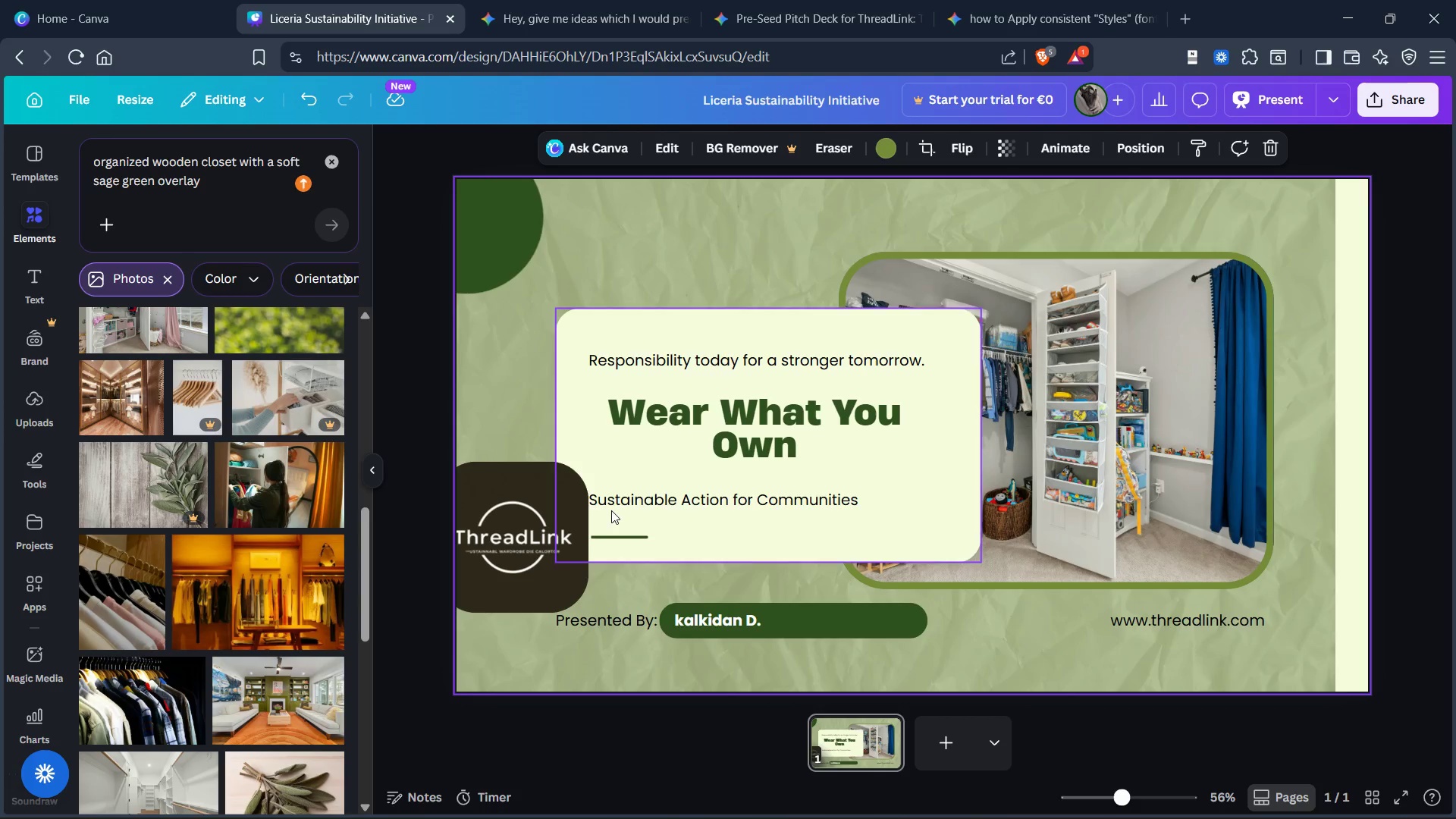 
left_click_drag(start_coordinate=[527, 535], to_coordinate=[529, 234])
 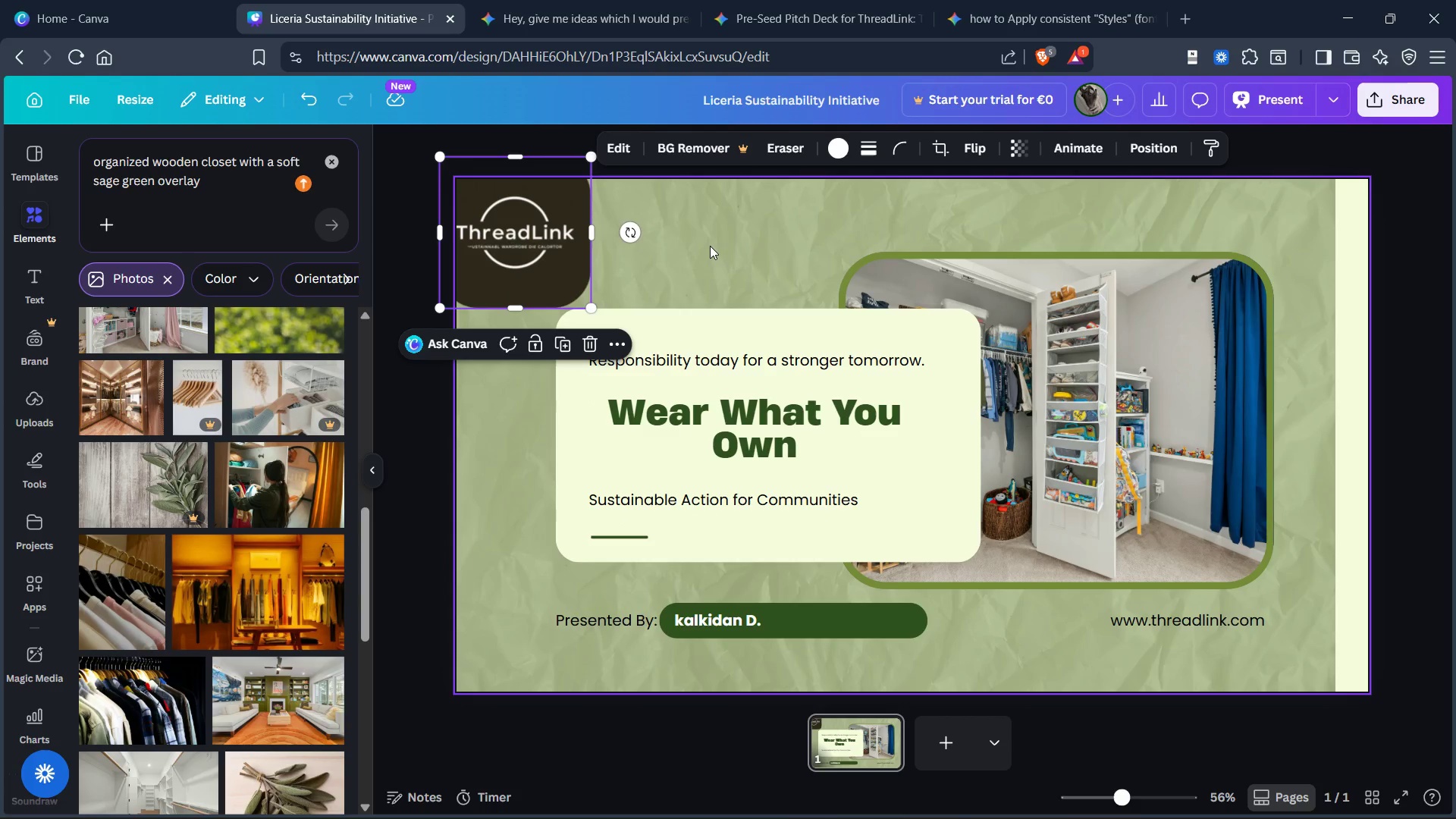 
left_click([710, 246])
 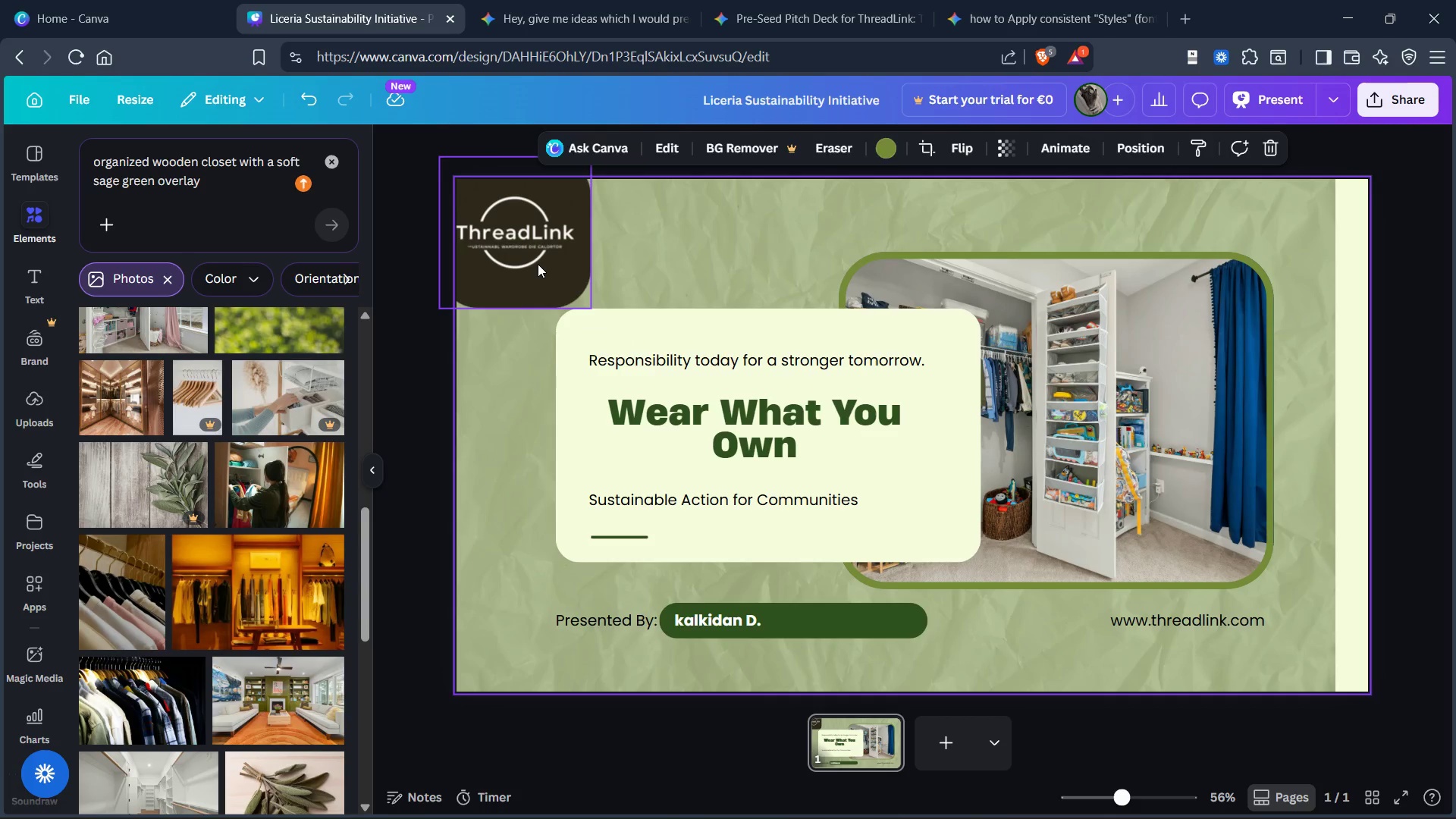 
left_click([538, 264])
 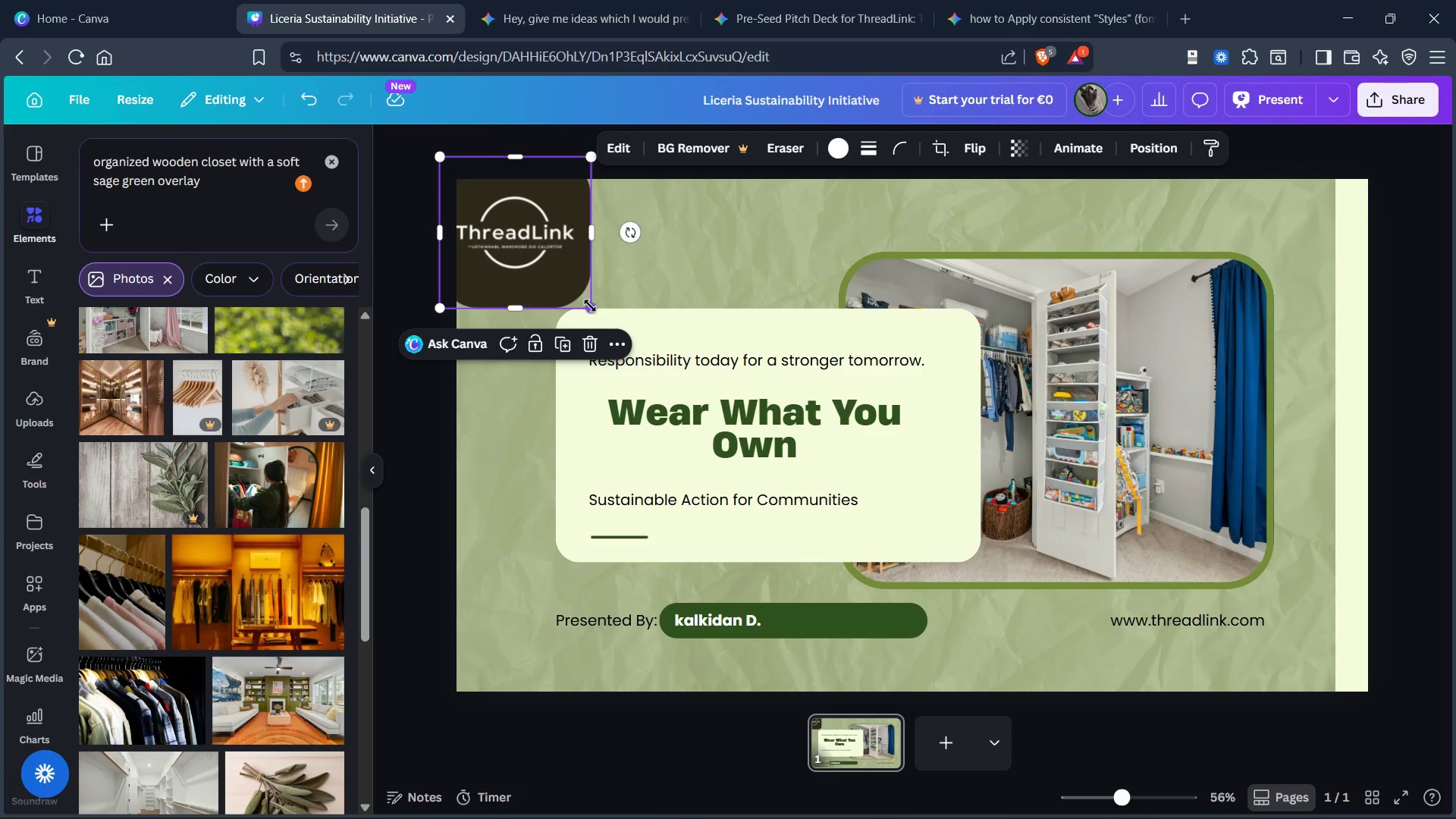 
left_click_drag(start_coordinate=[592, 307], to_coordinate=[573, 285])
 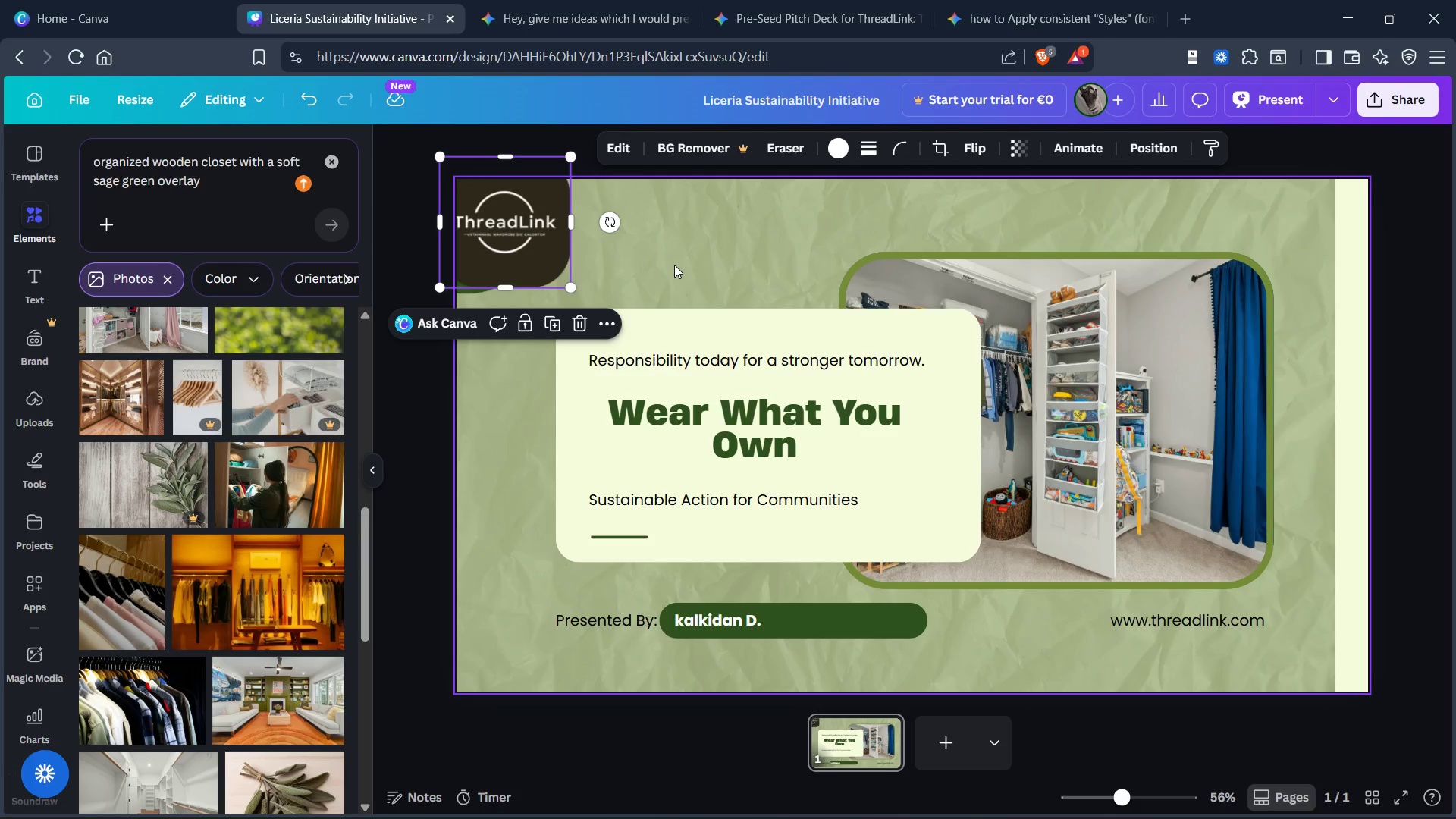 
left_click([674, 265])
 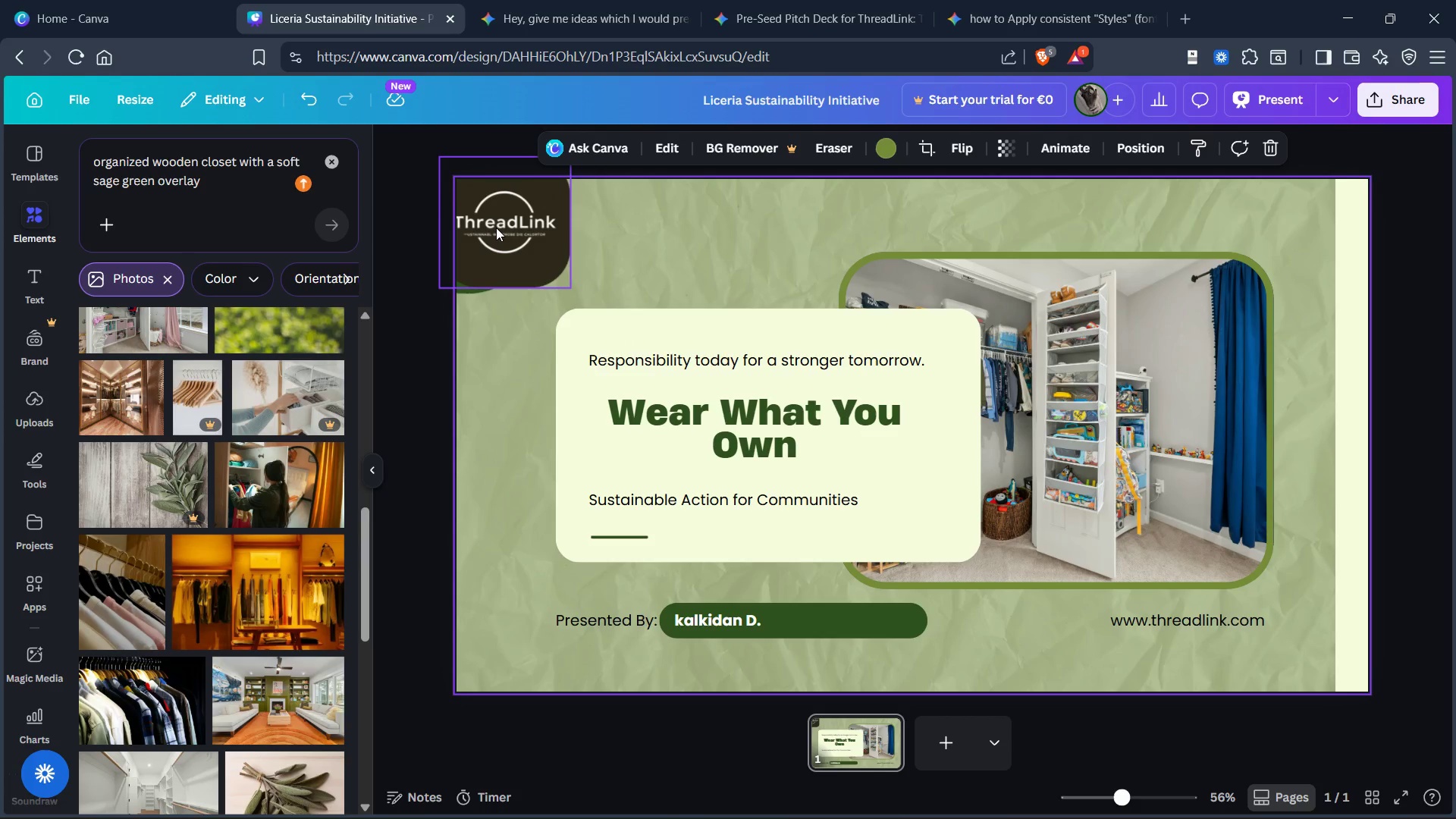 
left_click_drag(start_coordinate=[499, 227], to_coordinate=[505, 242])
 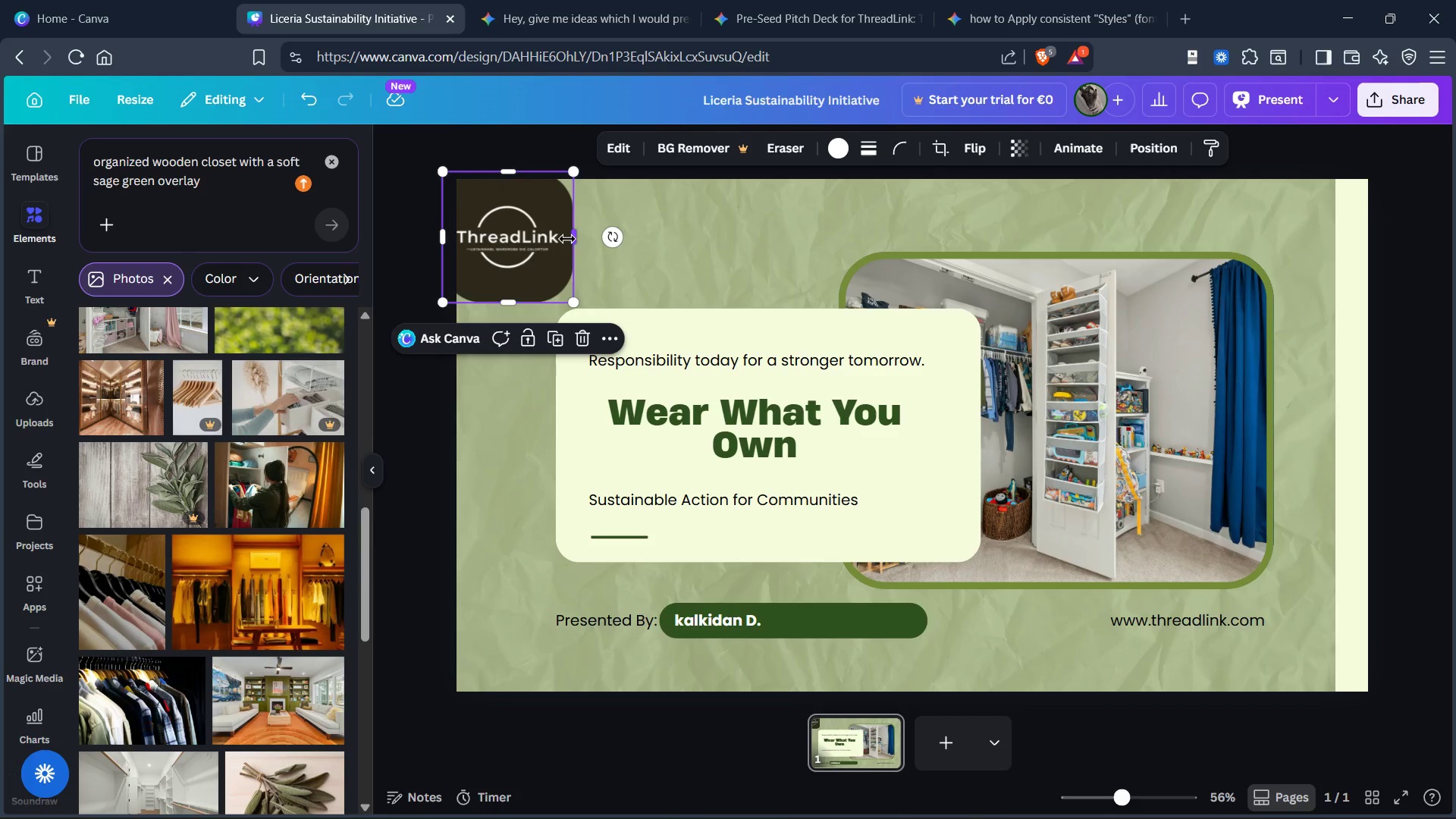 
left_click_drag(start_coordinate=[576, 239], to_coordinate=[604, 259])
 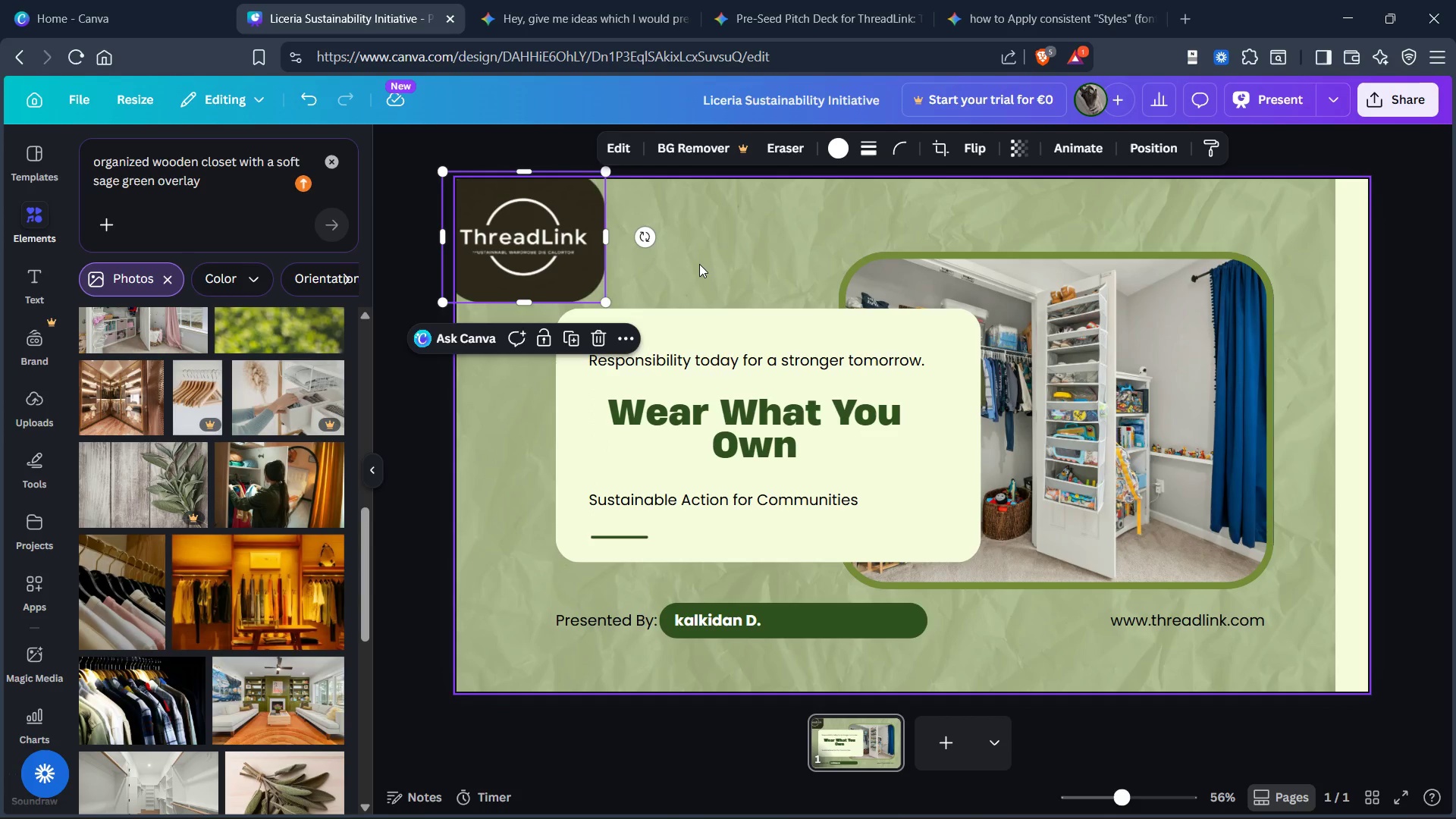 
left_click([699, 264])
 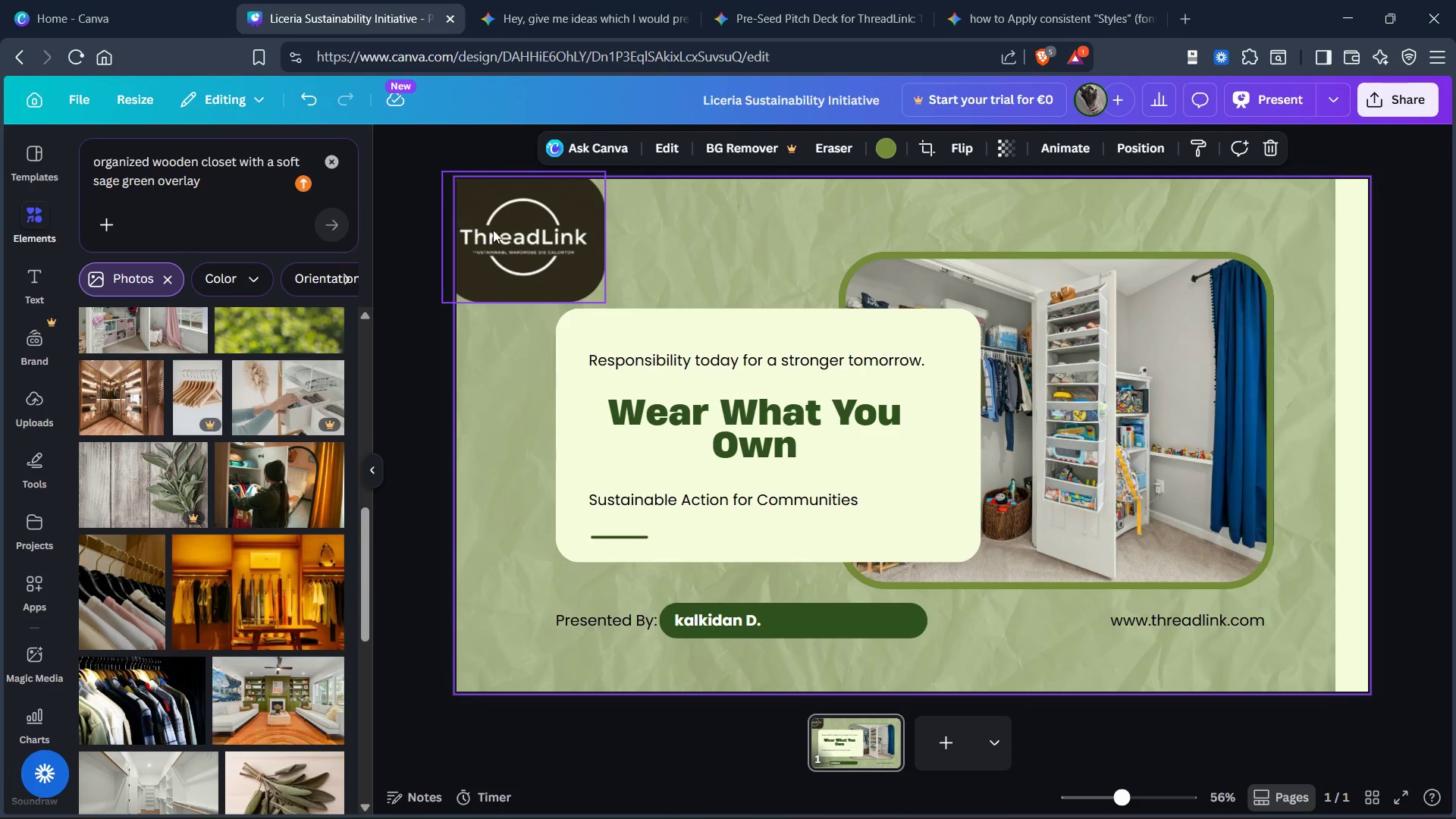 
left_click([505, 231])
 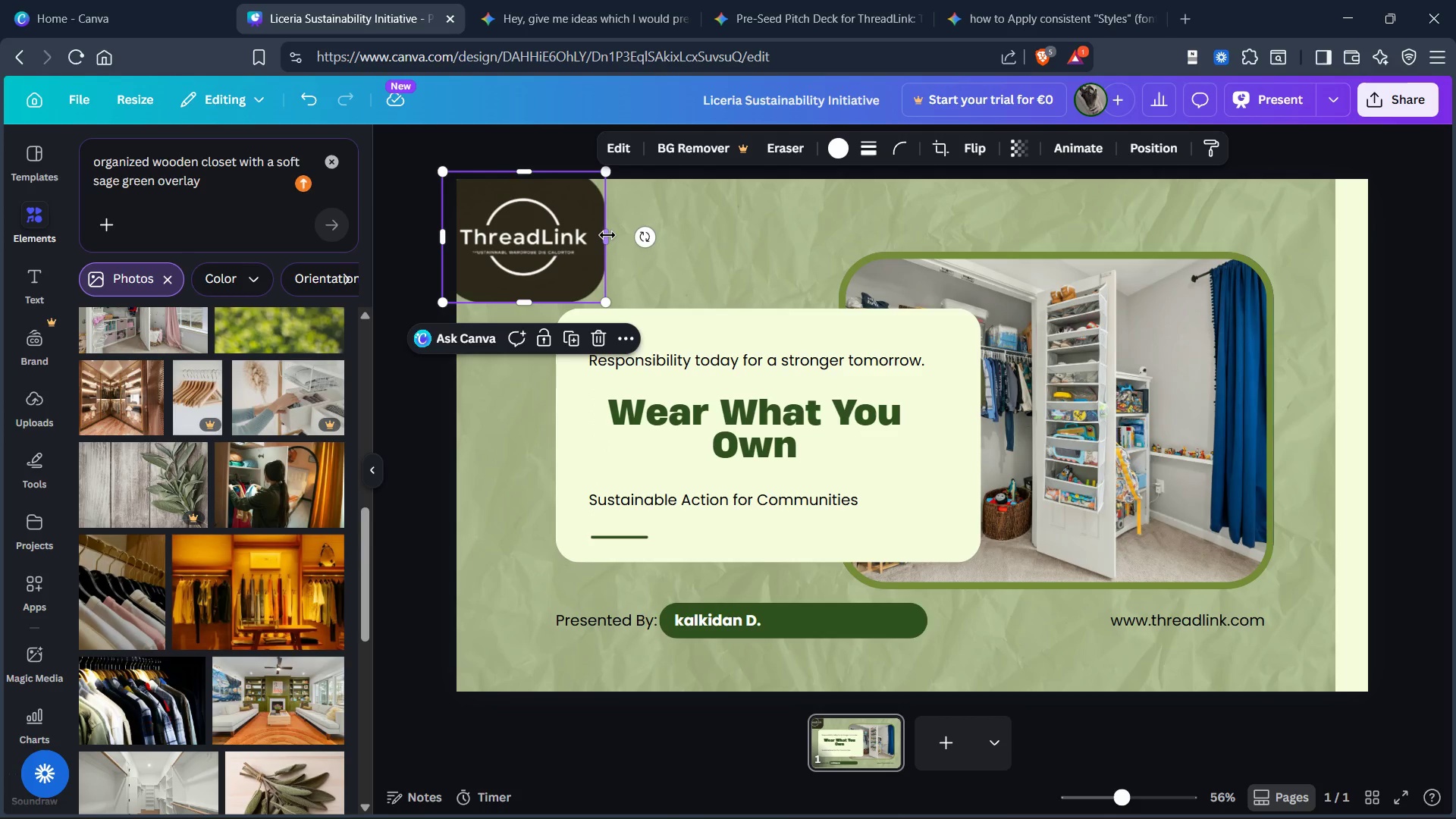 
left_click_drag(start_coordinate=[609, 235], to_coordinate=[633, 242])
 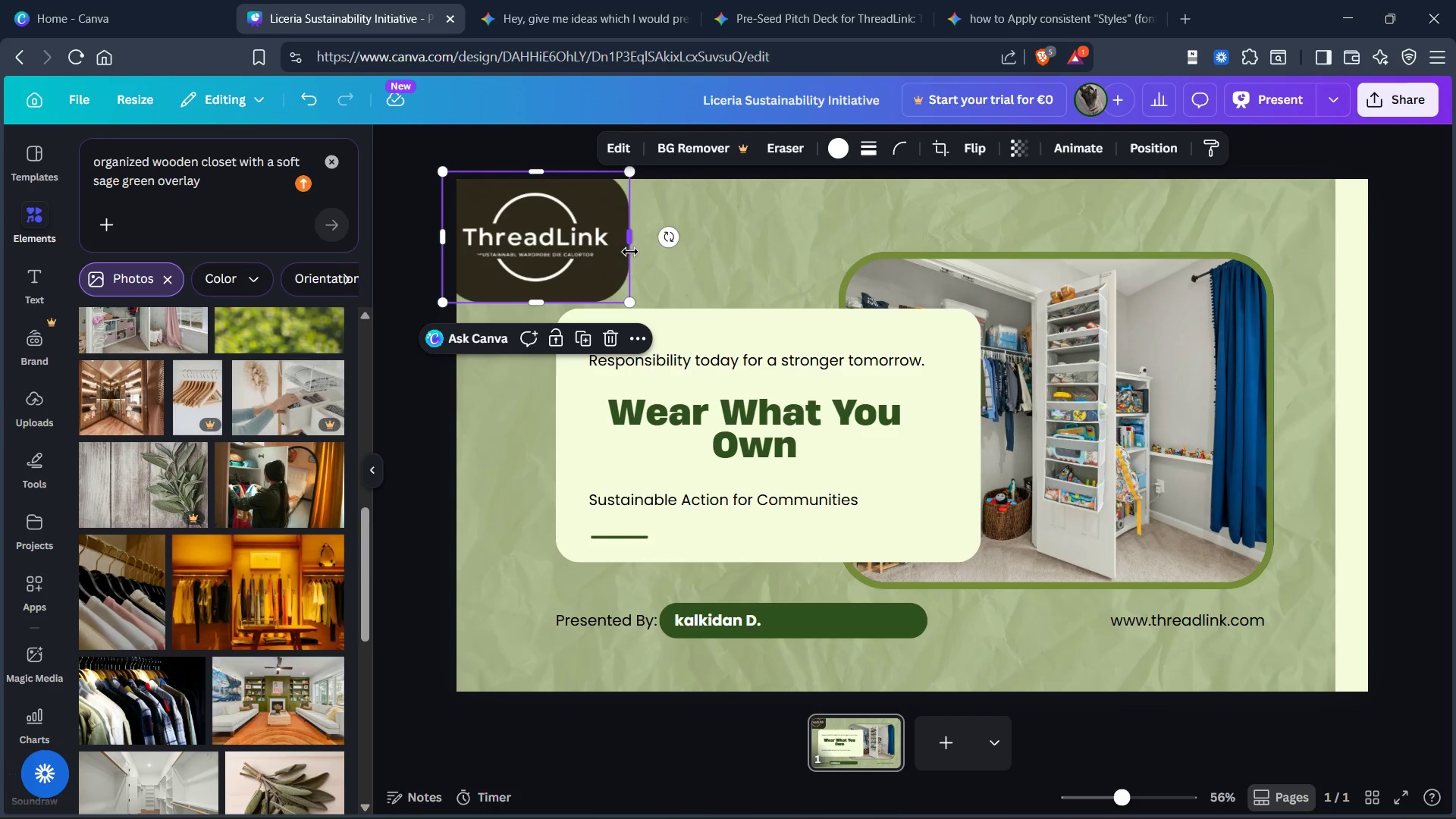 
key(Control+Z)
 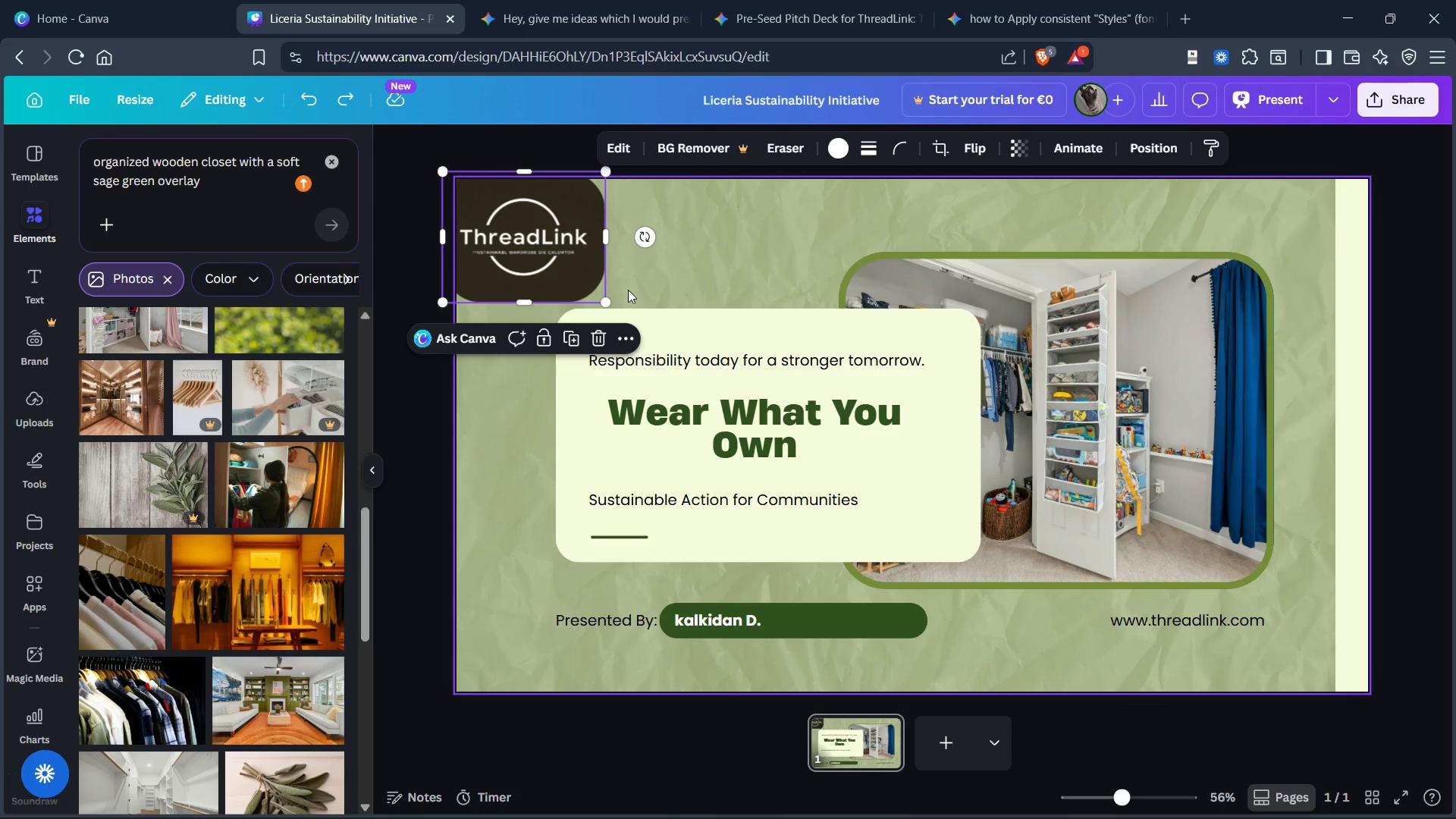 
key(Control+Z)
 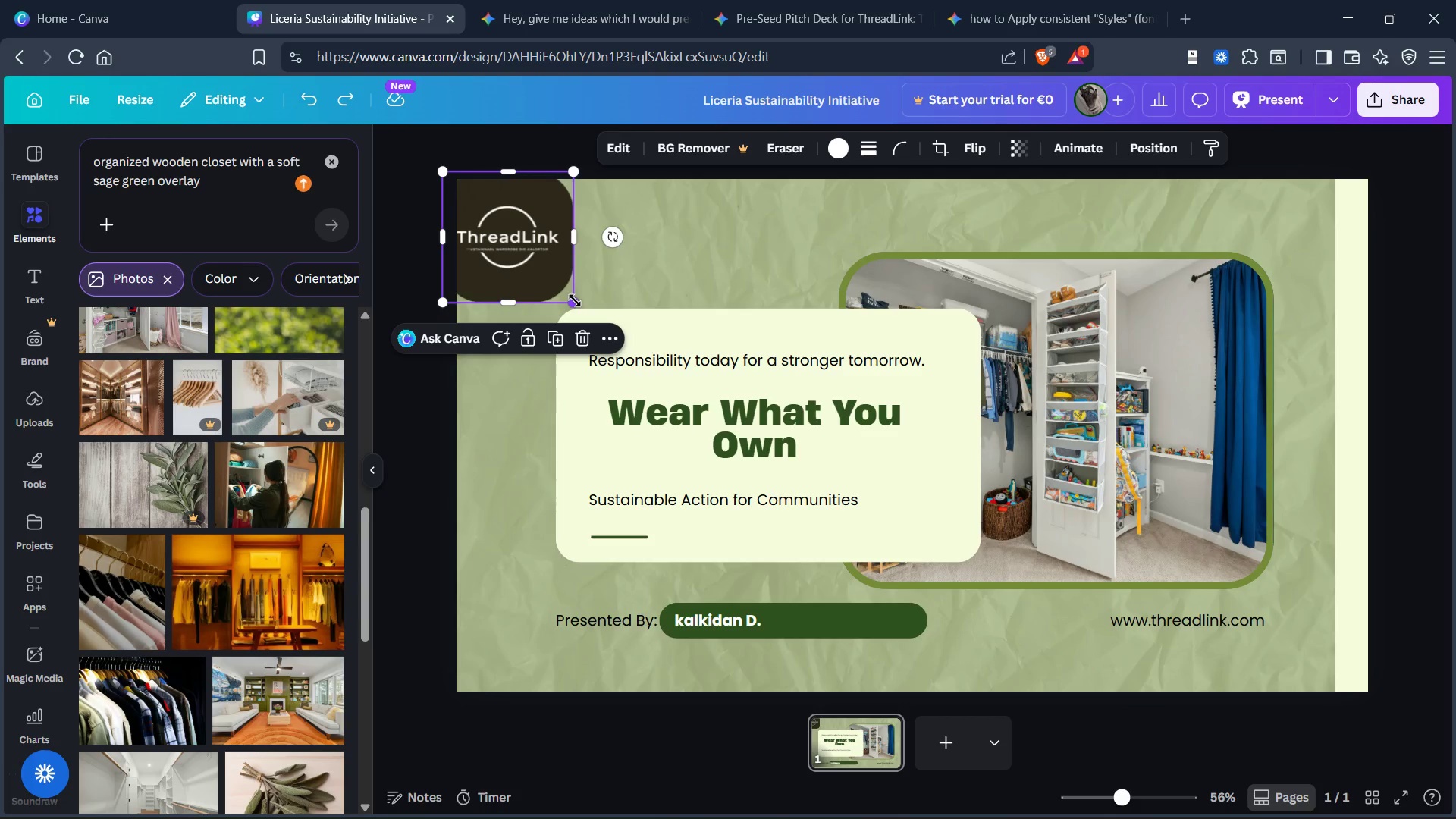 
left_click_drag(start_coordinate=[574, 300], to_coordinate=[653, 359])
 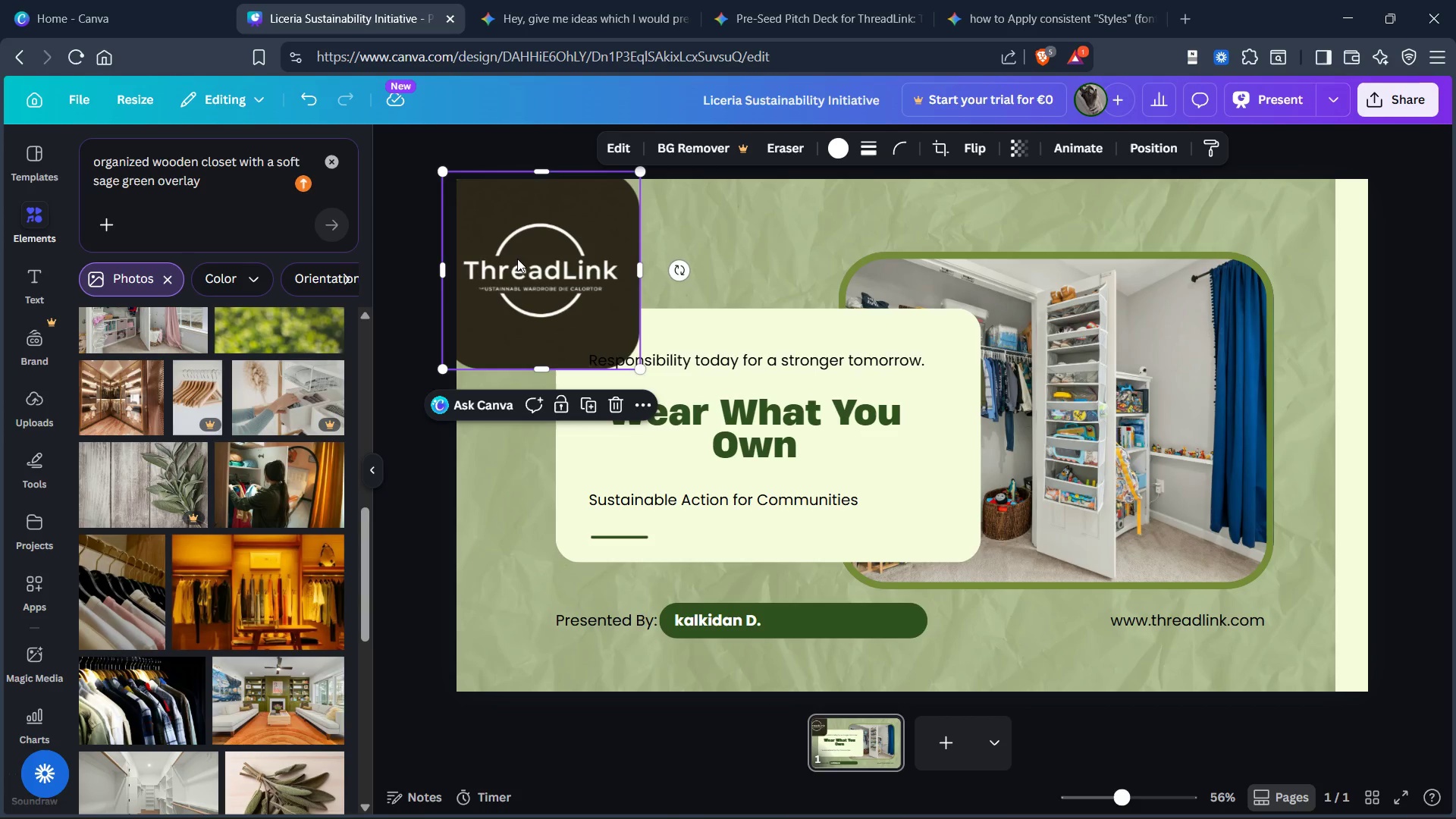 
left_click_drag(start_coordinate=[518, 259], to_coordinate=[696, 412])
 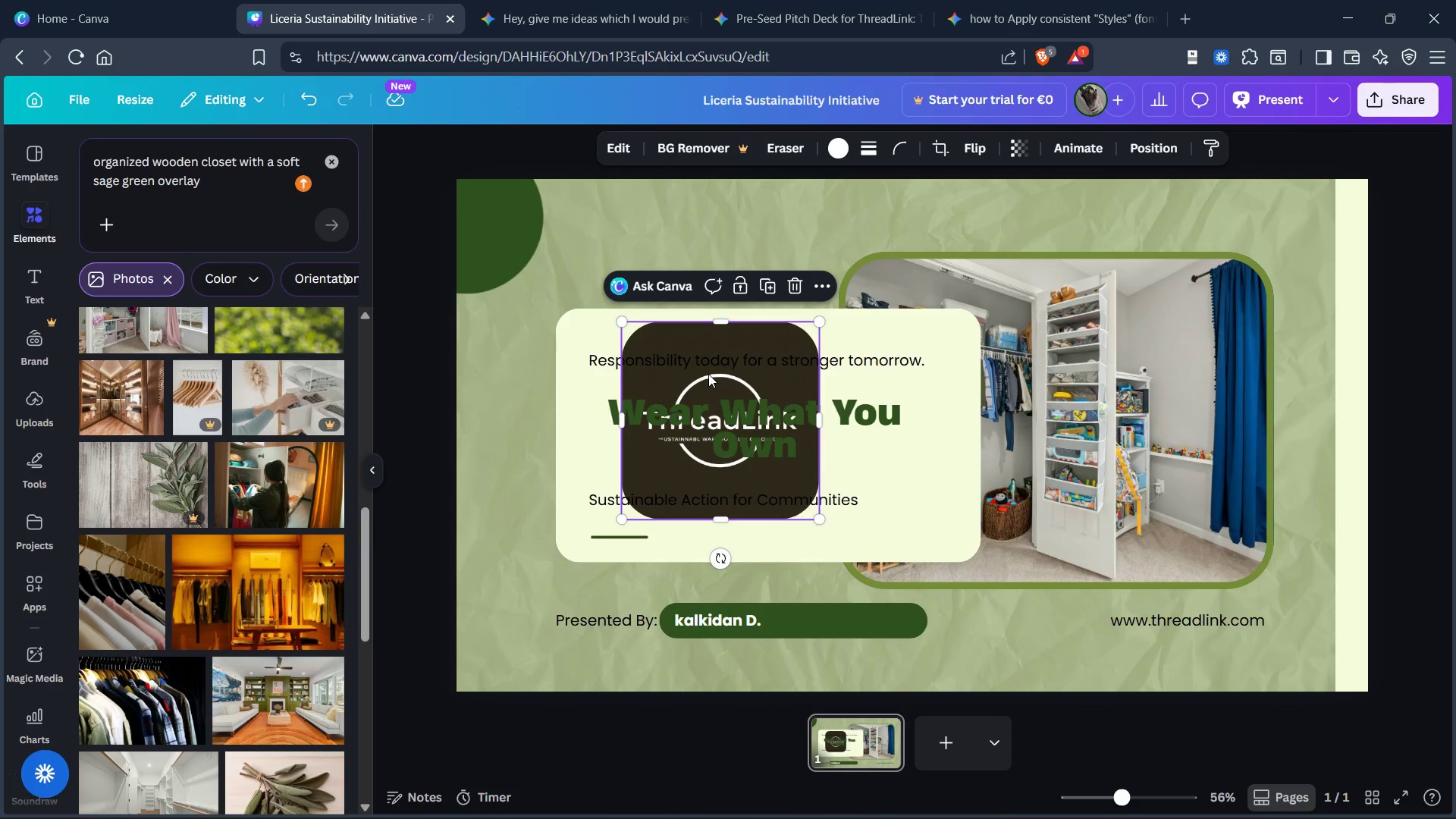 
left_click_drag(start_coordinate=[708, 374], to_coordinate=[519, 217])
 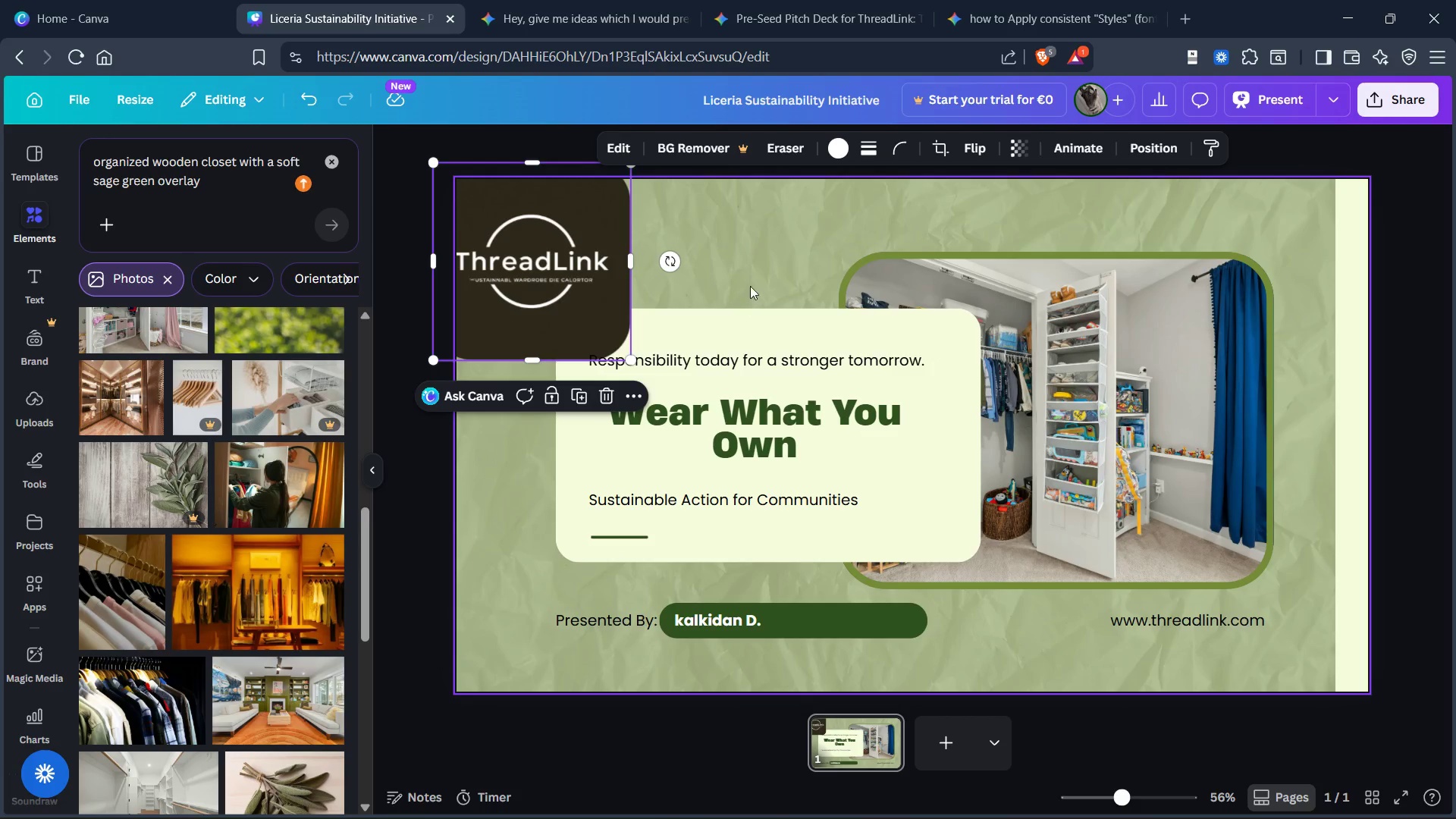 
left_click([753, 262])
 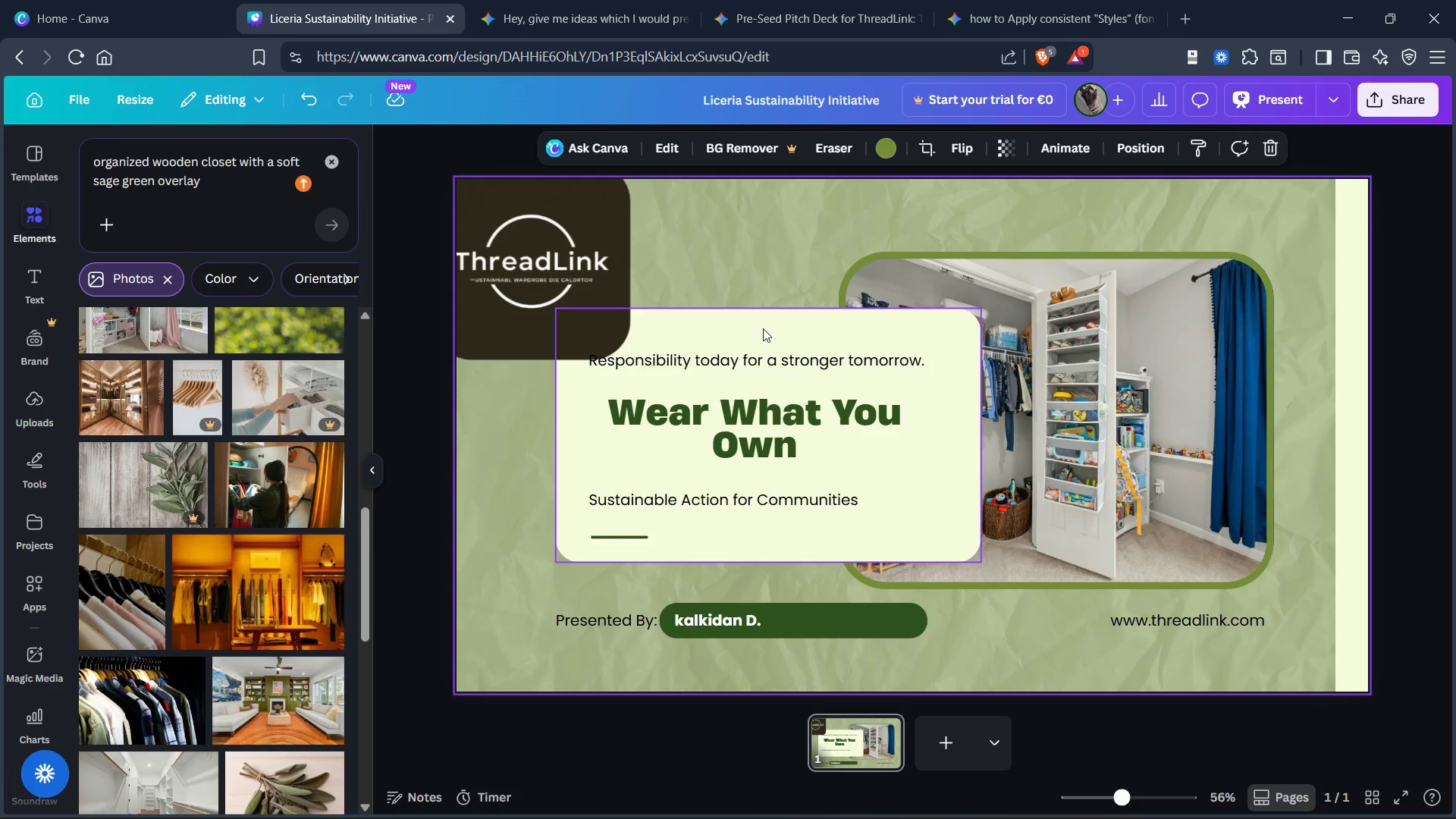 
left_click_drag(start_coordinate=[763, 328], to_coordinate=[764, 359])
 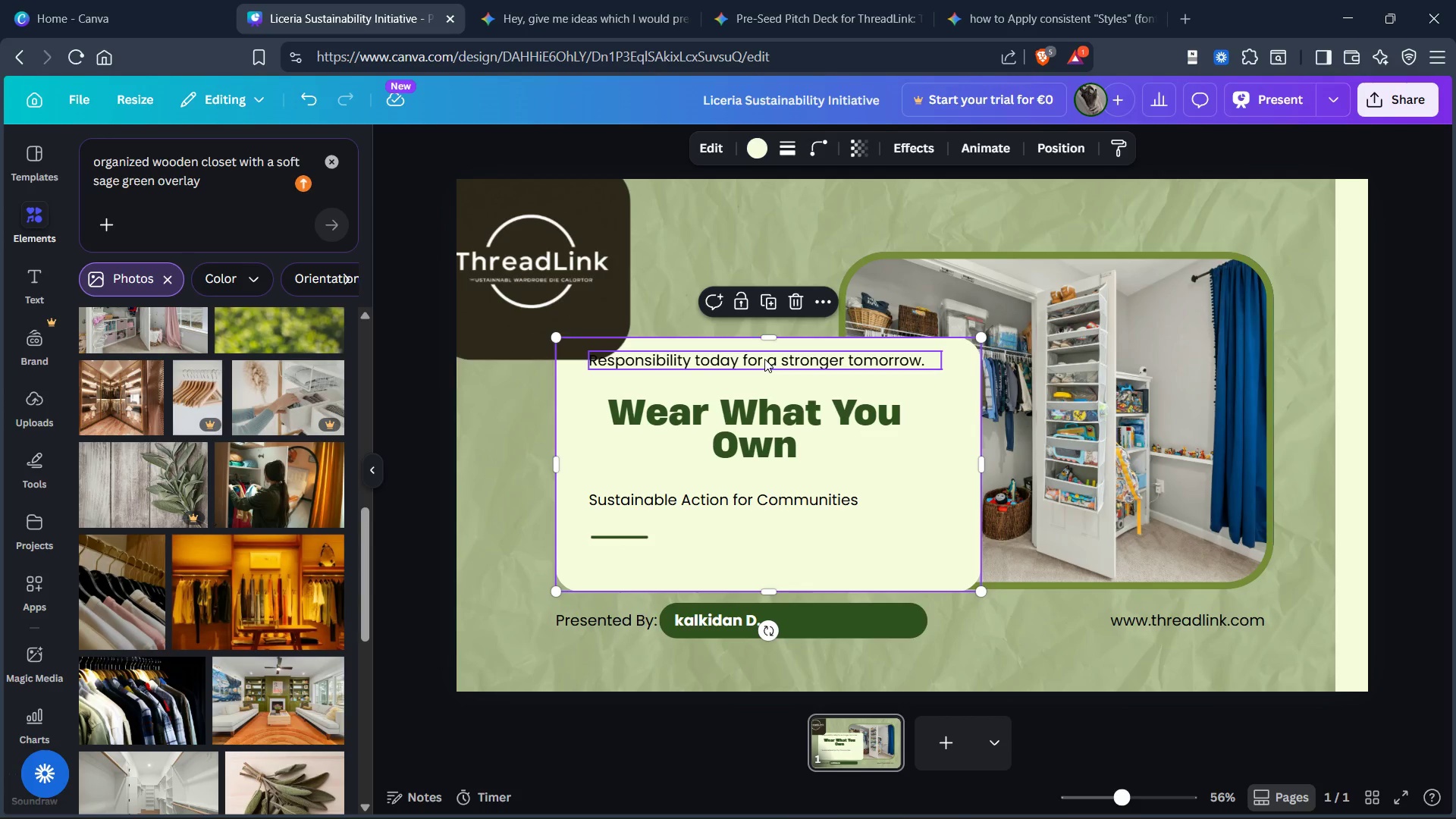 
key(Control+Z)
 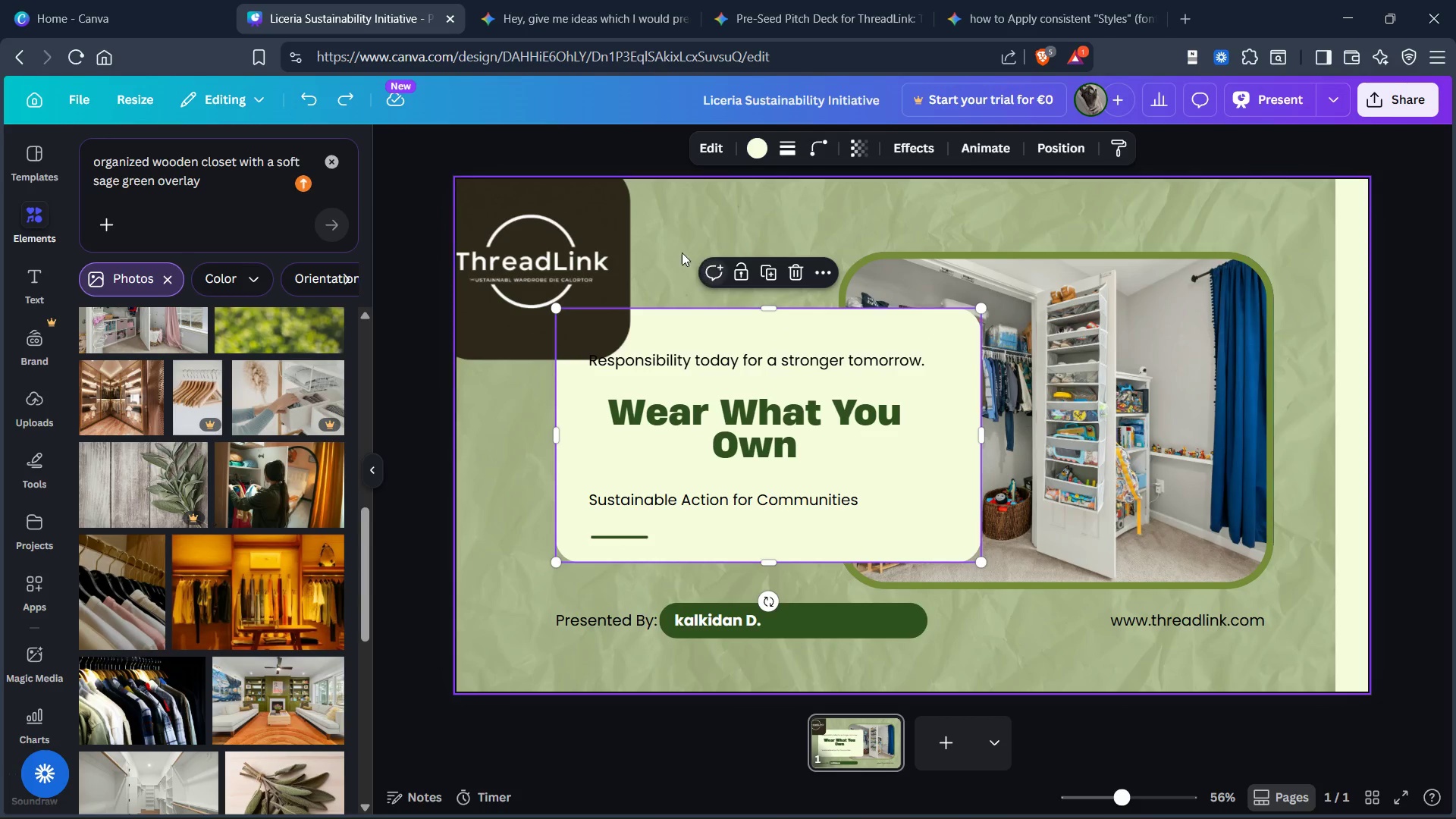 
left_click([669, 245])
 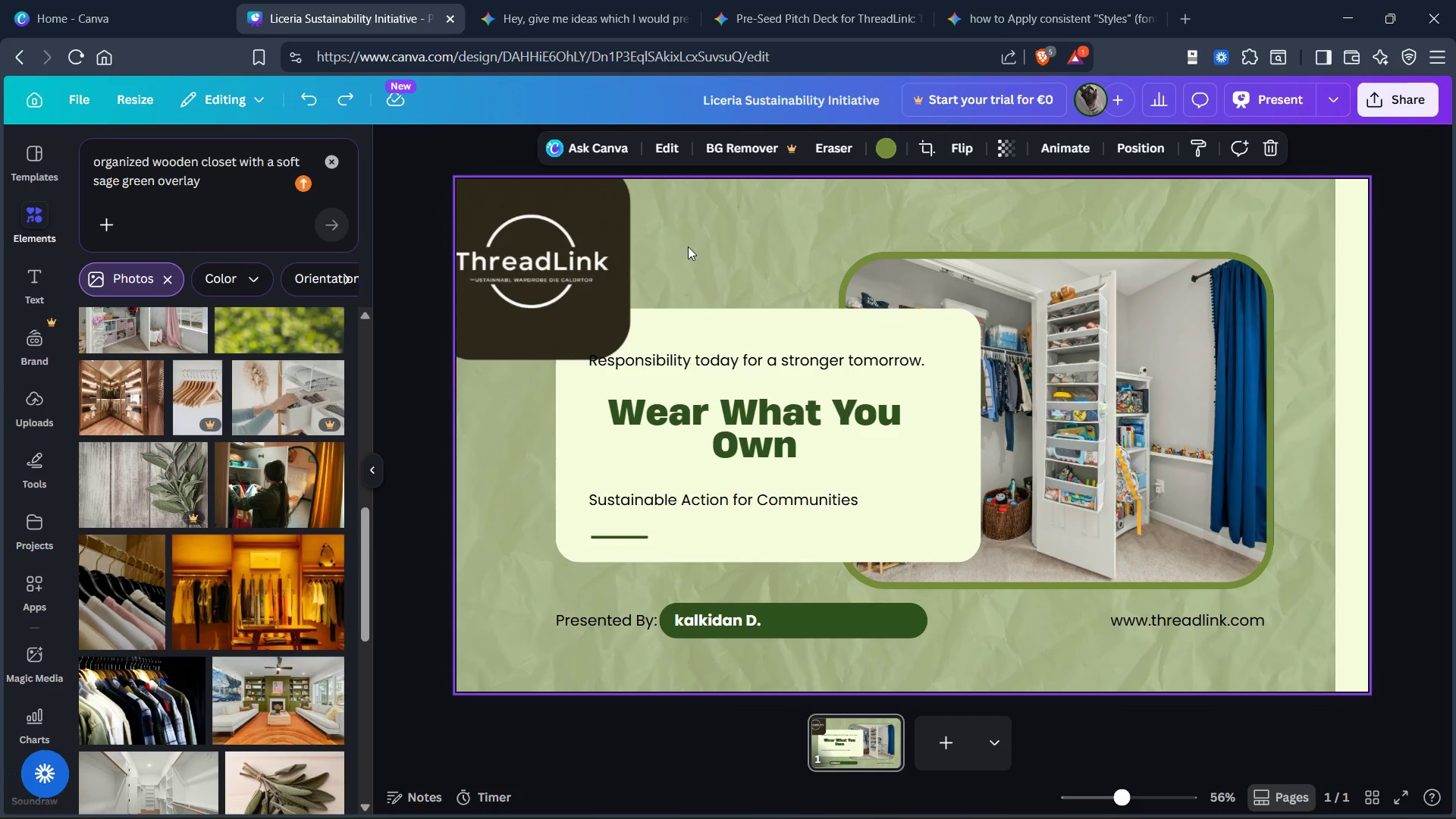 
left_click_drag(start_coordinate=[689, 251], to_coordinate=[645, 547])
 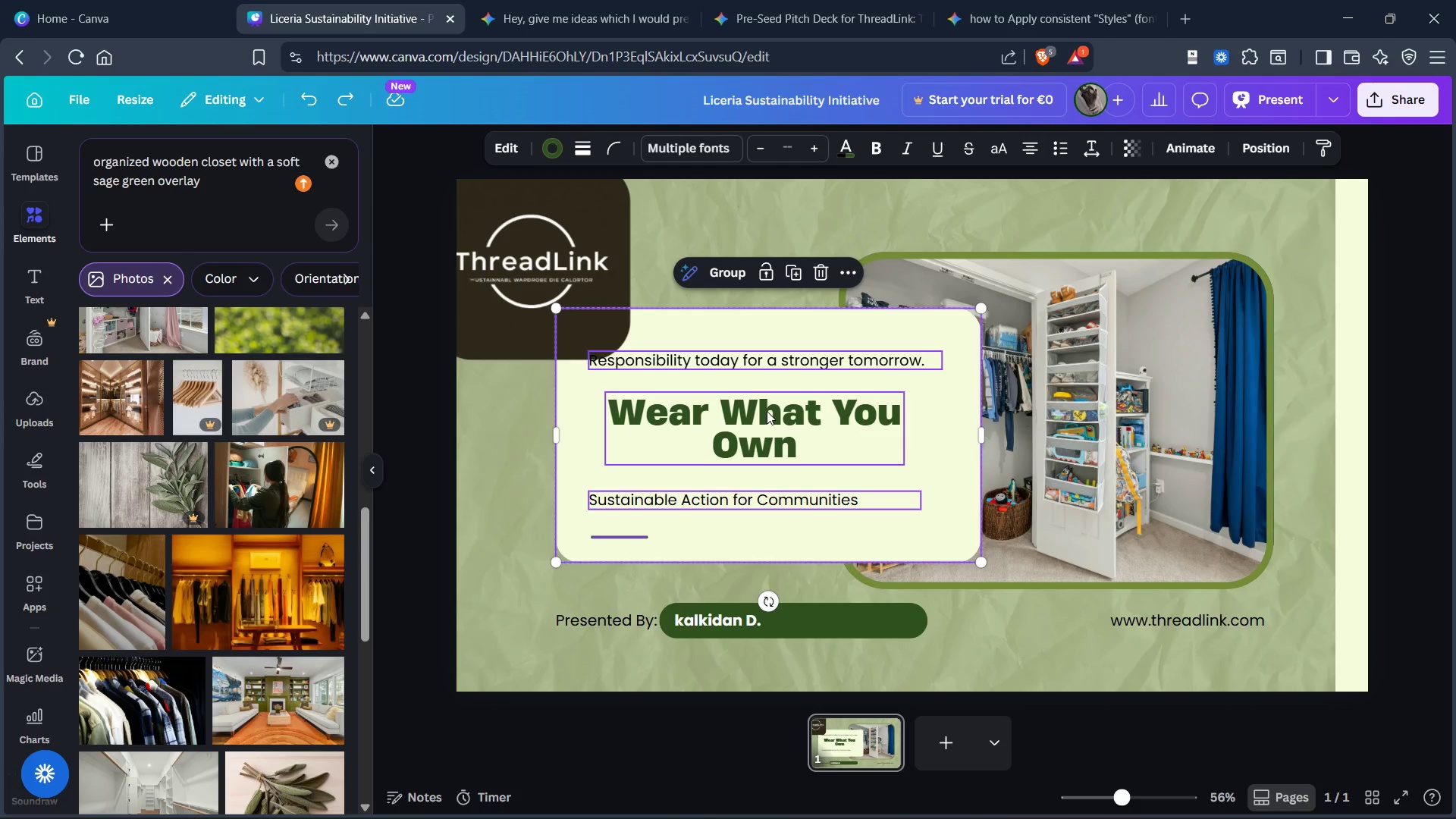 
left_click_drag(start_coordinate=[767, 411], to_coordinate=[744, 415])
 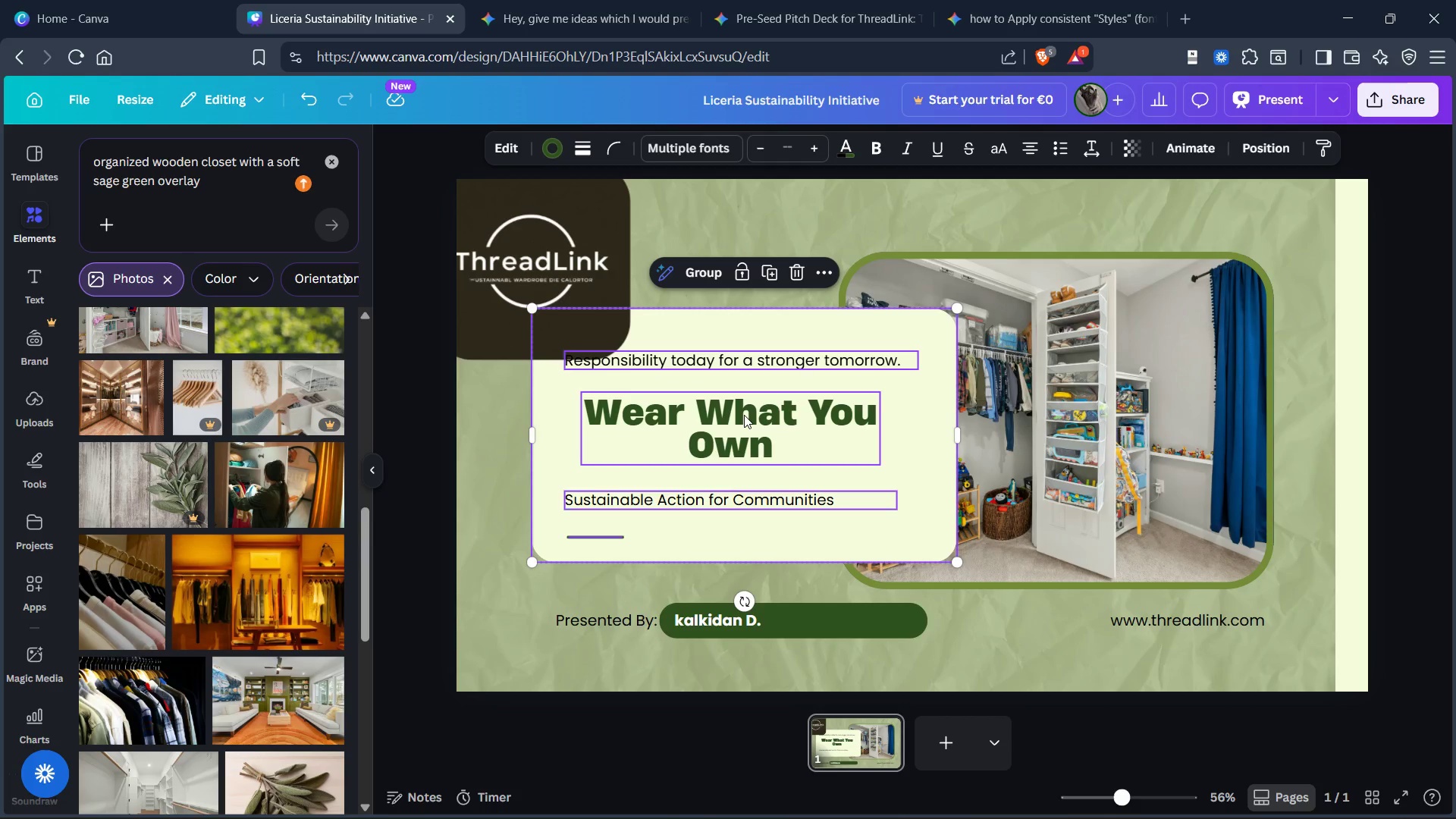 
key(Control+Z)
 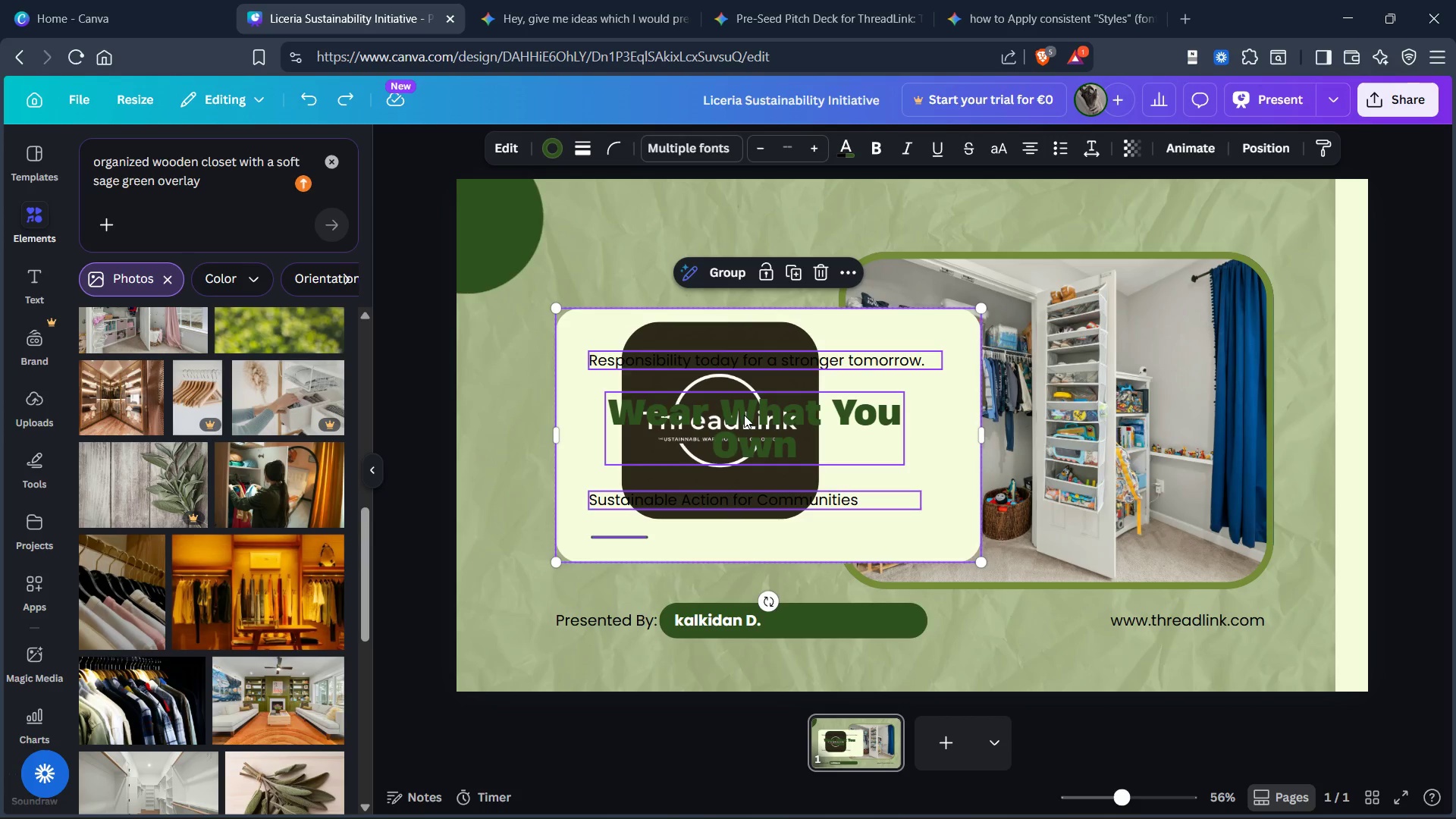 
key(Control+Z)
 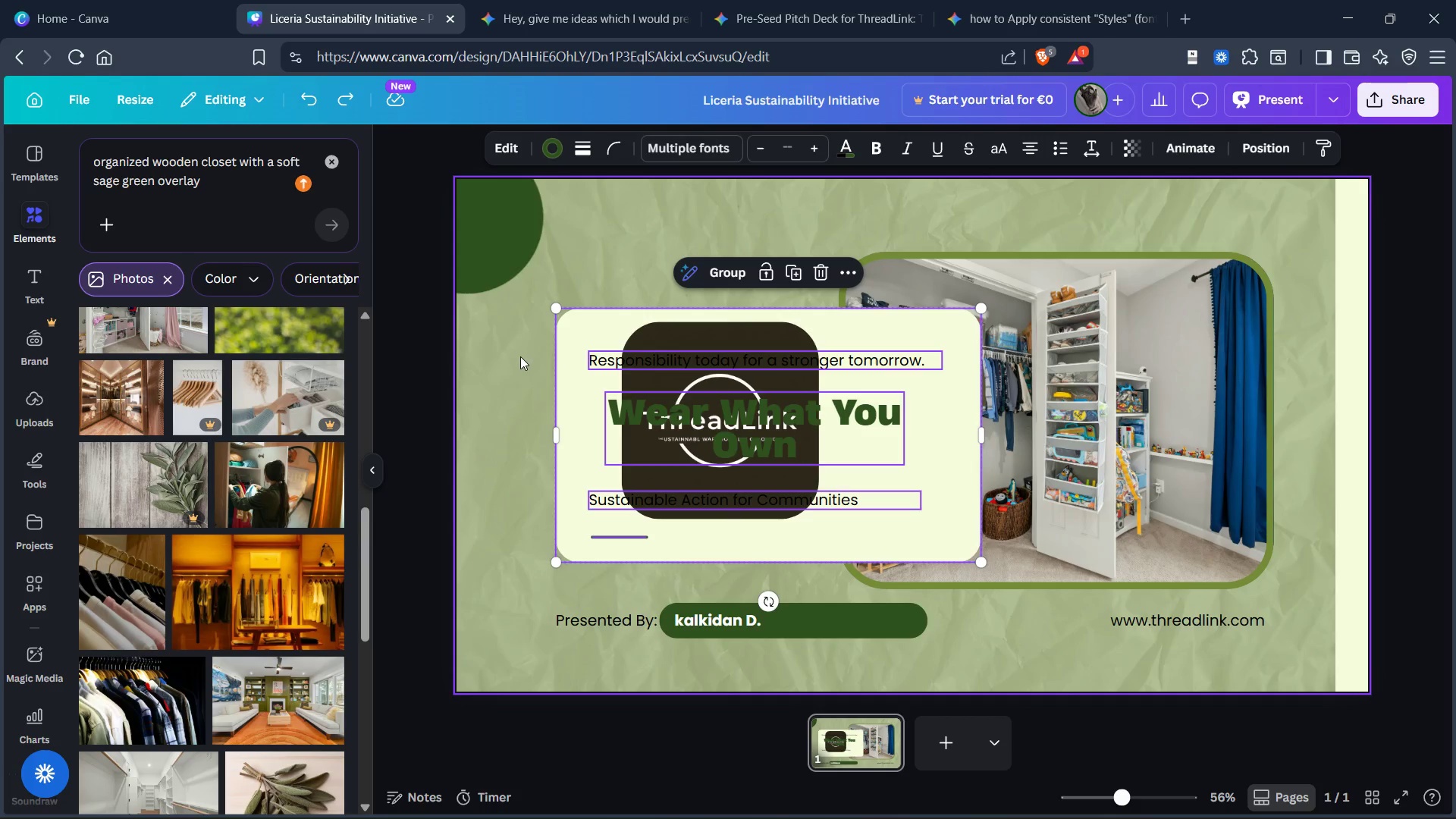 
left_click([519, 359])
 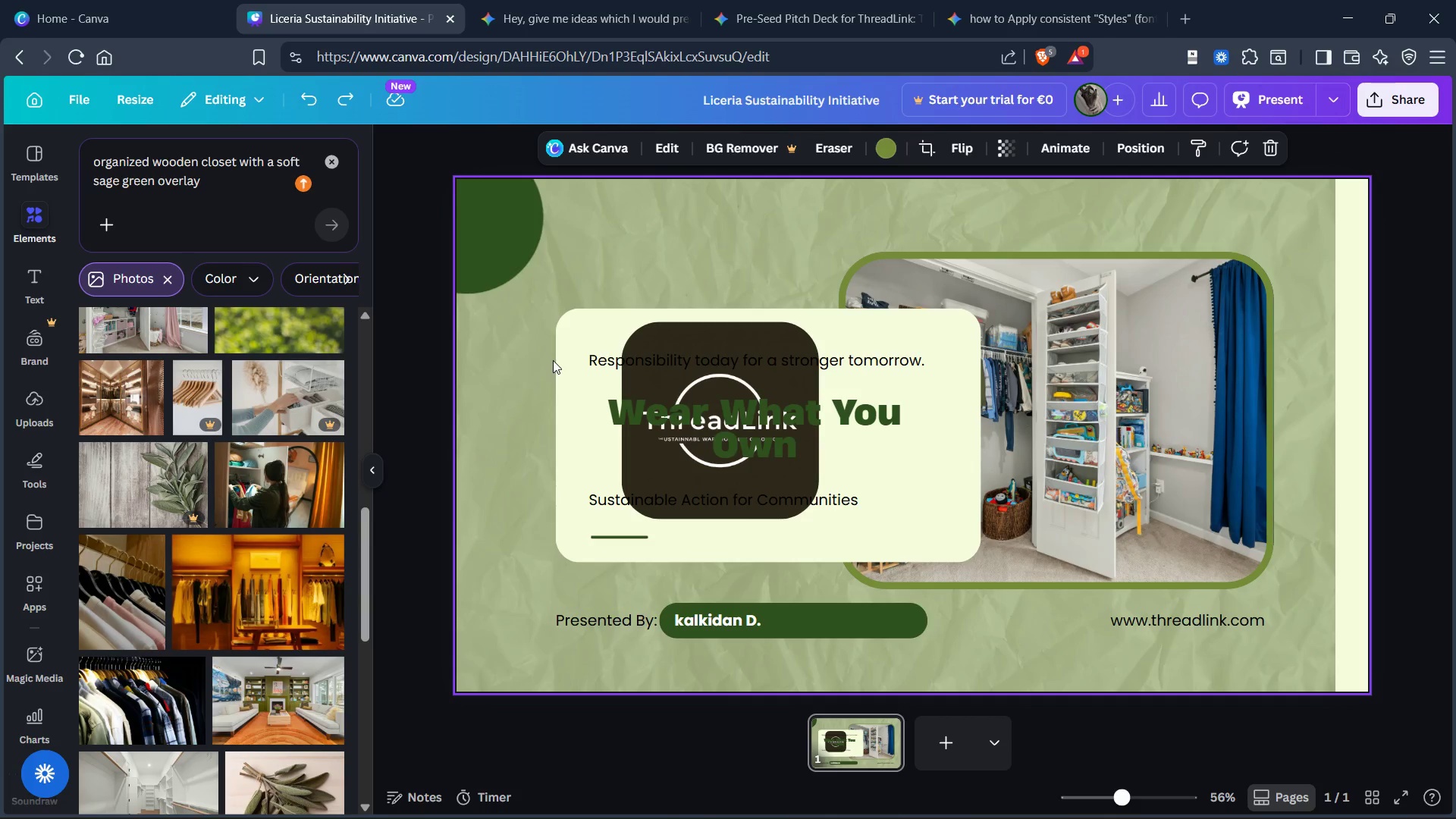 
key(Control+Z)
 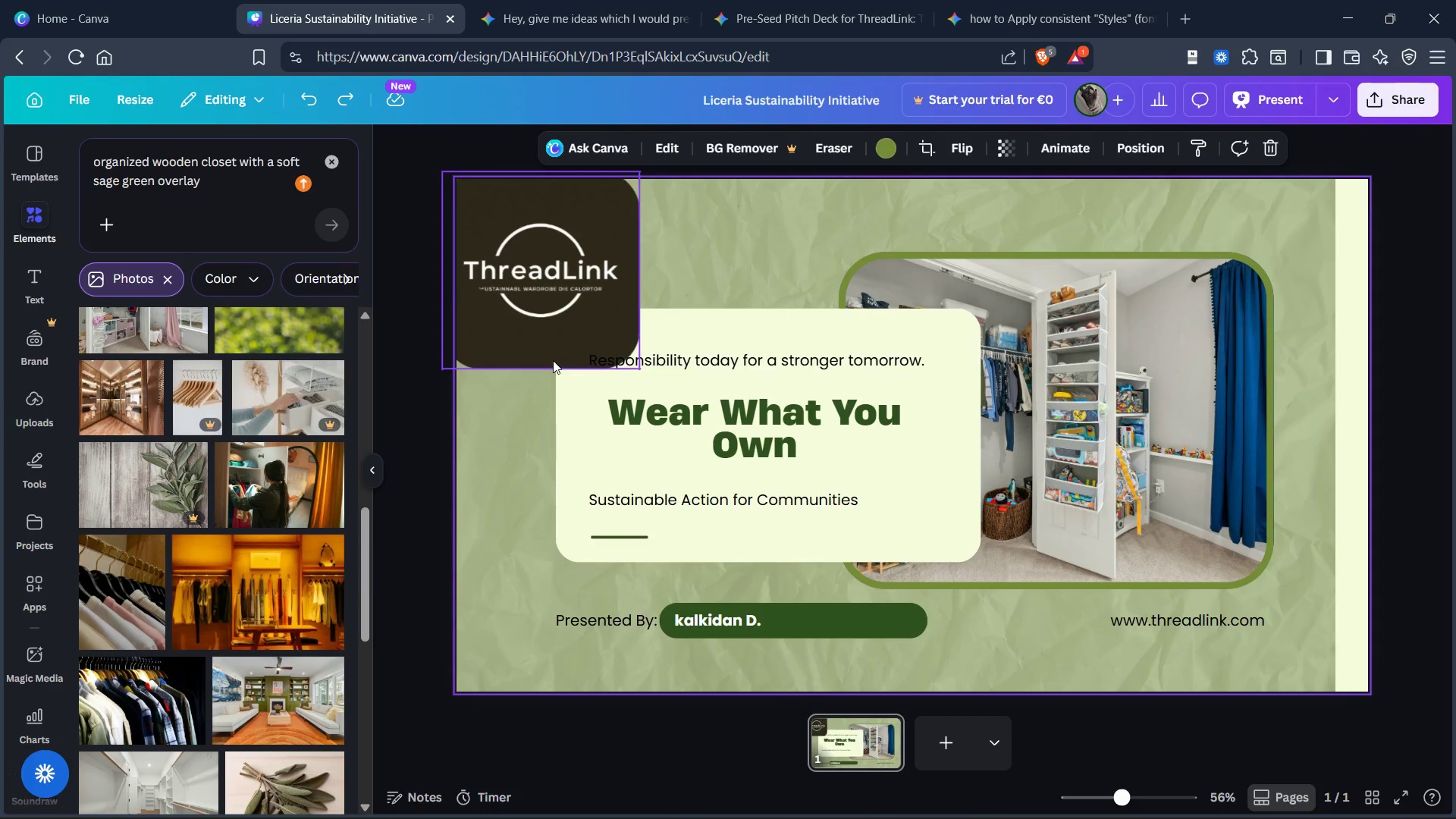 
key(Control+Z)
 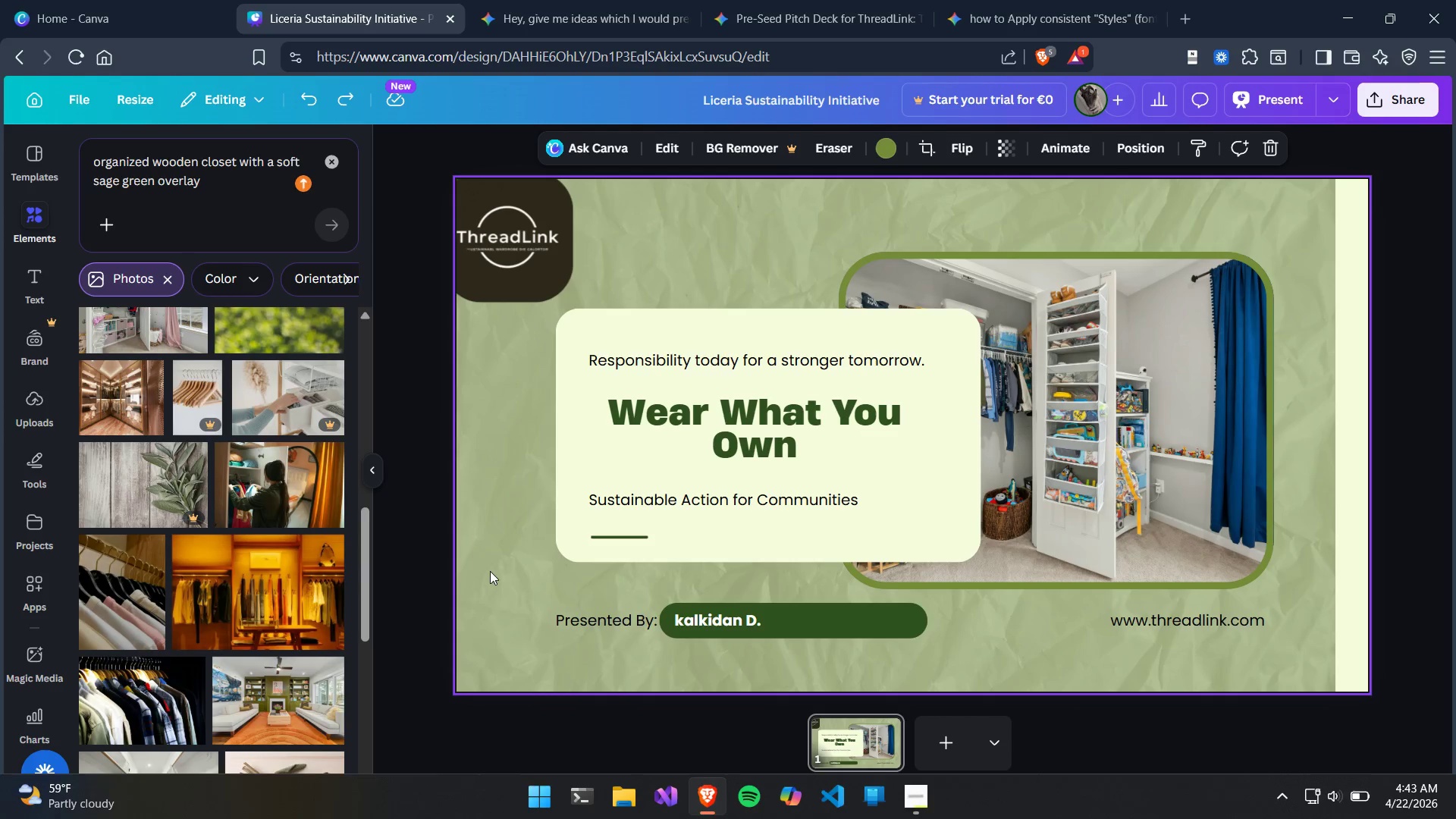 
left_click([492, 567])
 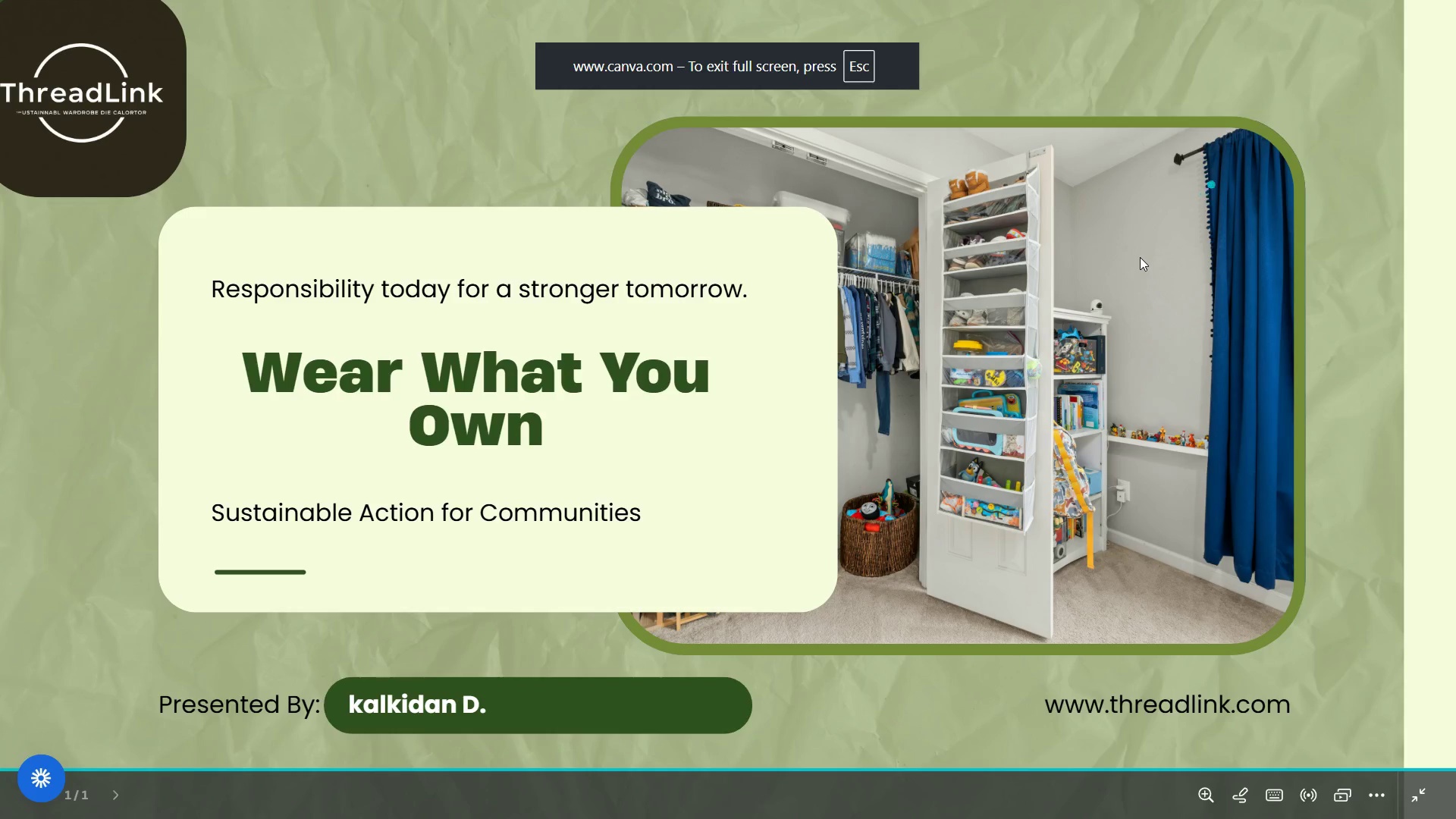 
wait(7.44)
 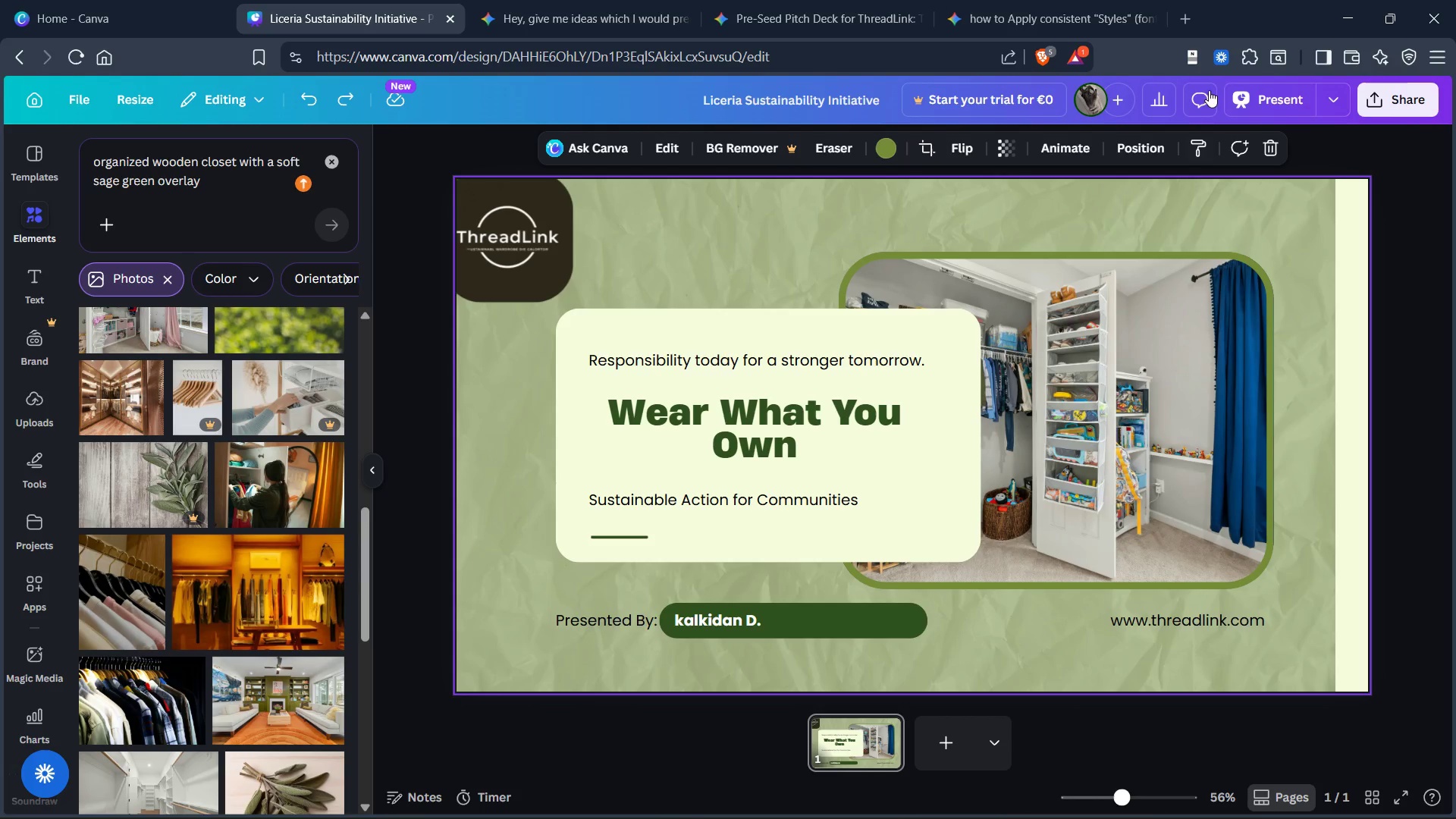 
key(Escape)
 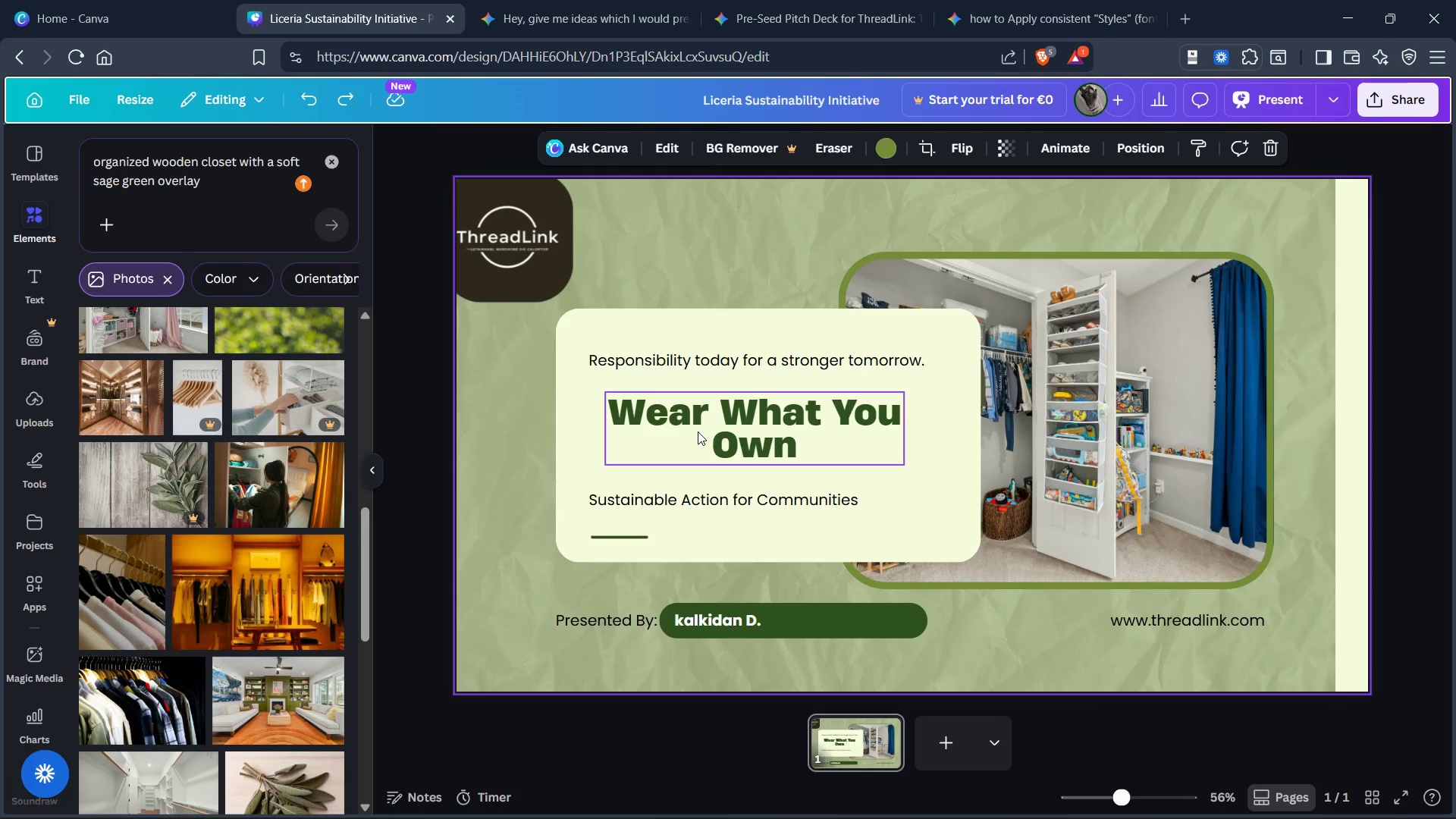 
wait(12.03)
 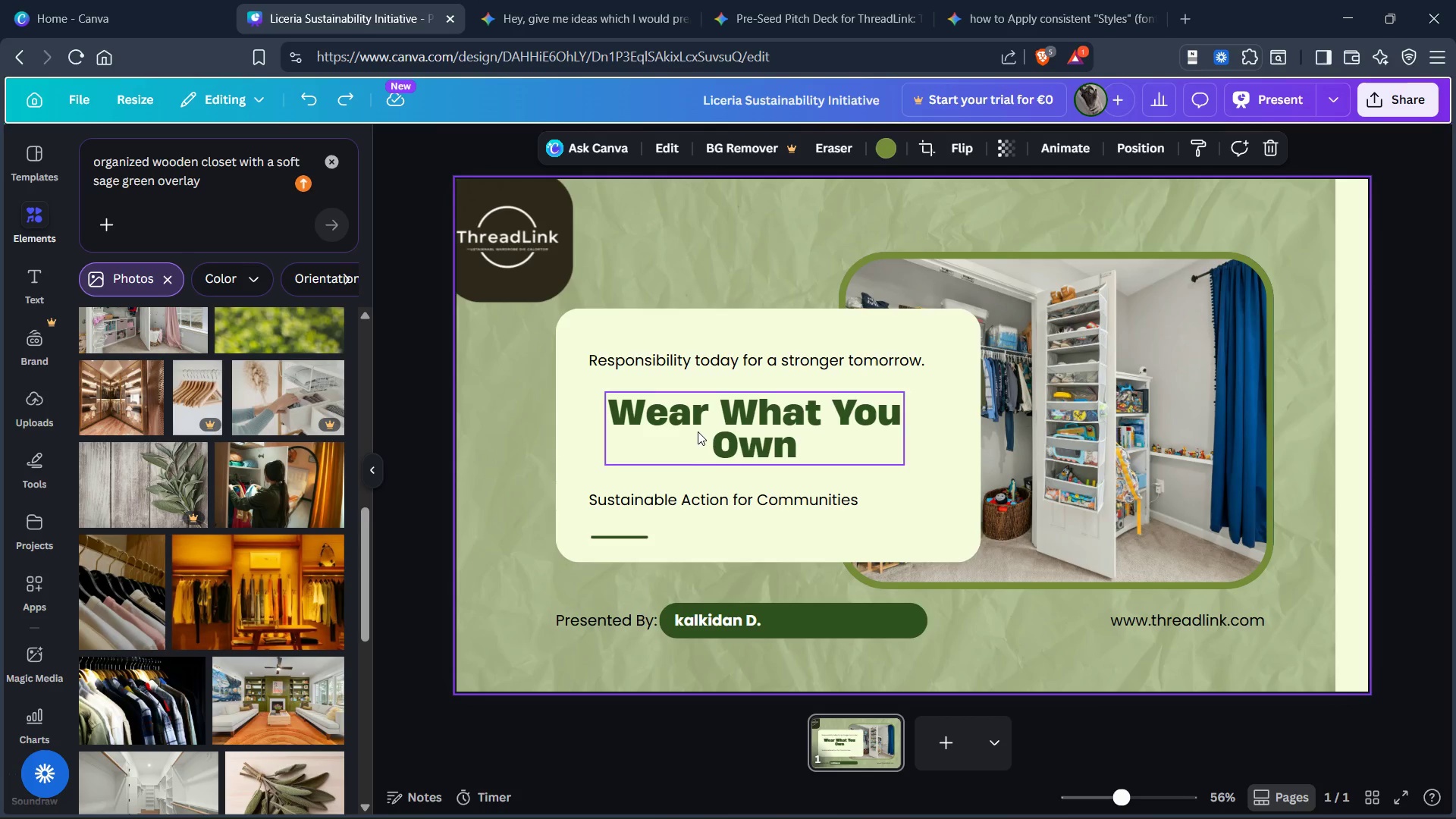 
left_click([507, 241])
 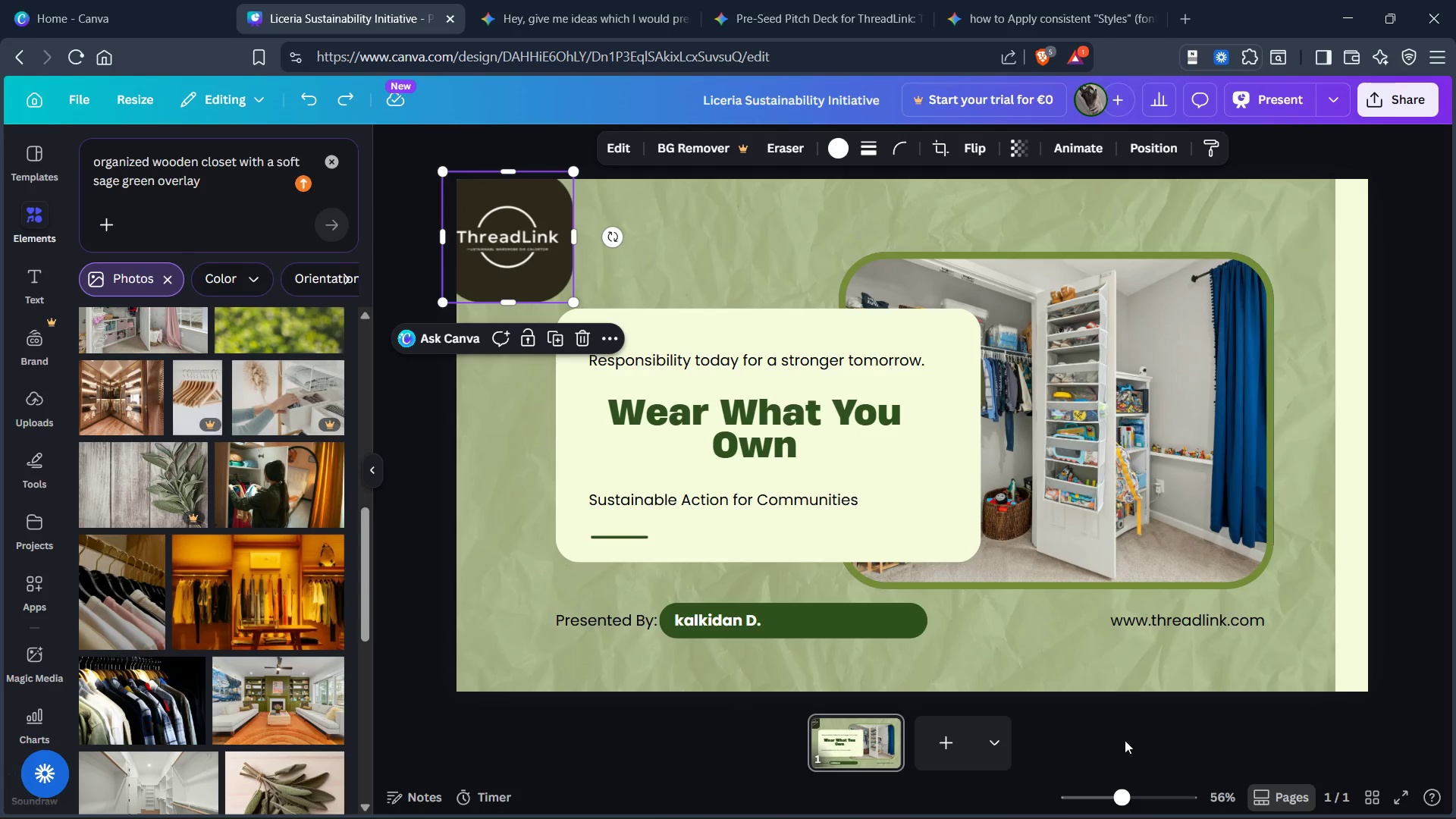 
left_click([939, 743])
 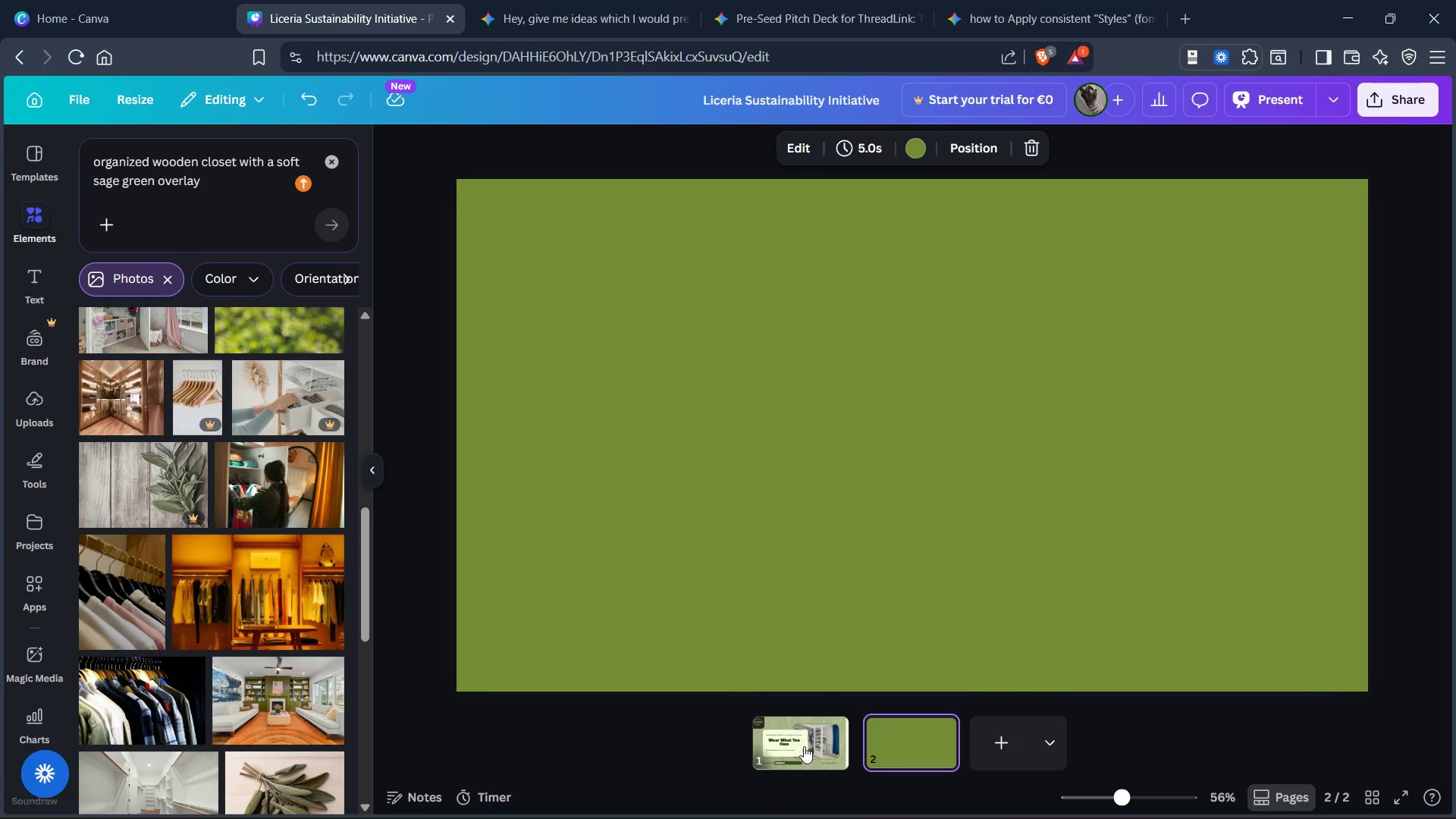 
left_click([804, 747])
 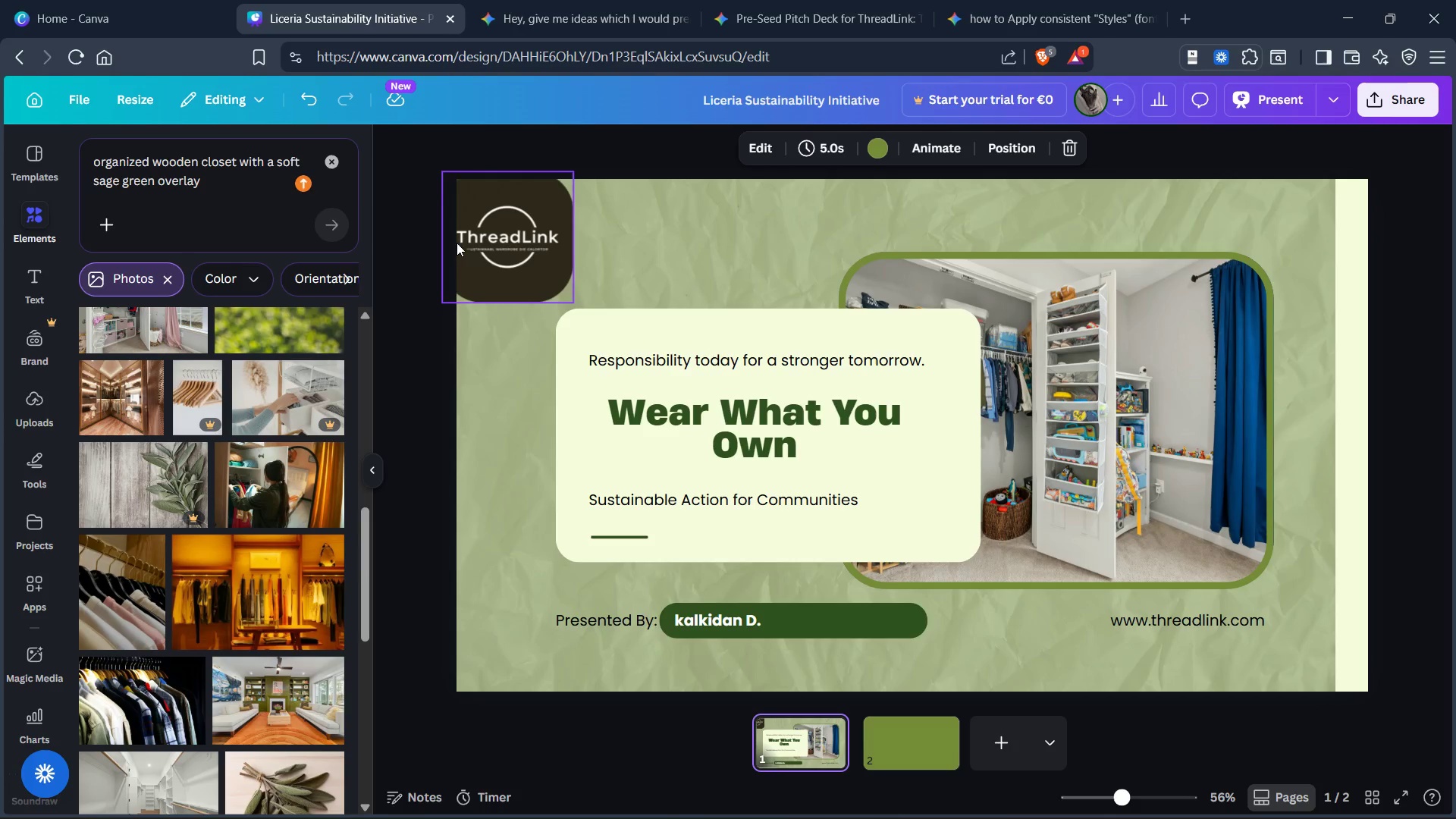 
left_click_drag(start_coordinate=[503, 241], to_coordinate=[912, 738])
 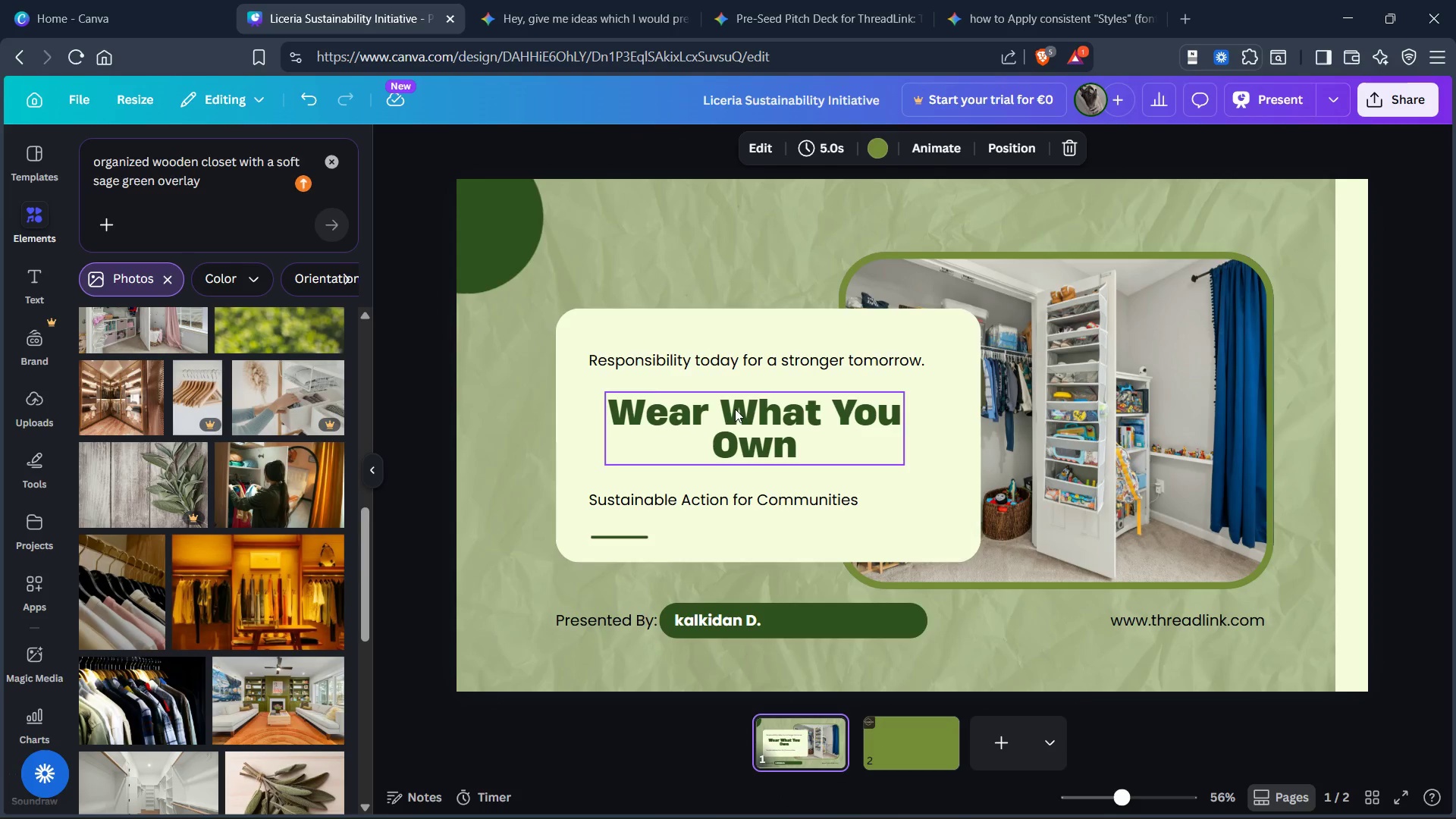 
left_click([731, 426])
 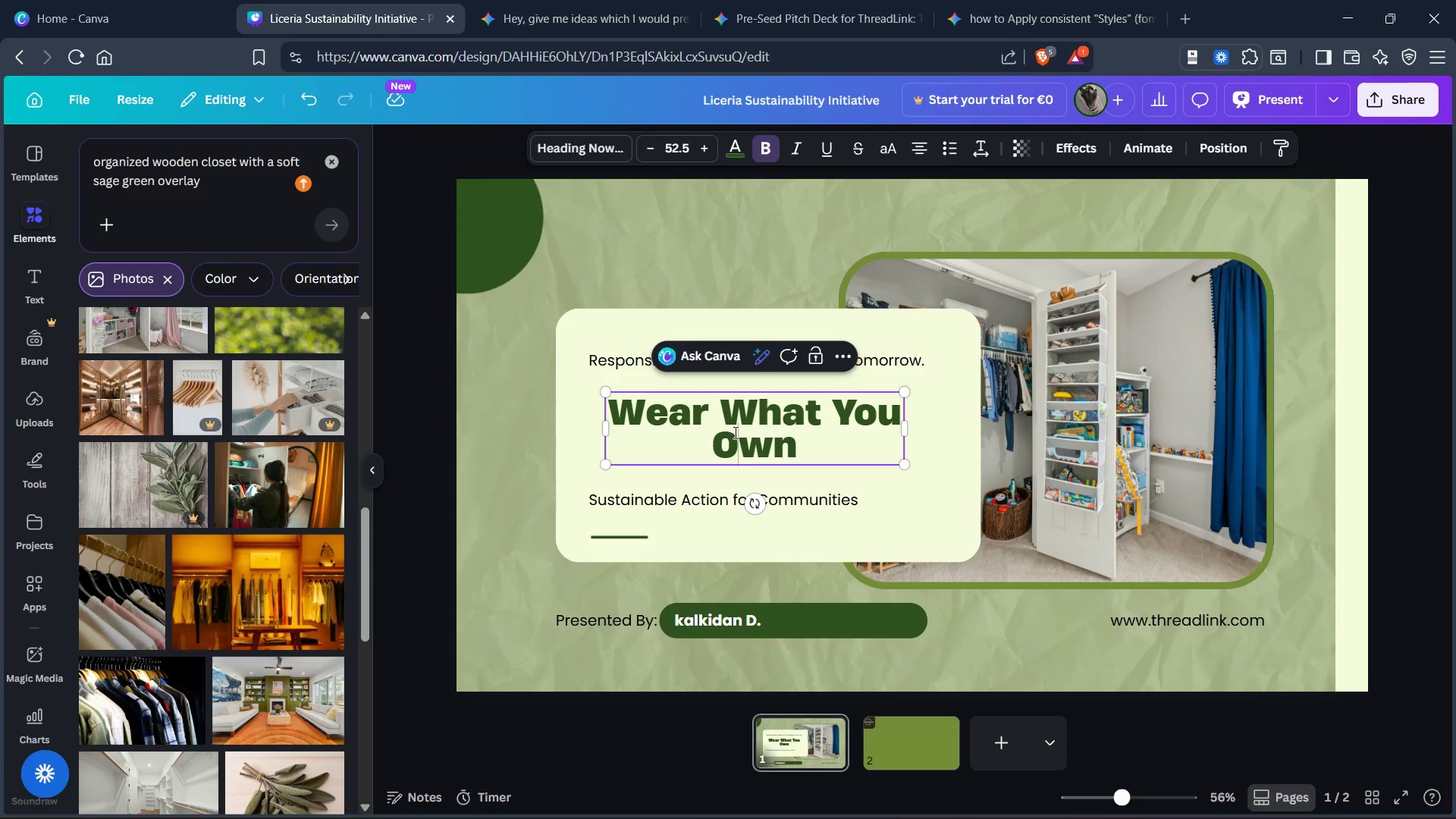 
triple_click([734, 432])
 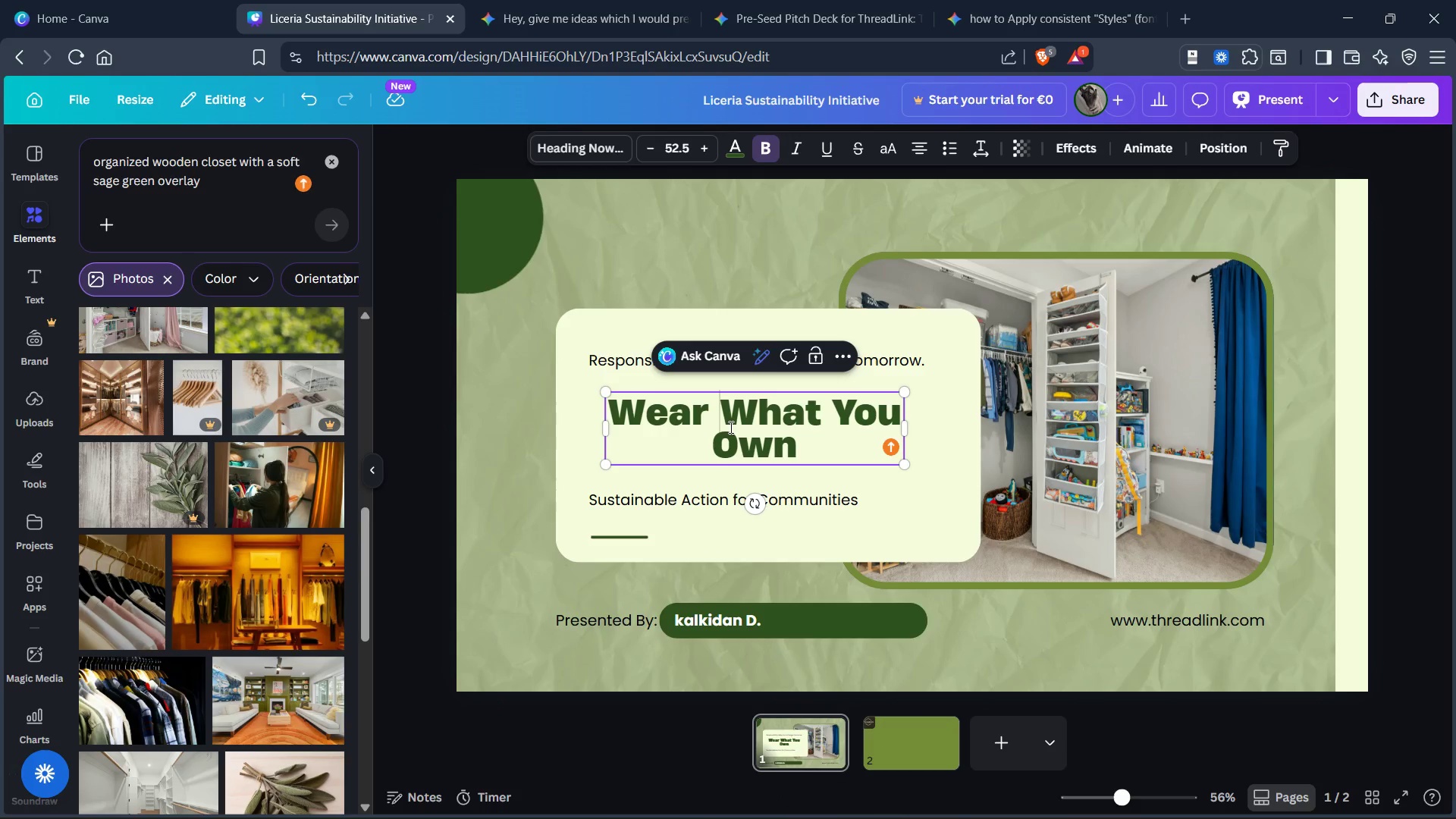 
key(Control+A)
 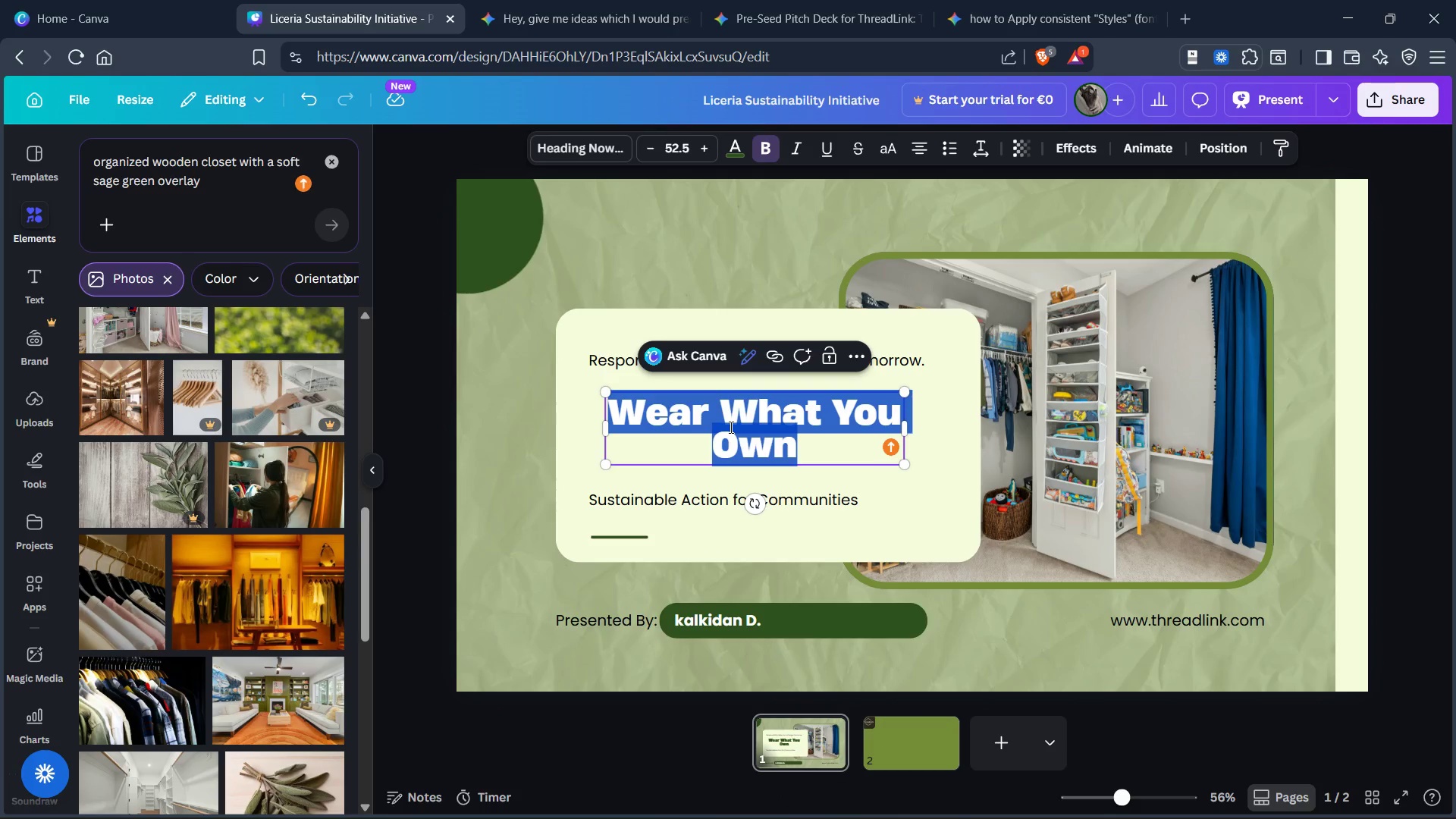 
type(ThreadLink)
 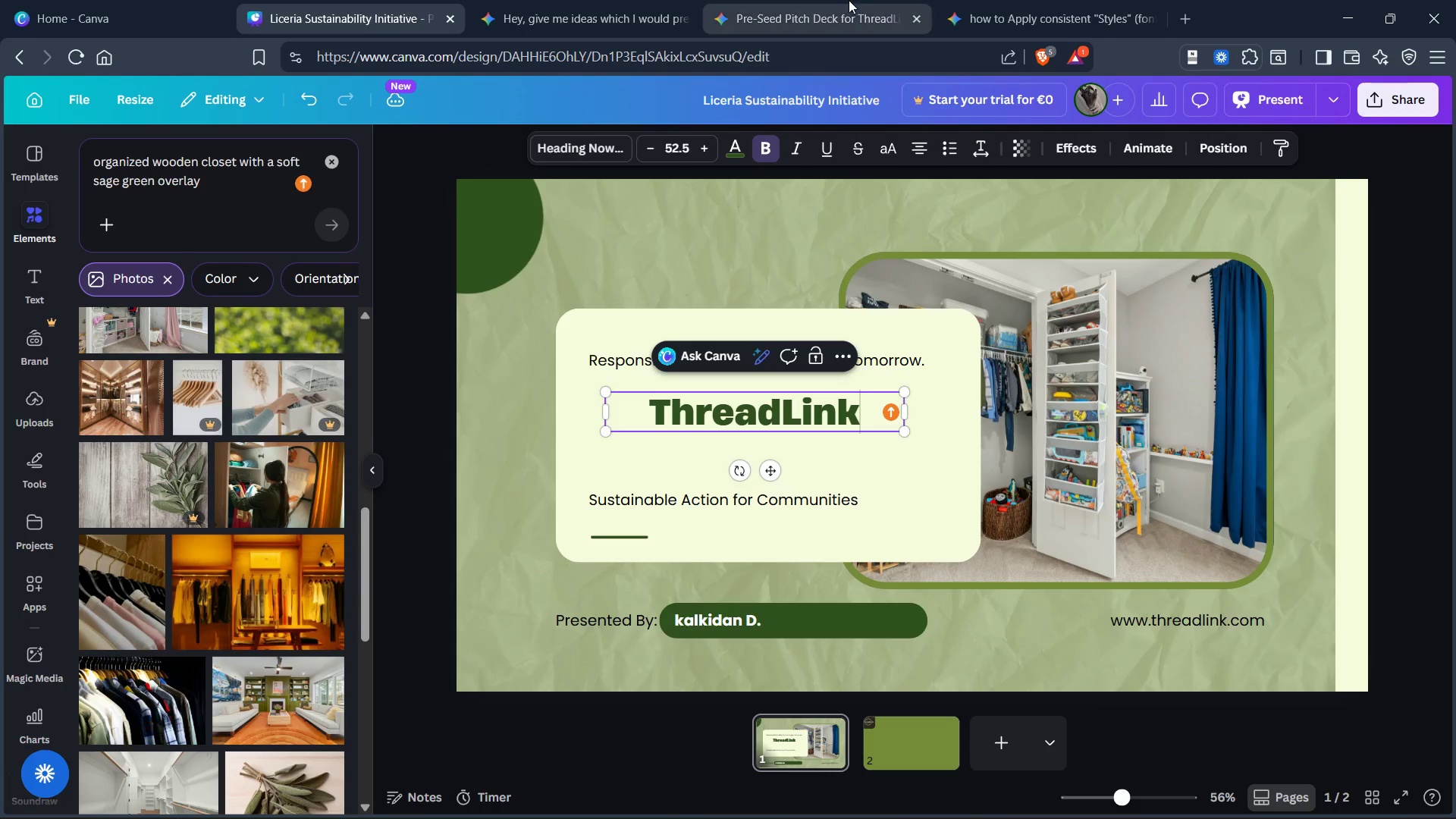 
left_click([838, 16])
 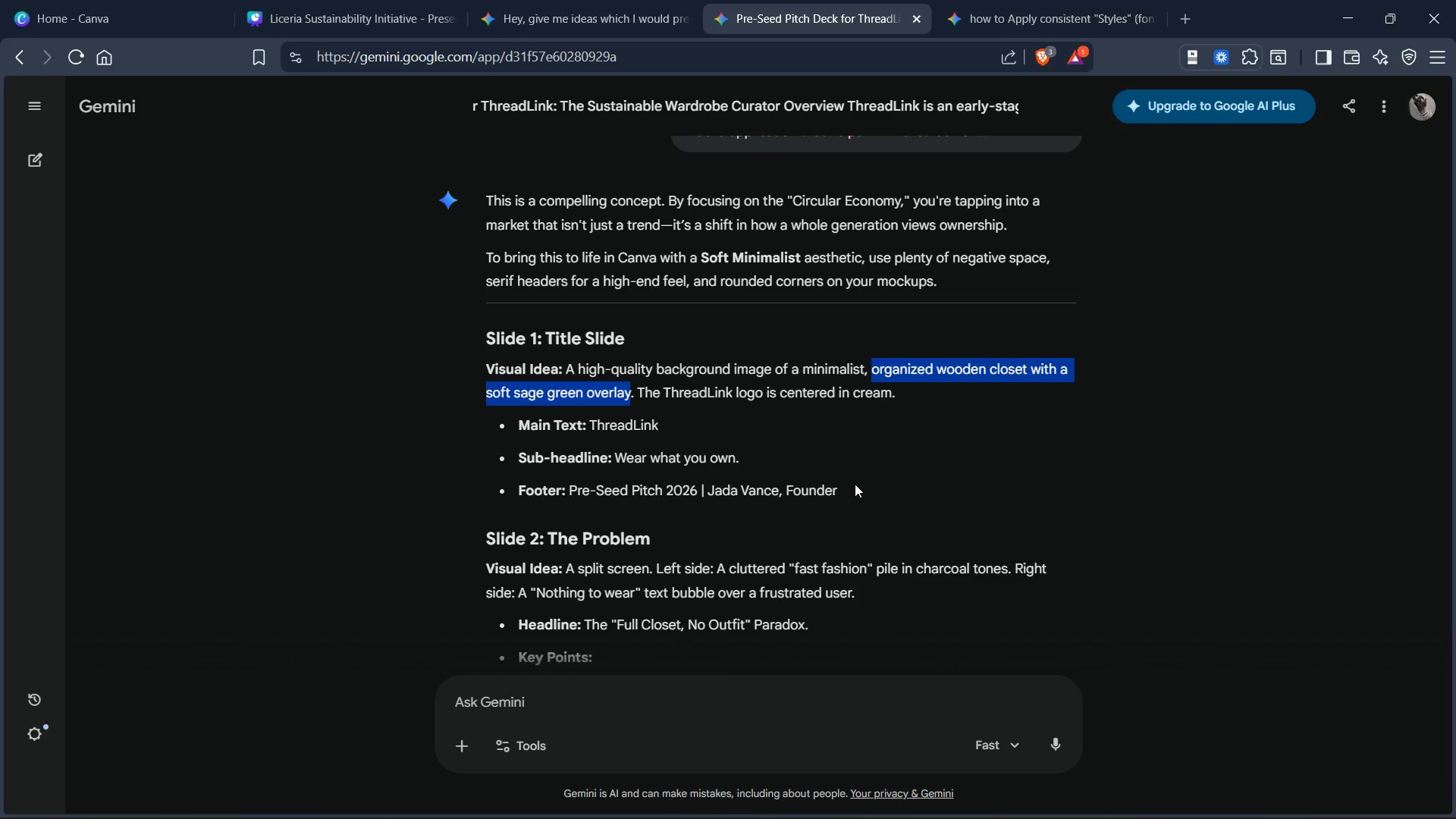 
wait(14.38)
 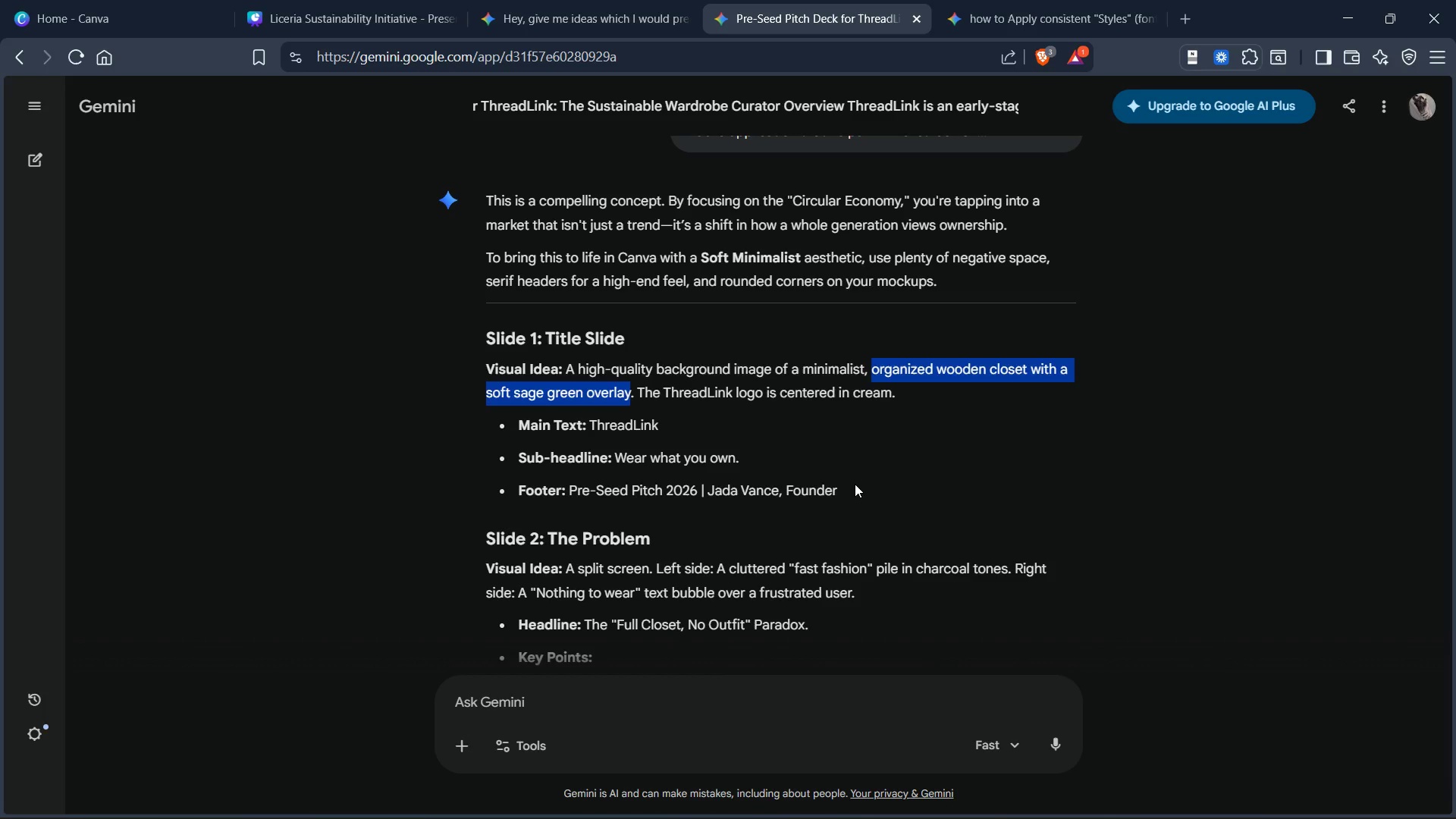 
left_click_drag(start_coordinate=[613, 458], to_coordinate=[746, 460])
 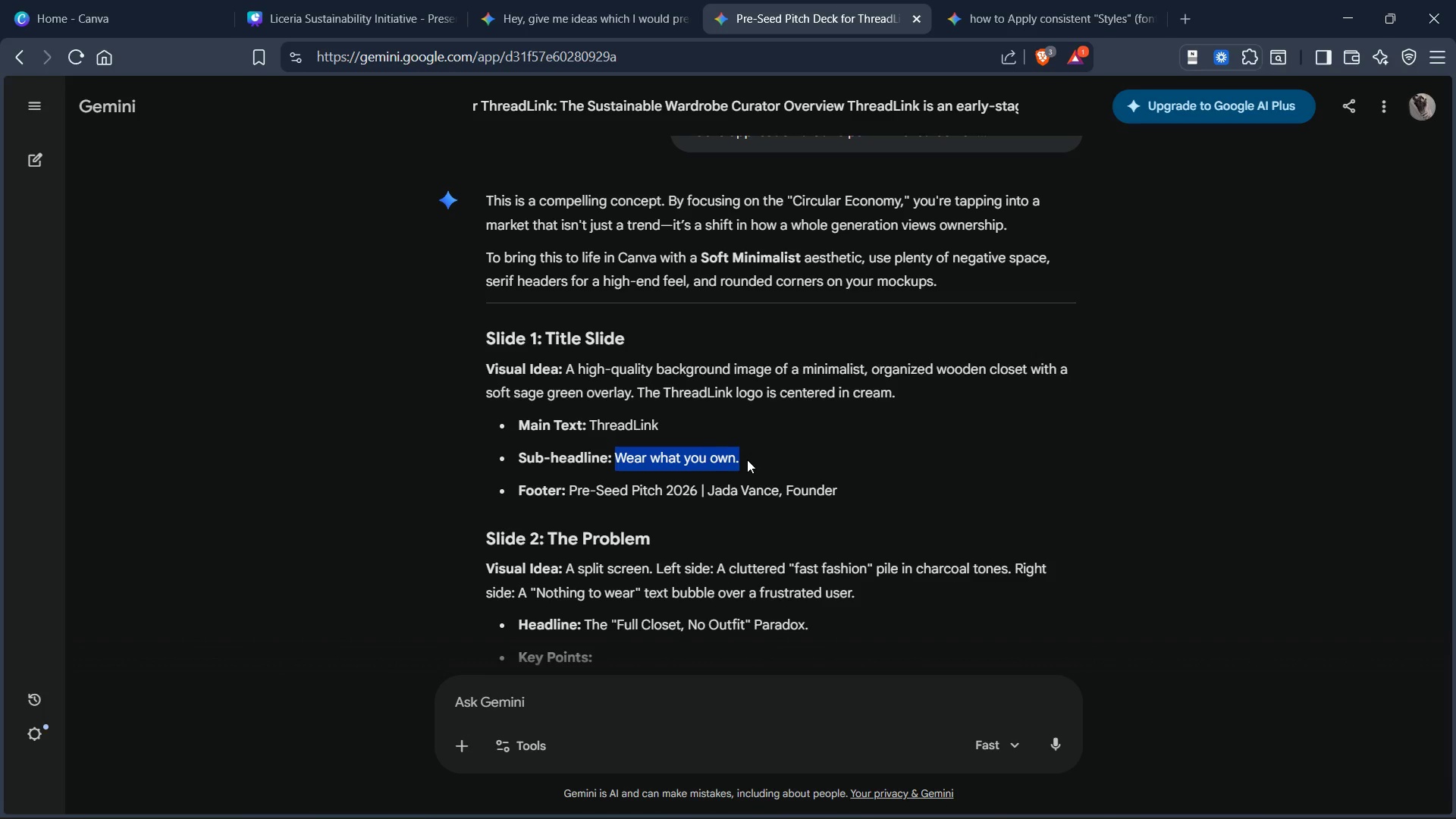 
key(Control+C)
 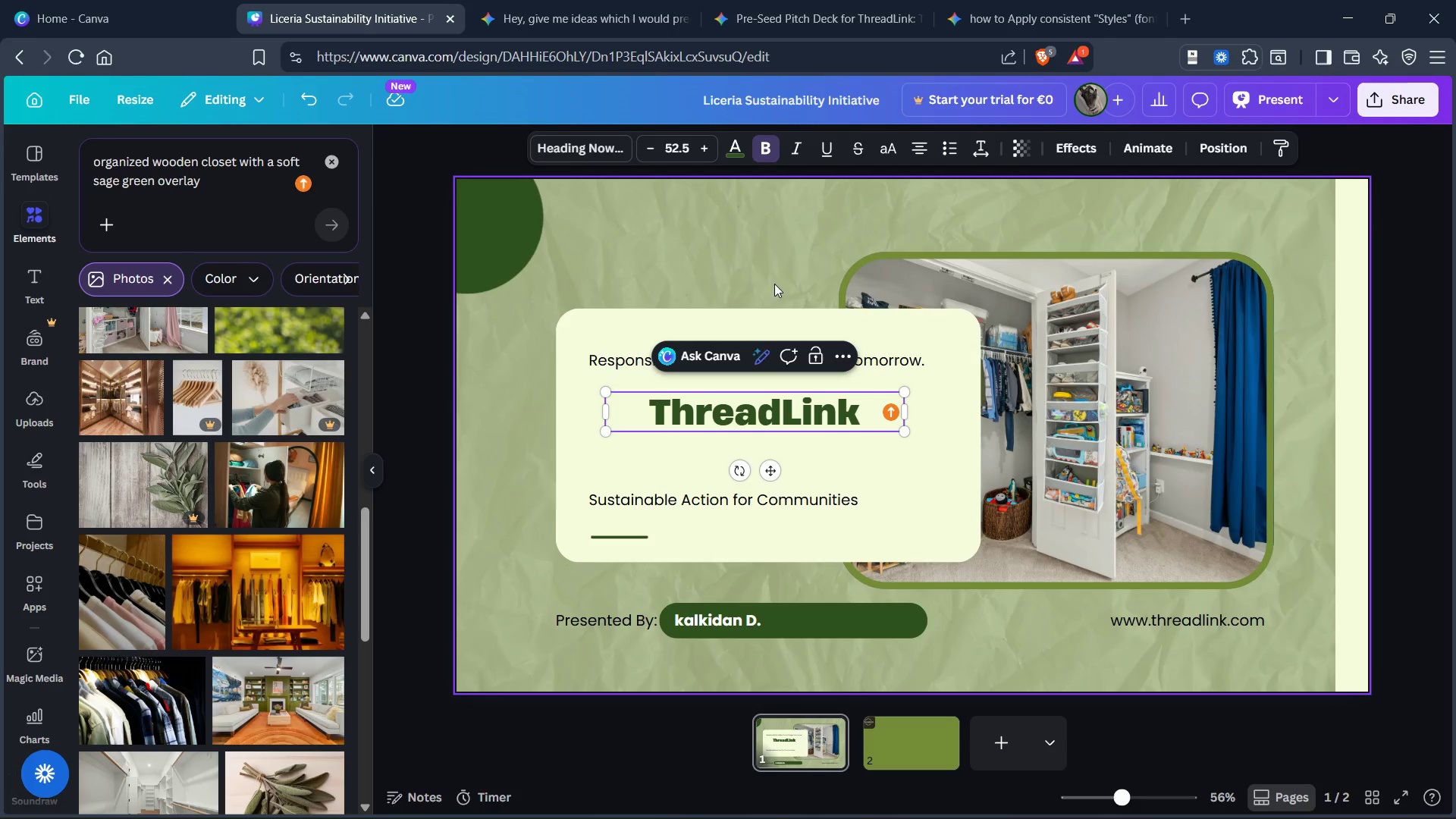 
left_click([921, 484])
 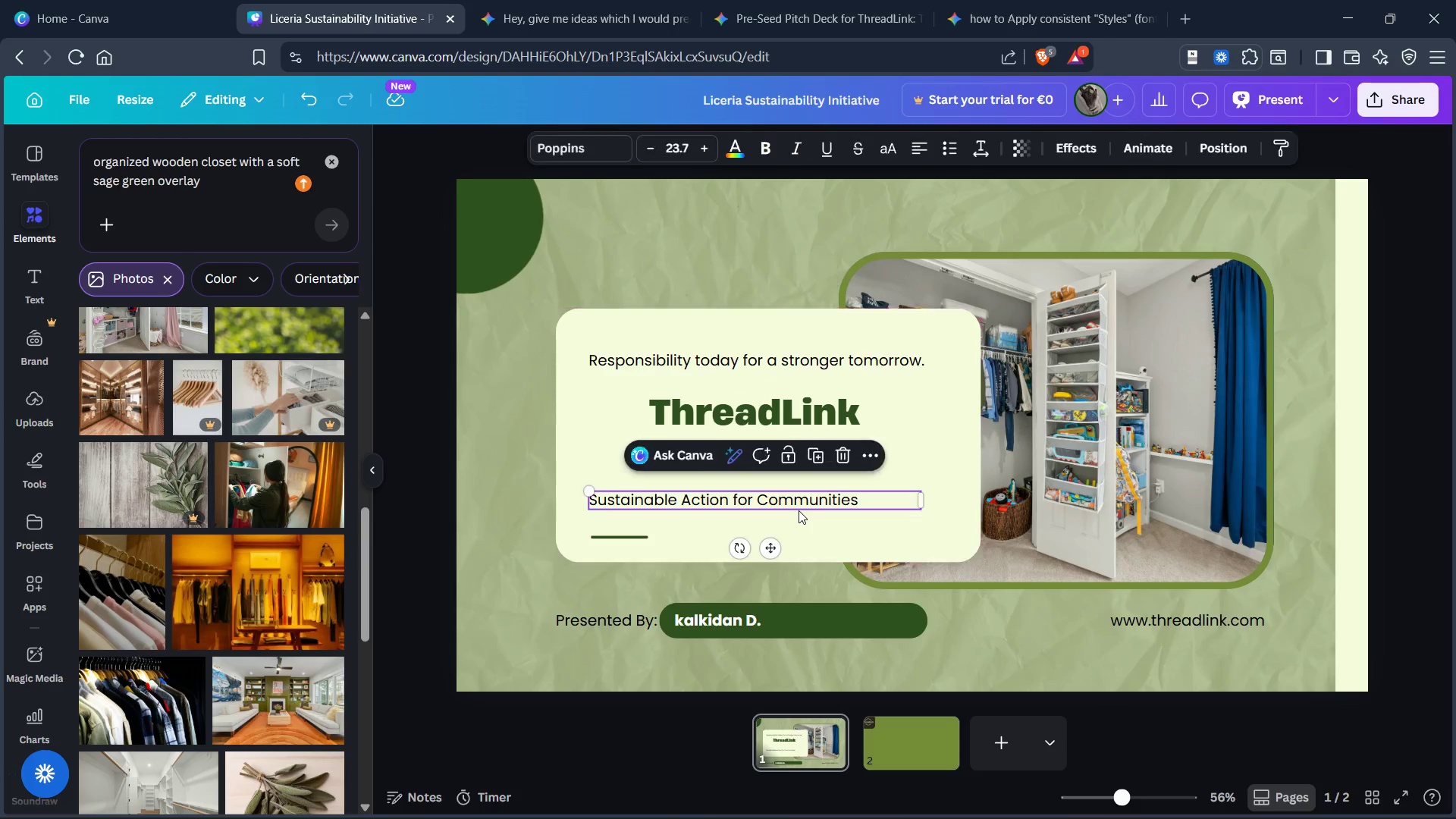 
double_click([799, 510])
 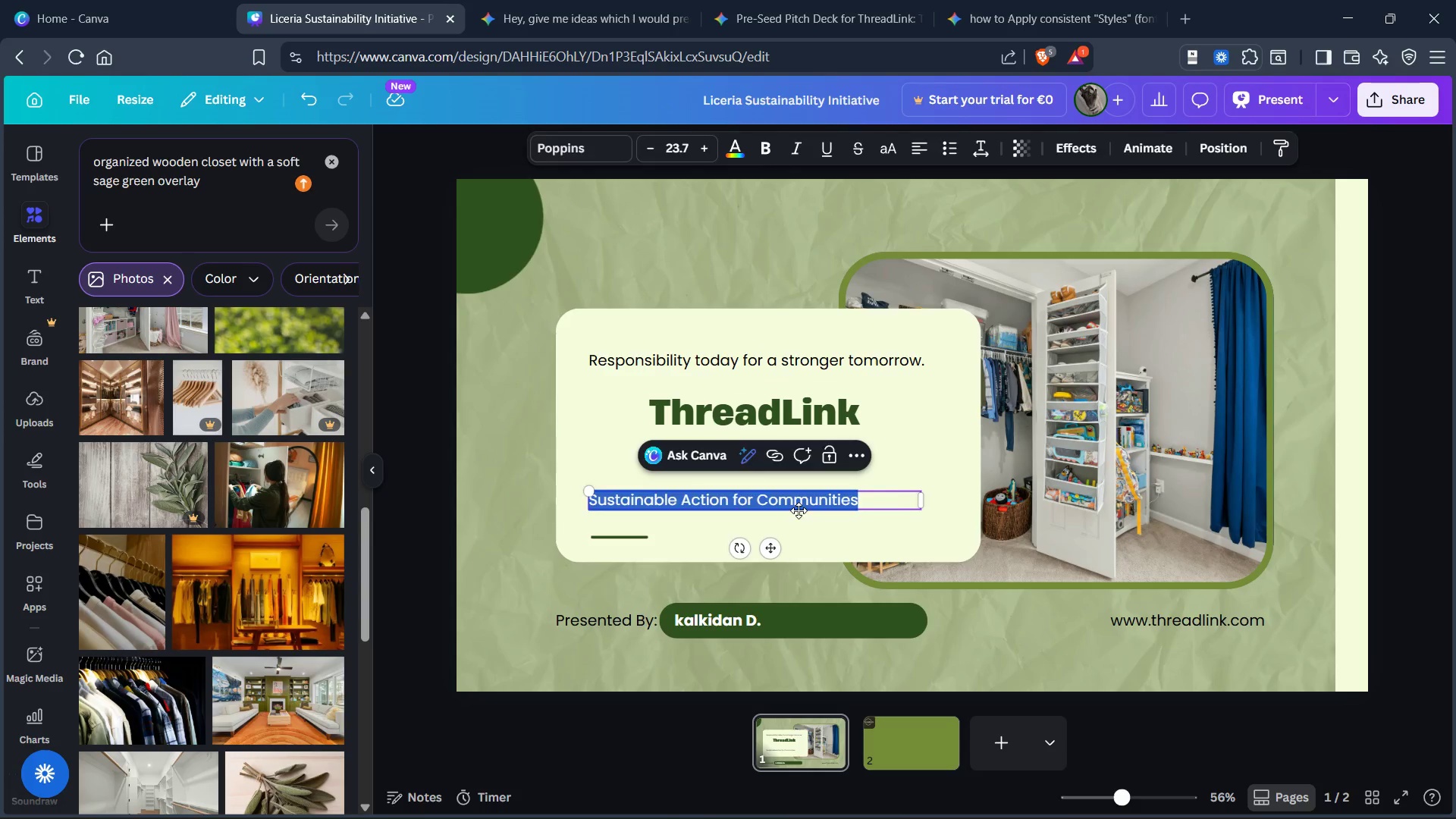 
triple_click([799, 510])
 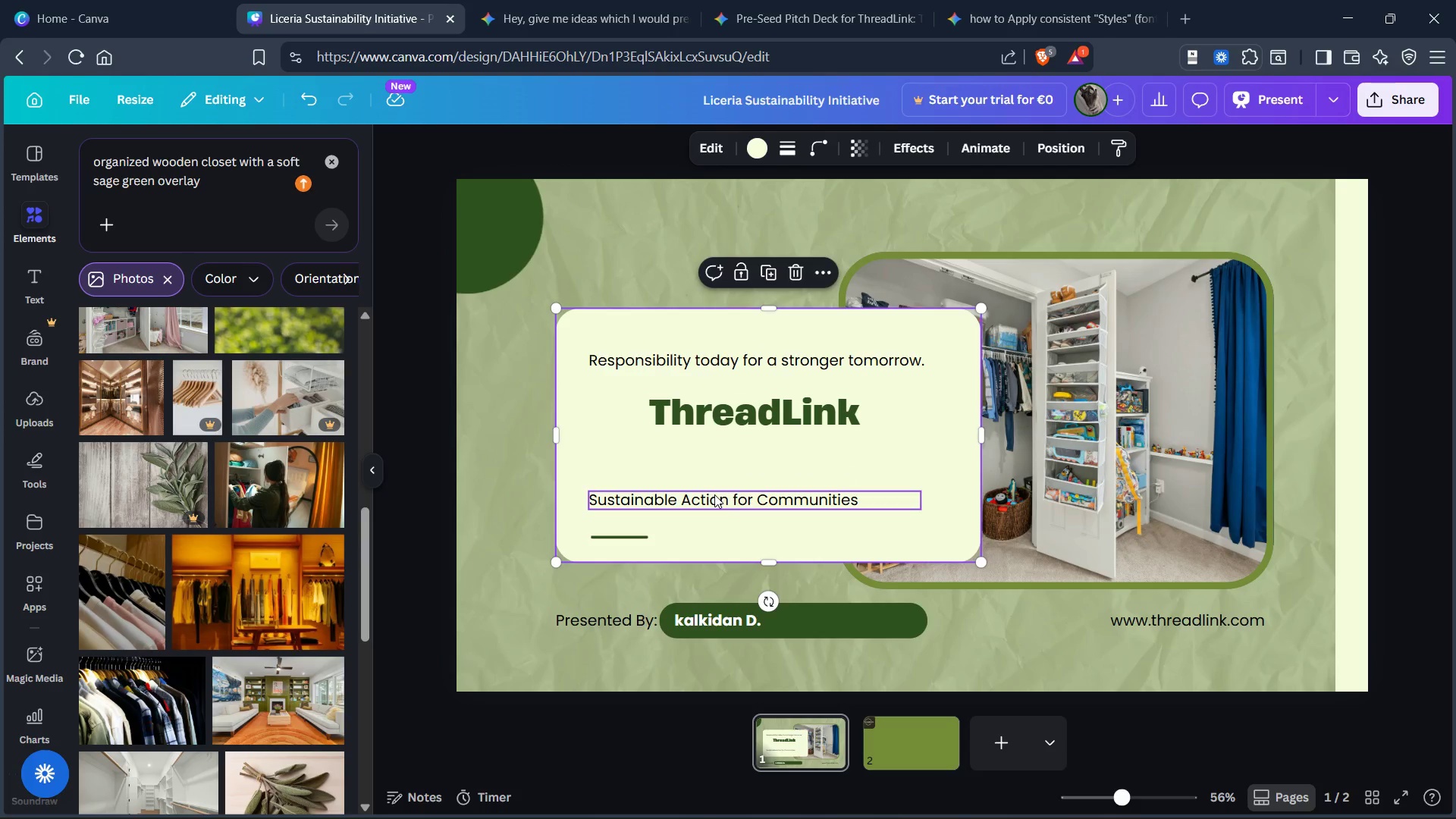 
double_click([714, 494])
 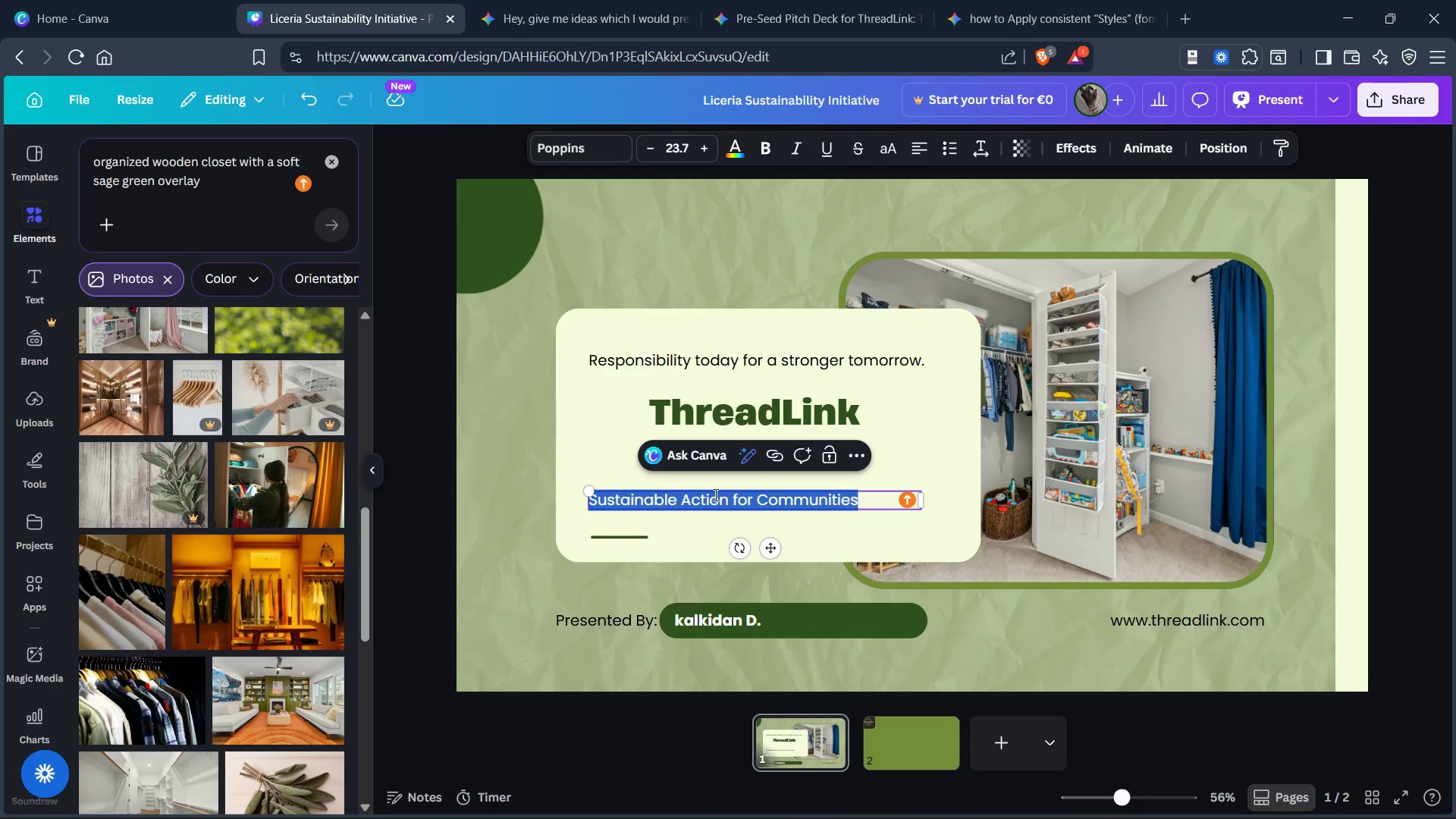 
key(Control+V)
 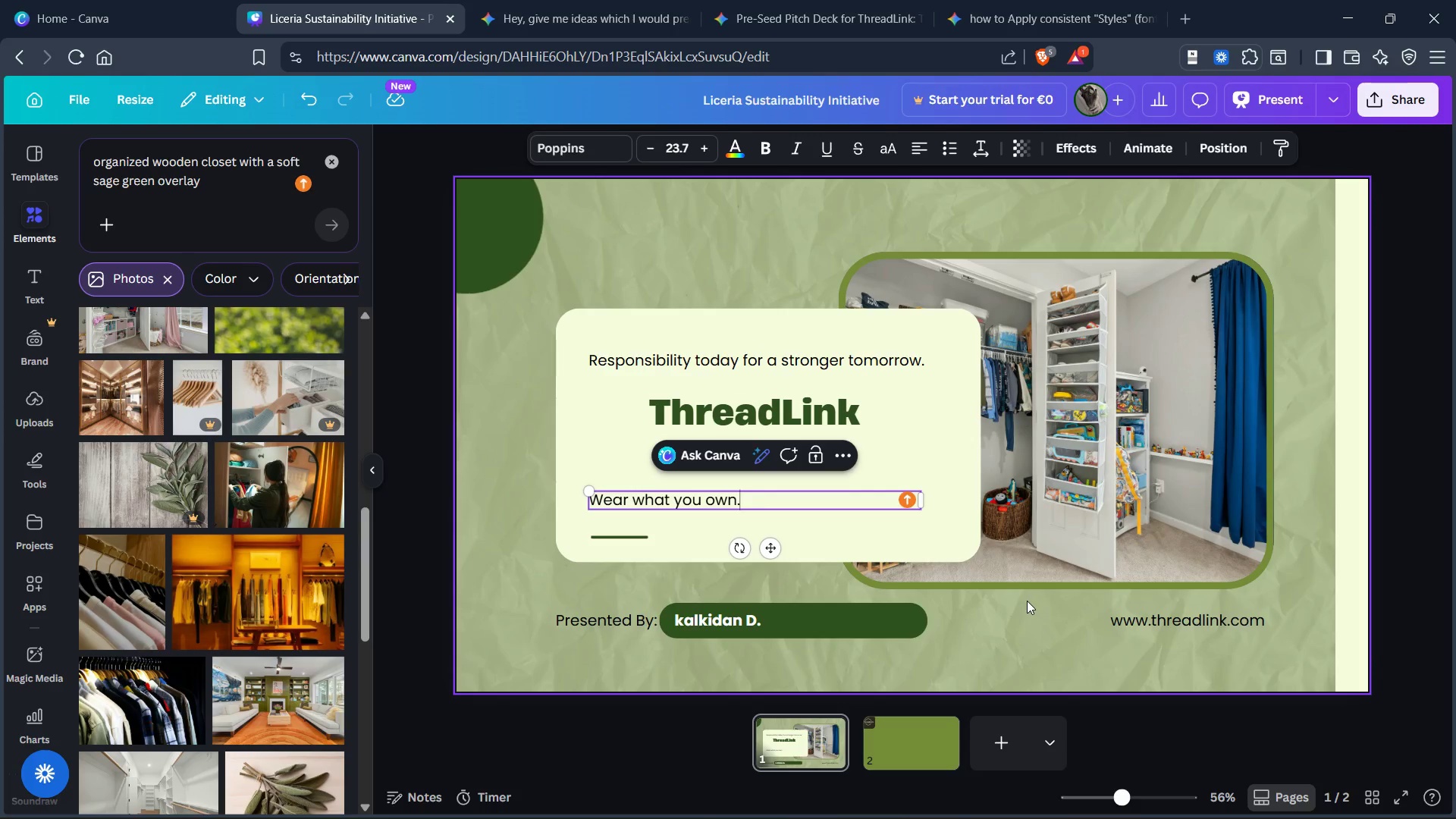 
left_click_drag(start_coordinate=[1041, 633], to_coordinate=[1042, 629])
 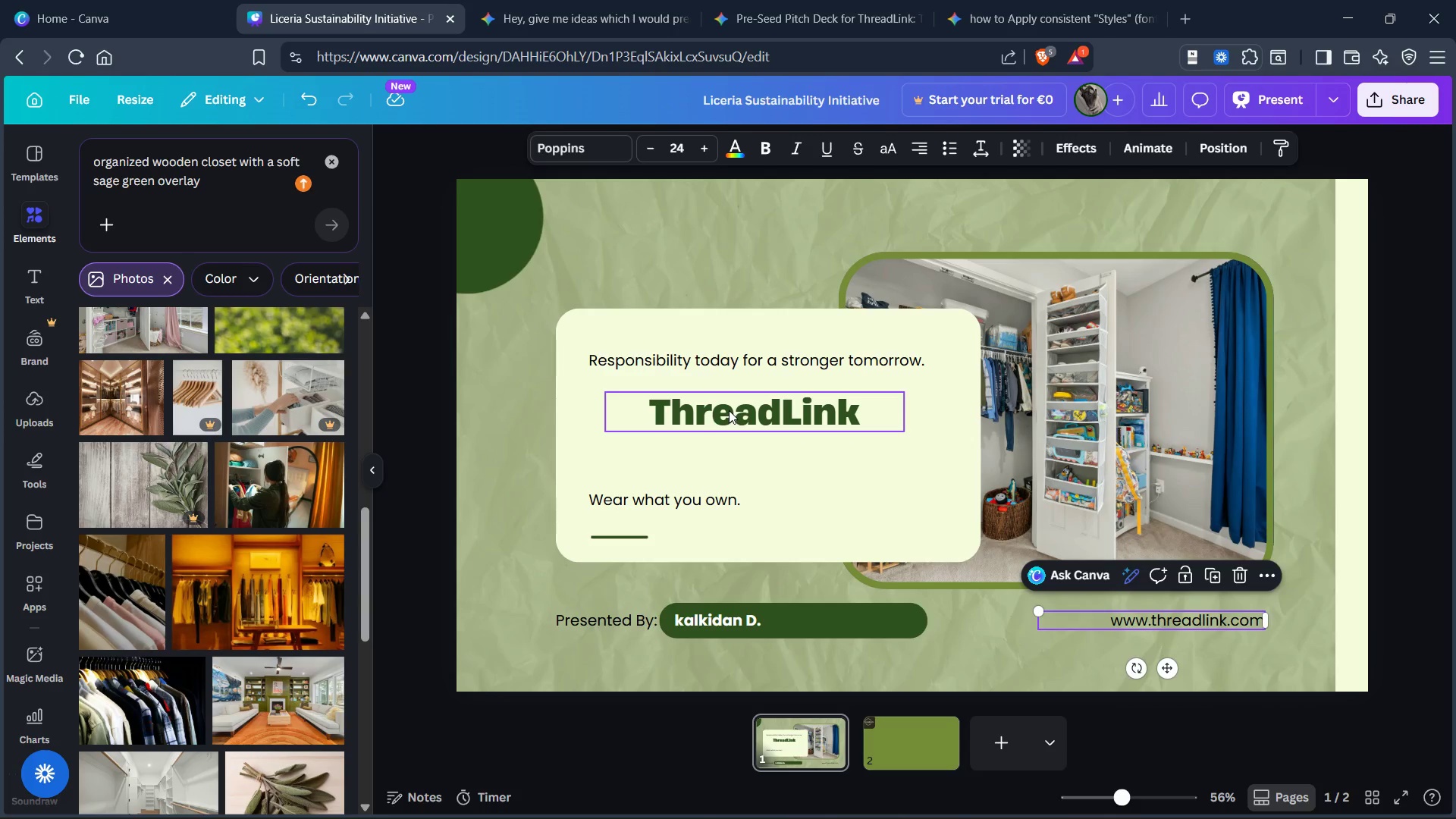 
left_click_drag(start_coordinate=[729, 410], to_coordinate=[706, 445])
 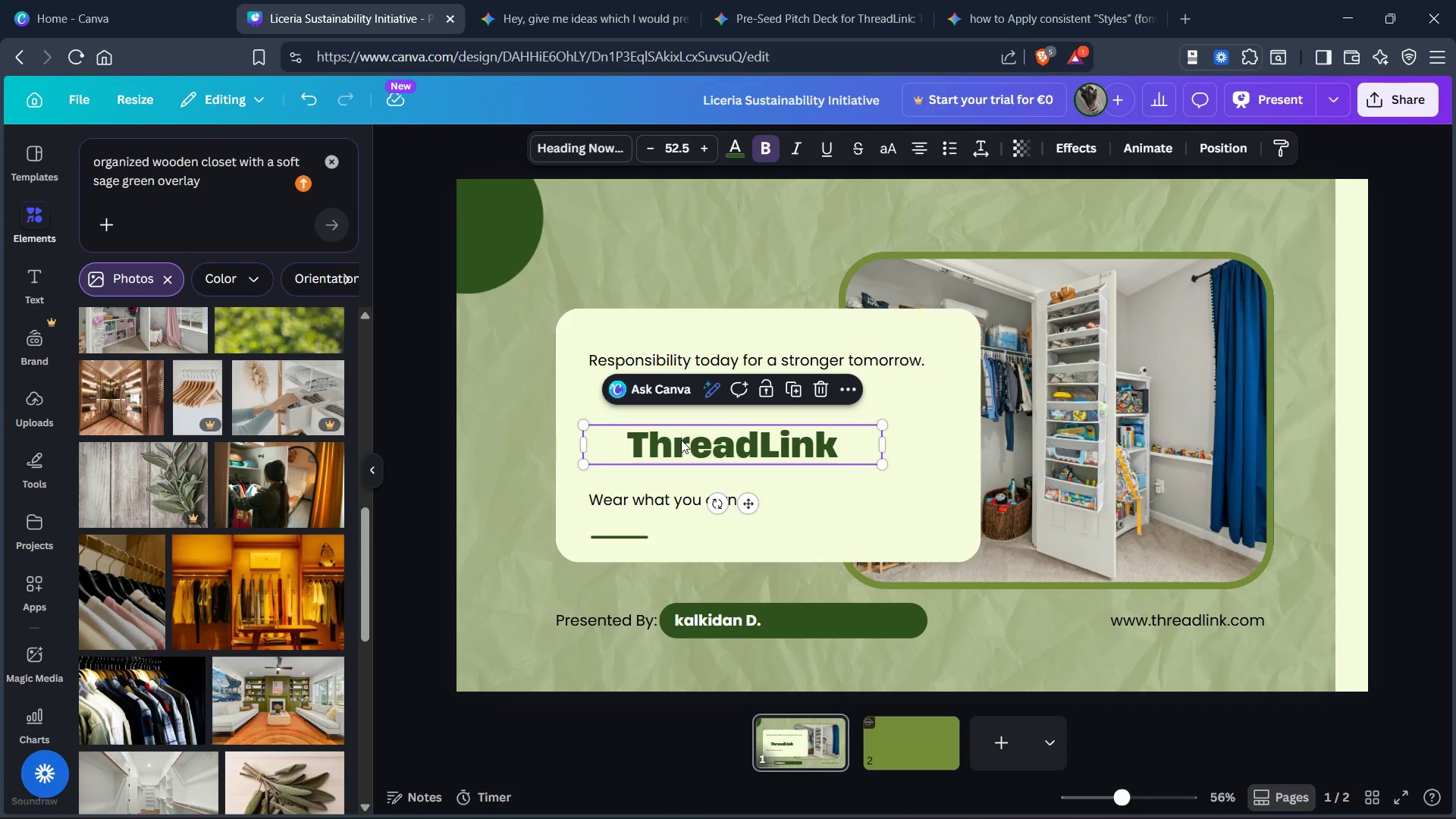 
left_click([681, 442])
 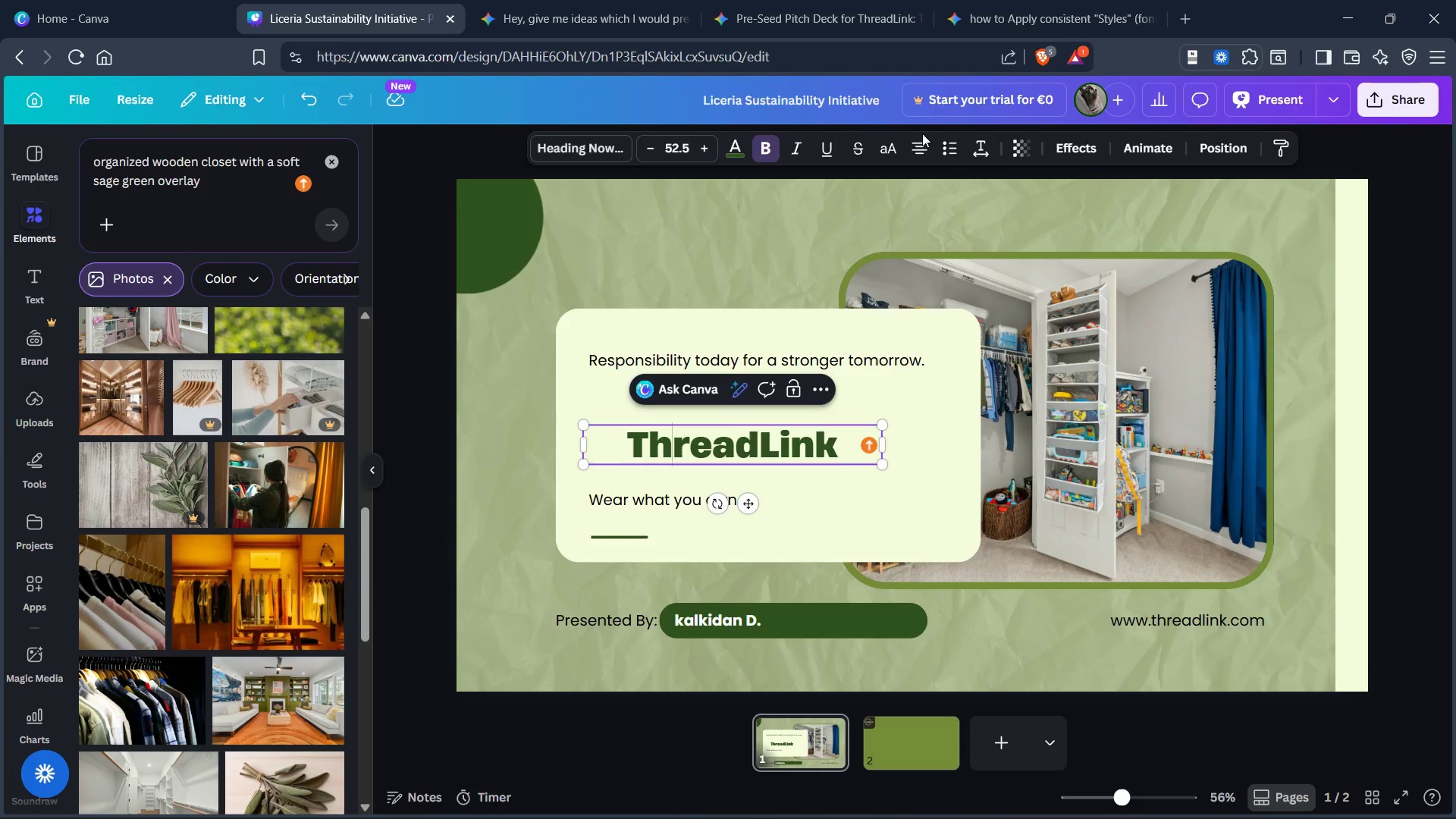 
left_click([915, 143])
 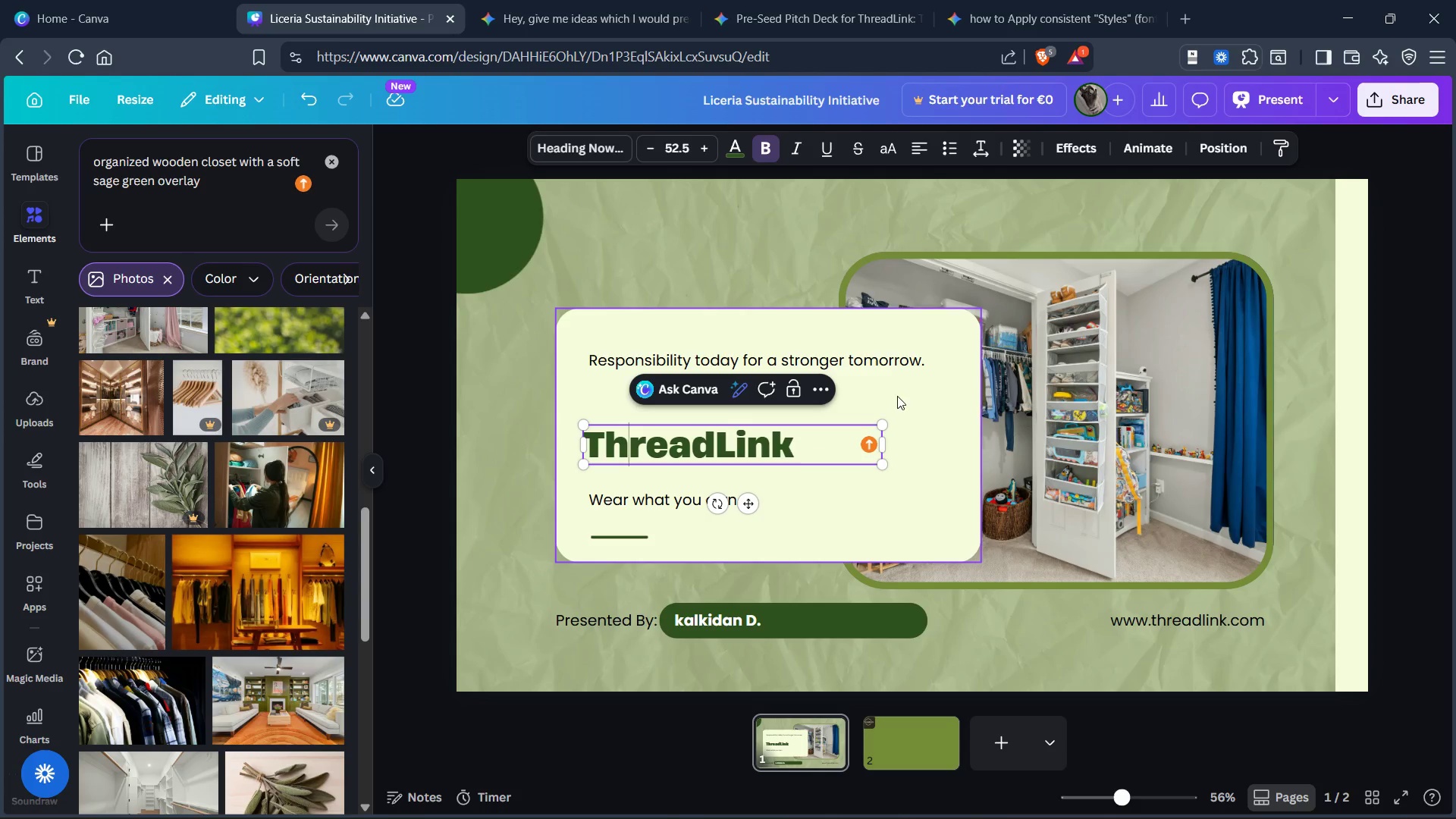 
left_click_drag(start_coordinate=[930, 404], to_coordinate=[930, 400])
 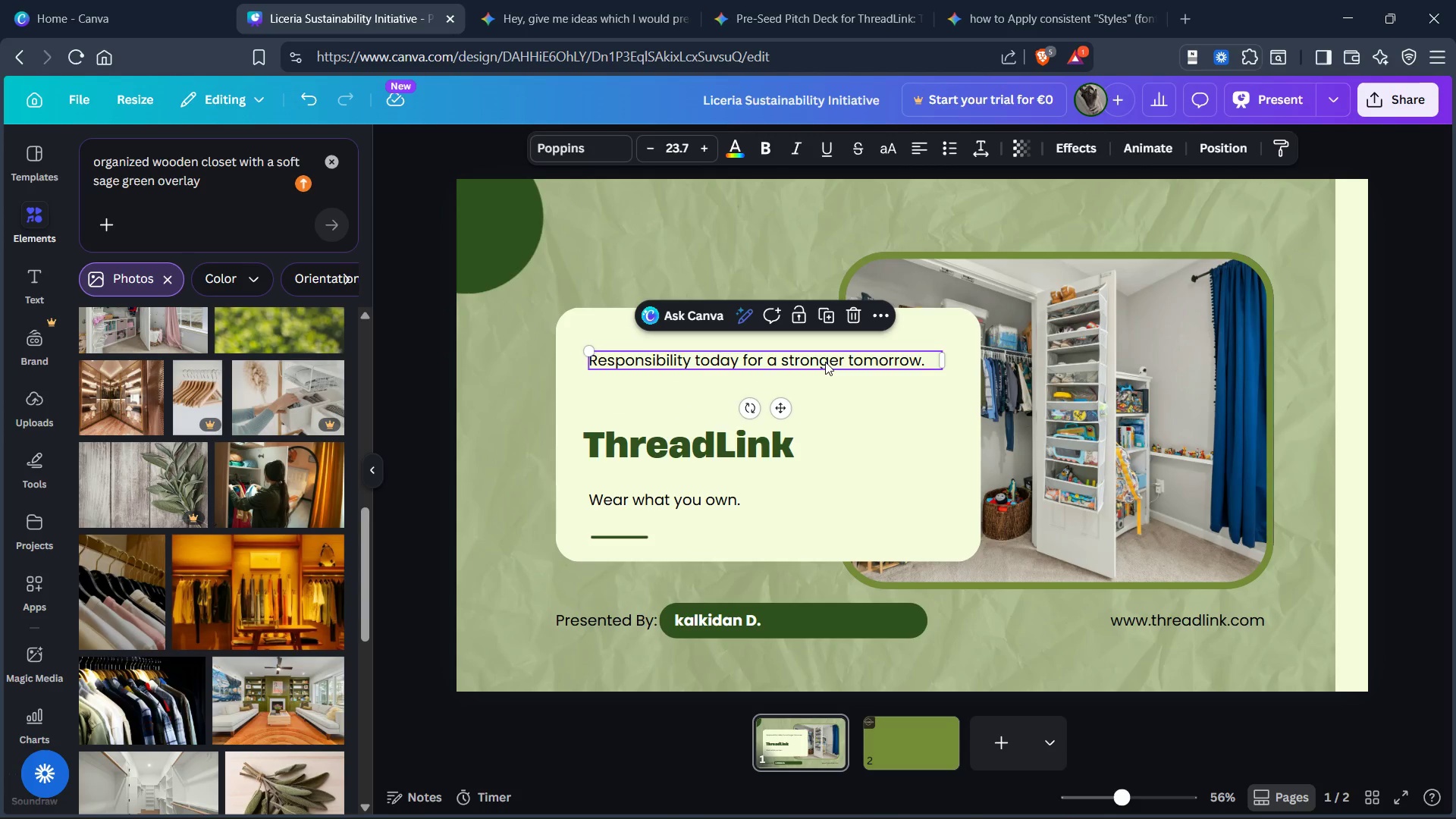 
key(Control+X)
 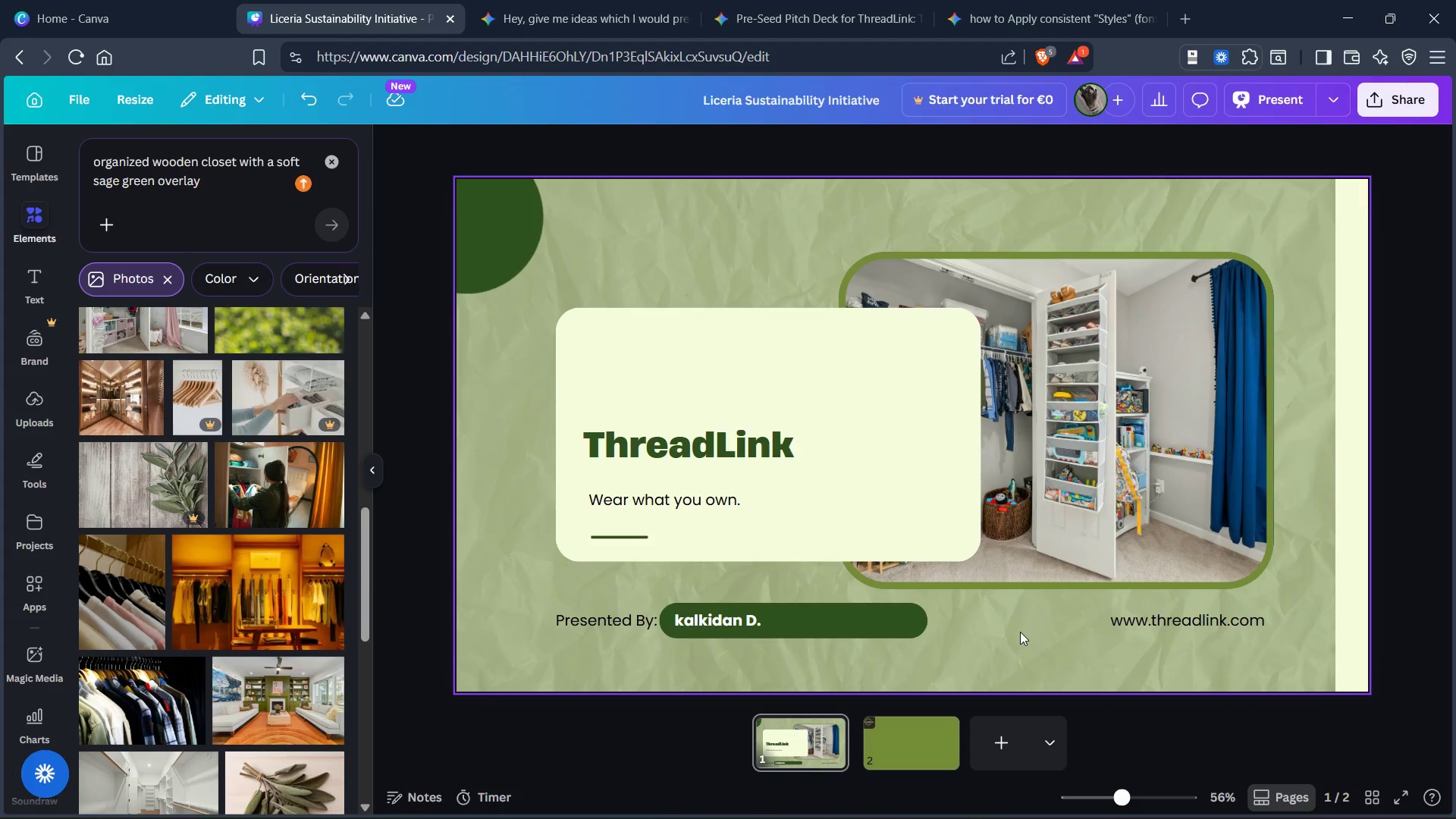 
left_click([1021, 631])
 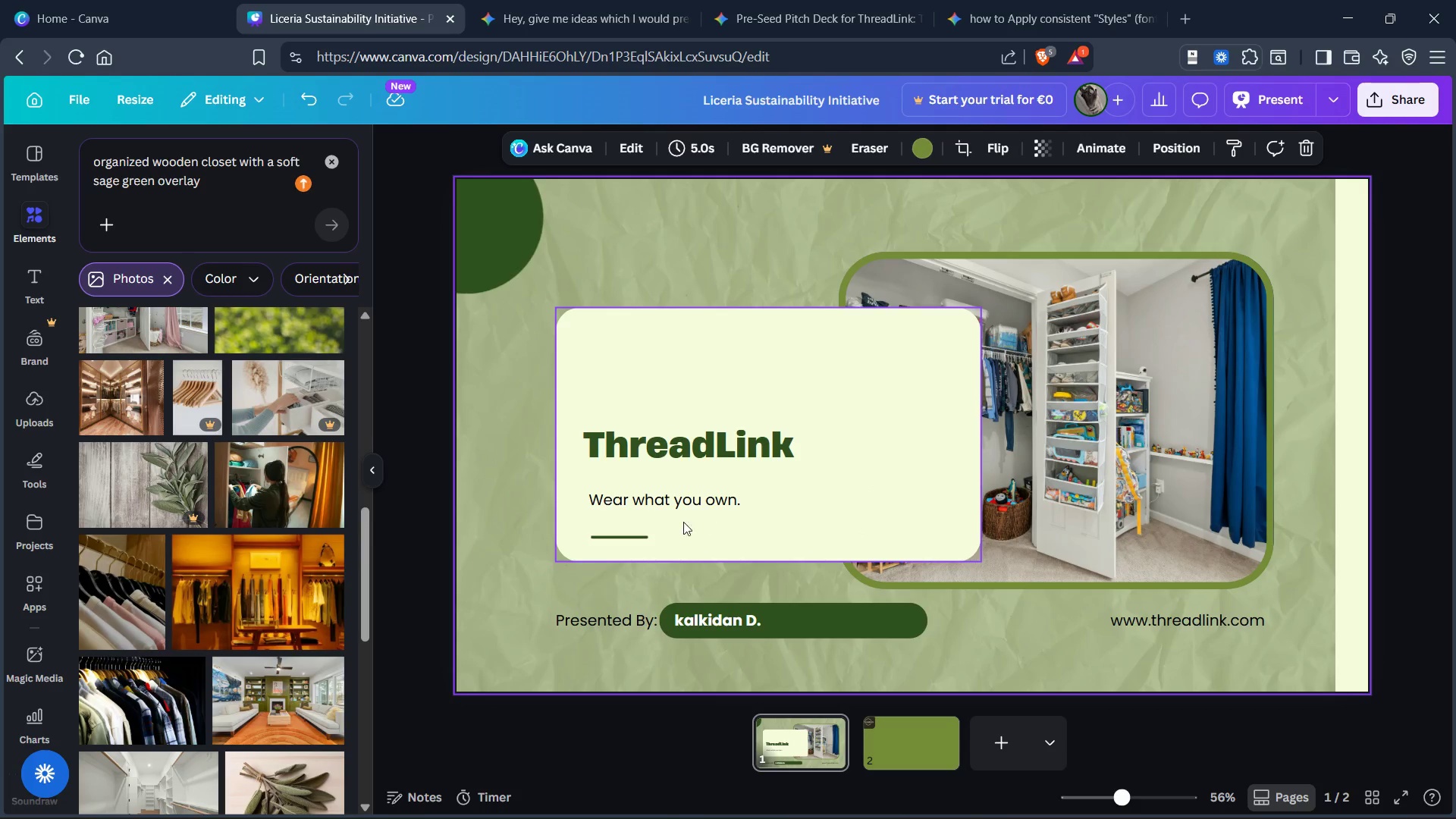 
left_click_drag(start_coordinate=[670, 522], to_coordinate=[674, 448])
 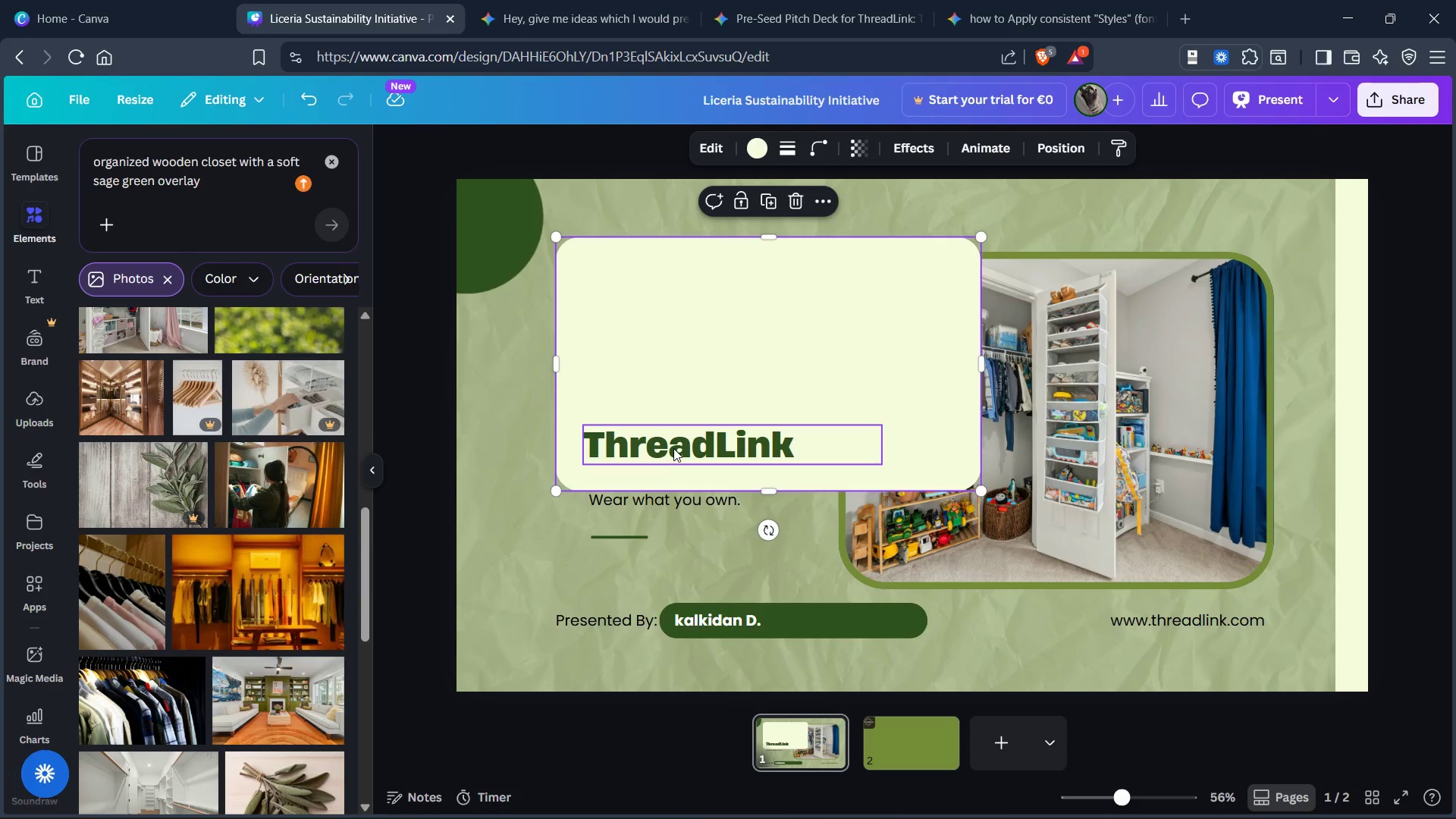 
key(Control+Z)
 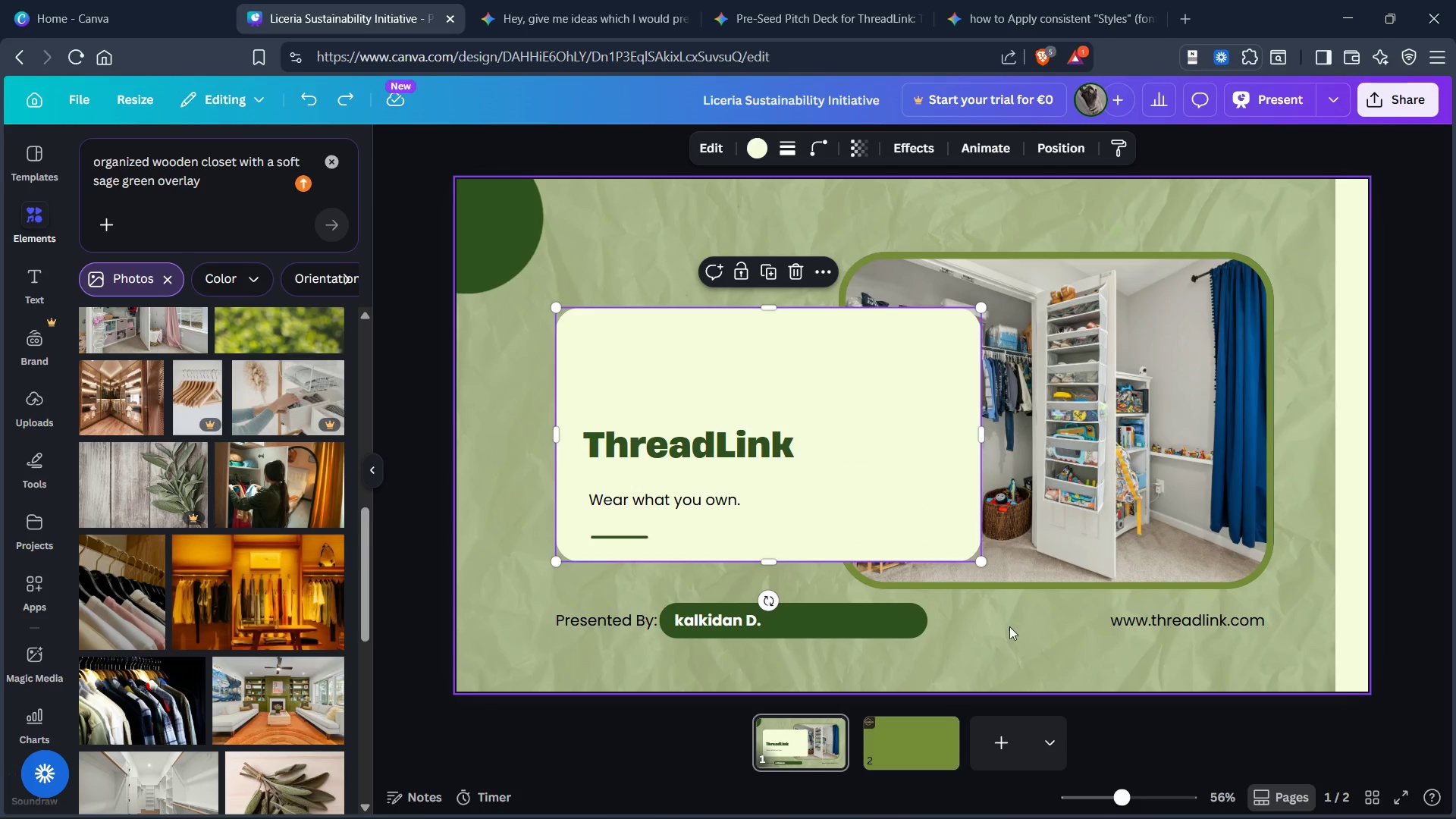 
left_click([1010, 629])
 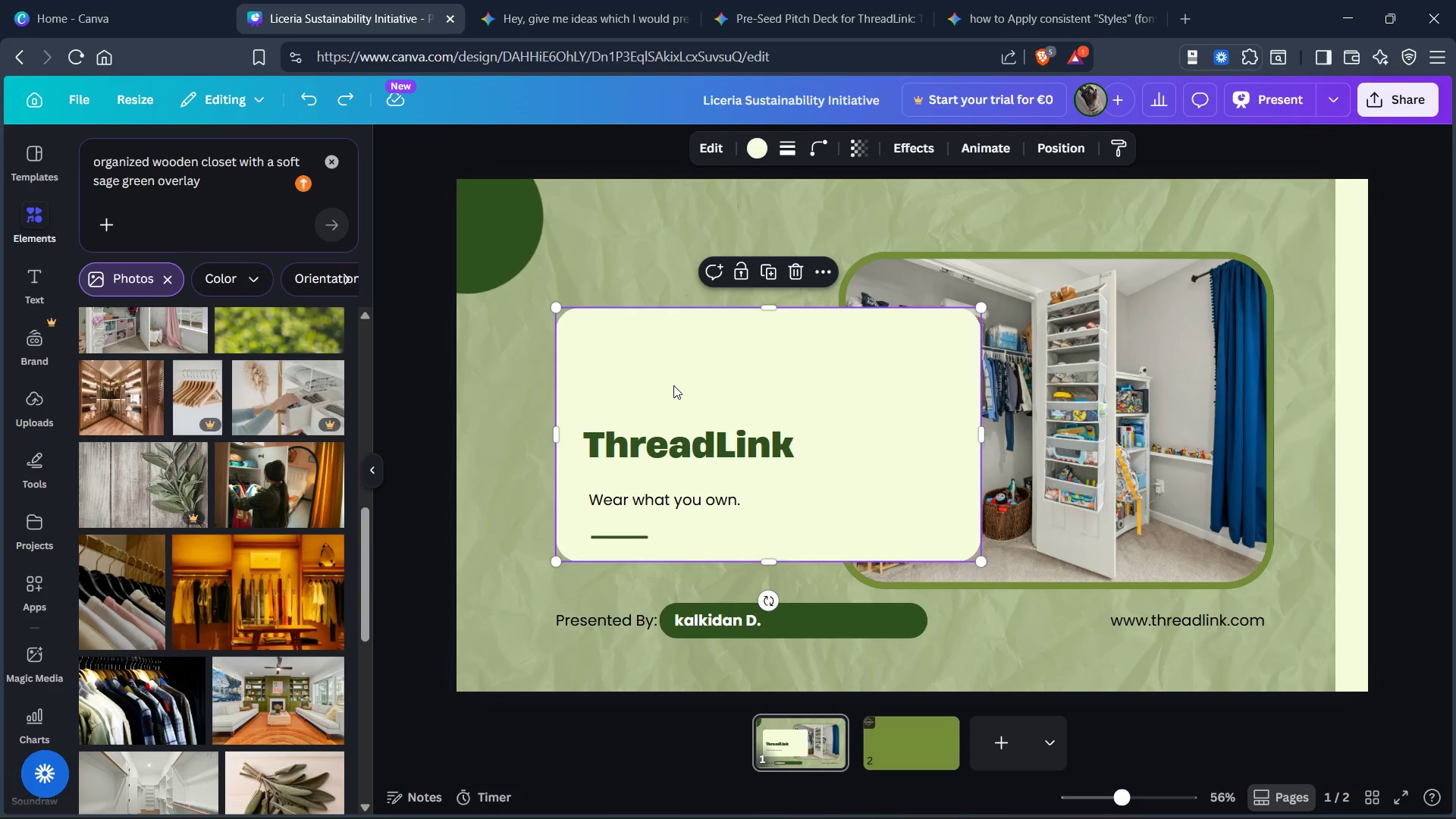 
left_click_drag(start_coordinate=[675, 395], to_coordinate=[687, 440])
 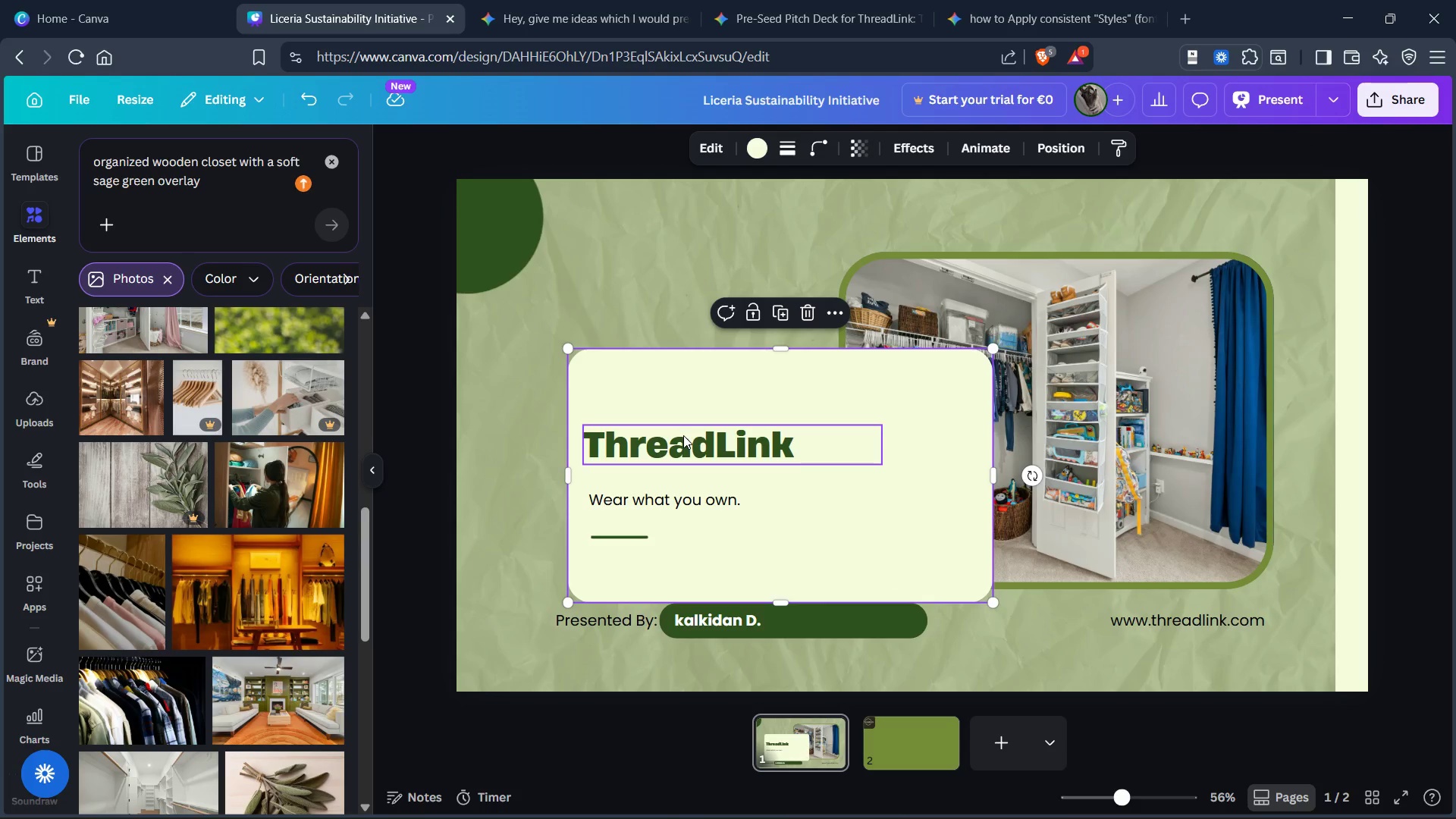 
key(Control+Z)
 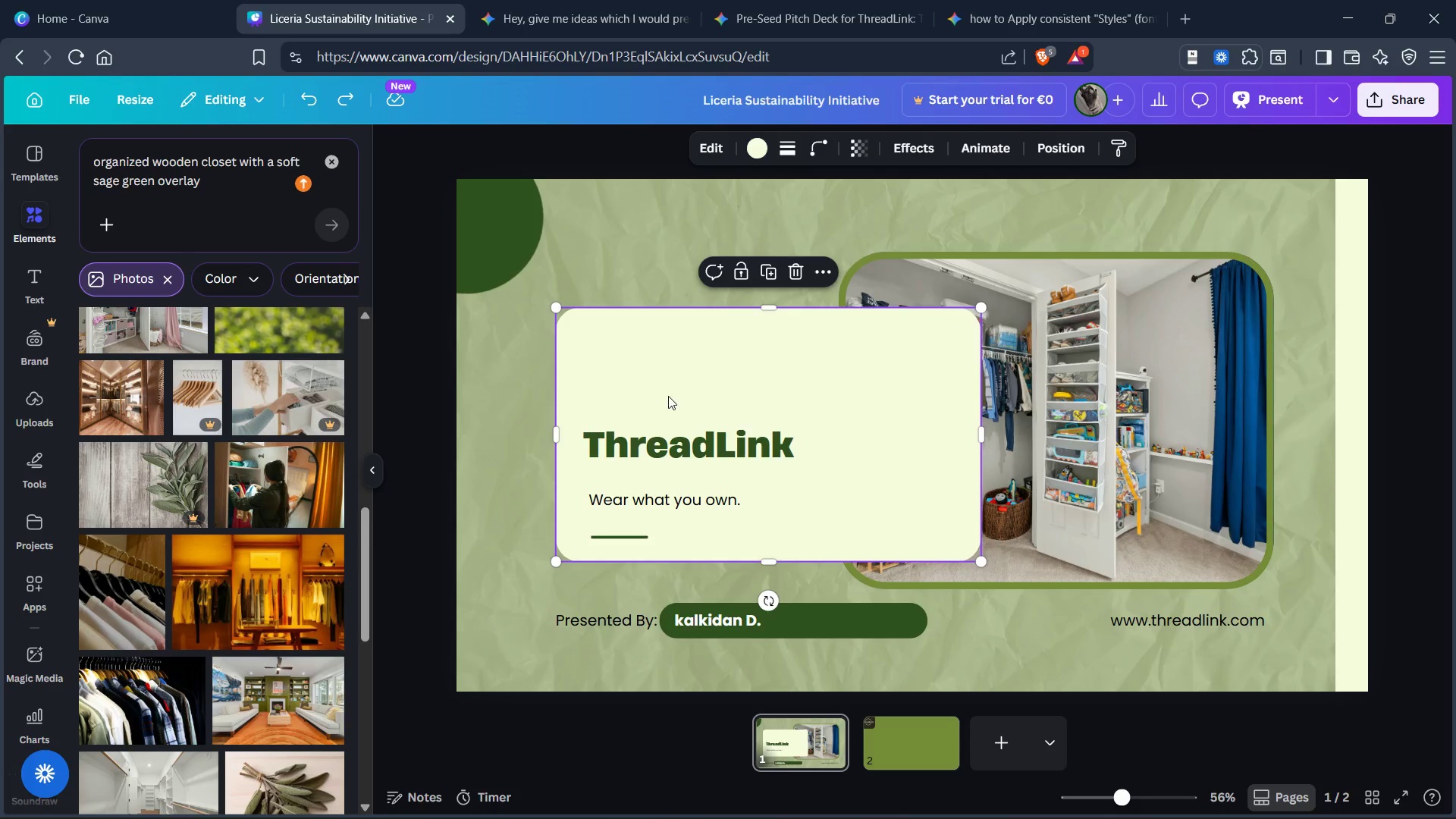 
left_click([668, 394])
 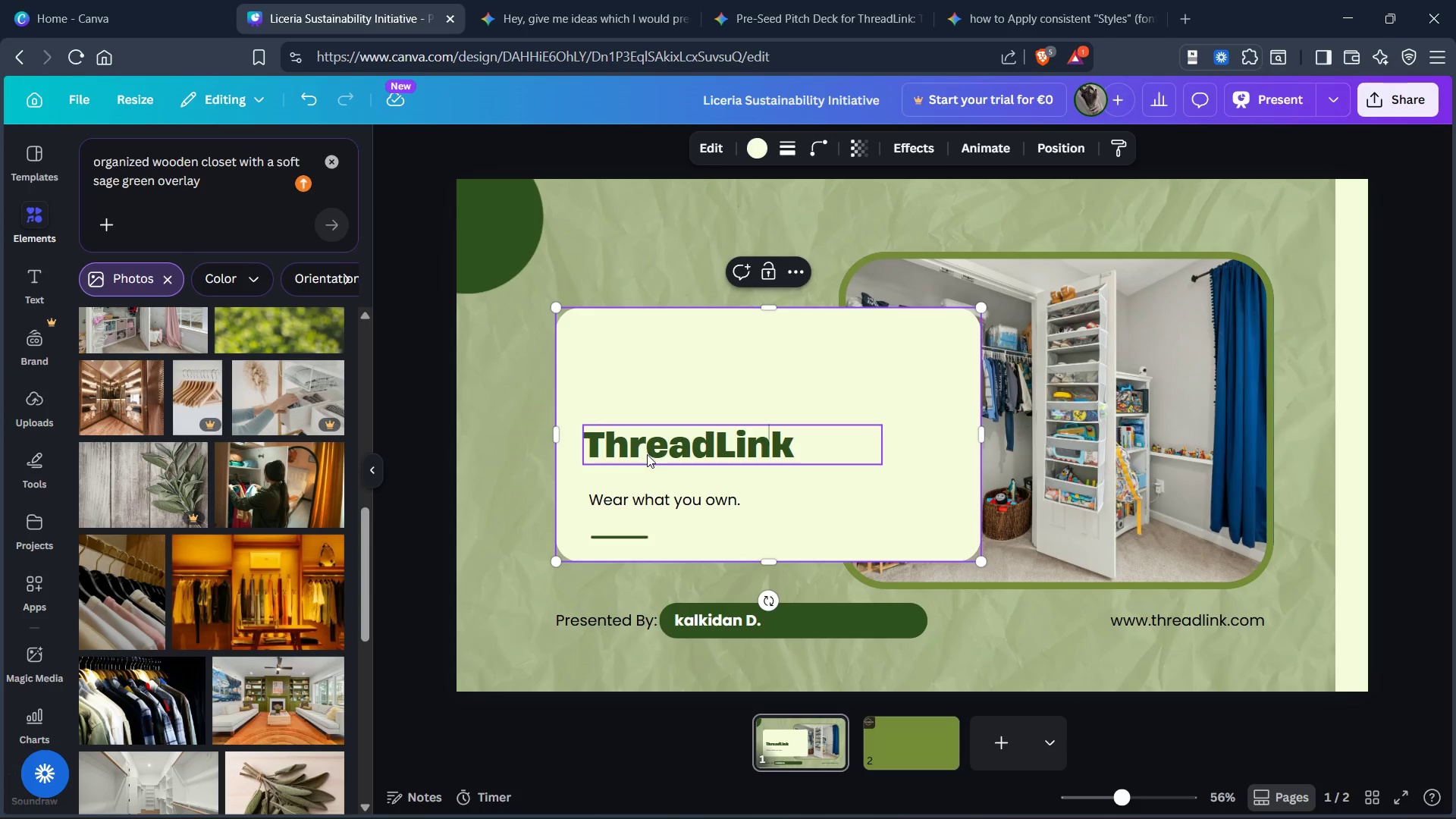 
left_click([647, 454])
 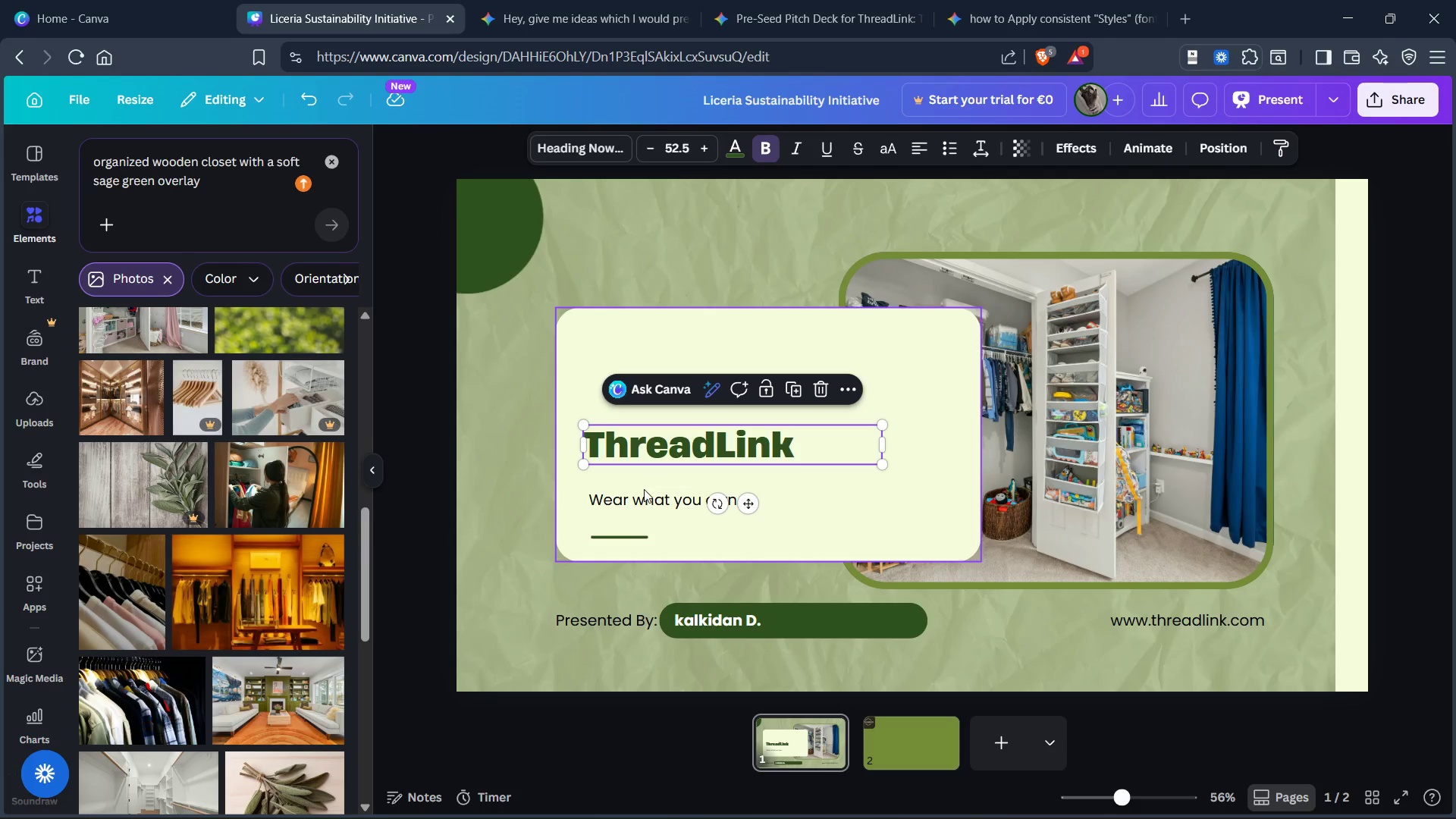 
hold_key(key=ControlLeft, duration=3.78)
left_click([645, 495])
 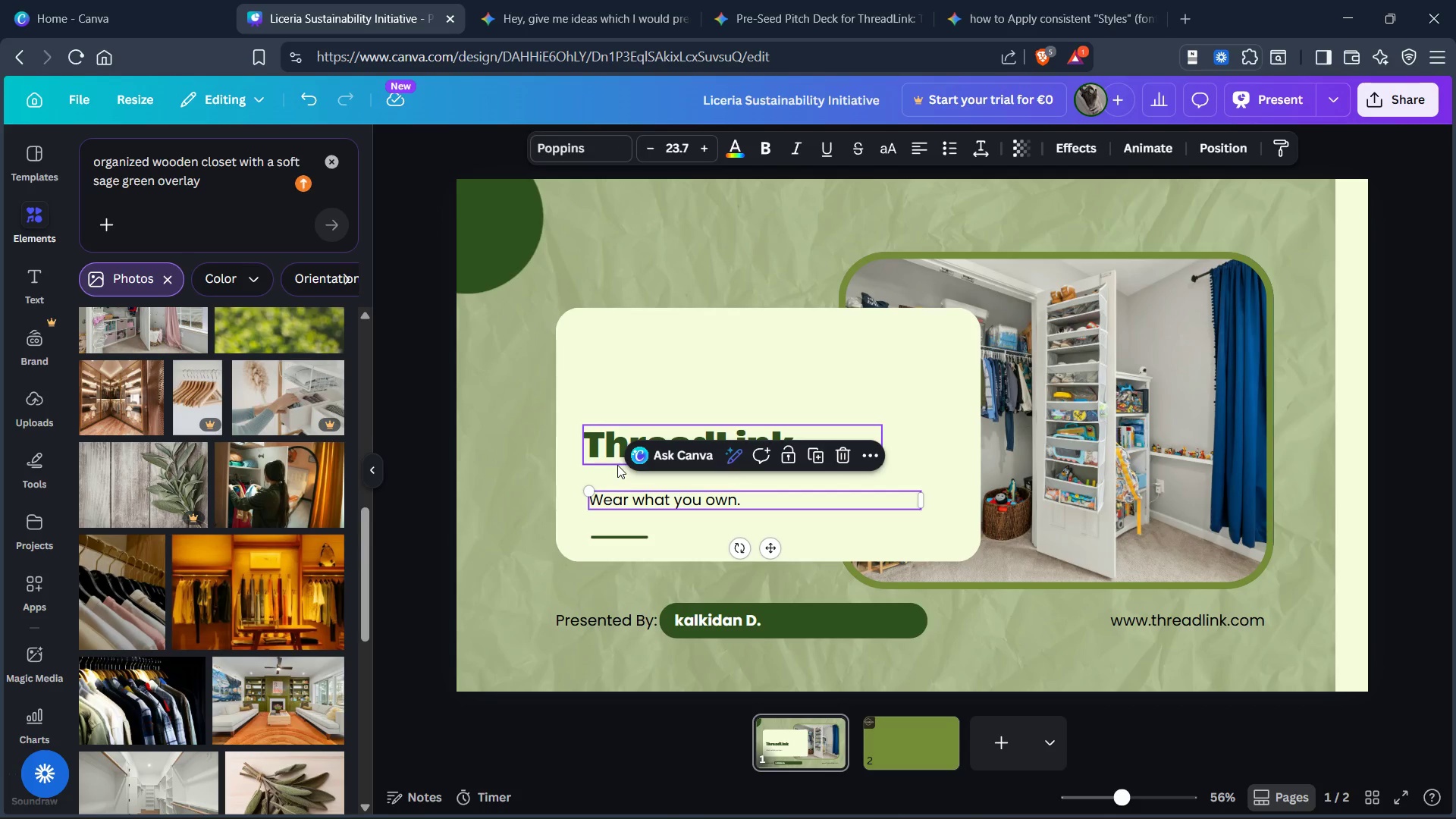 
hold_key(key=D, duration=0.72)
 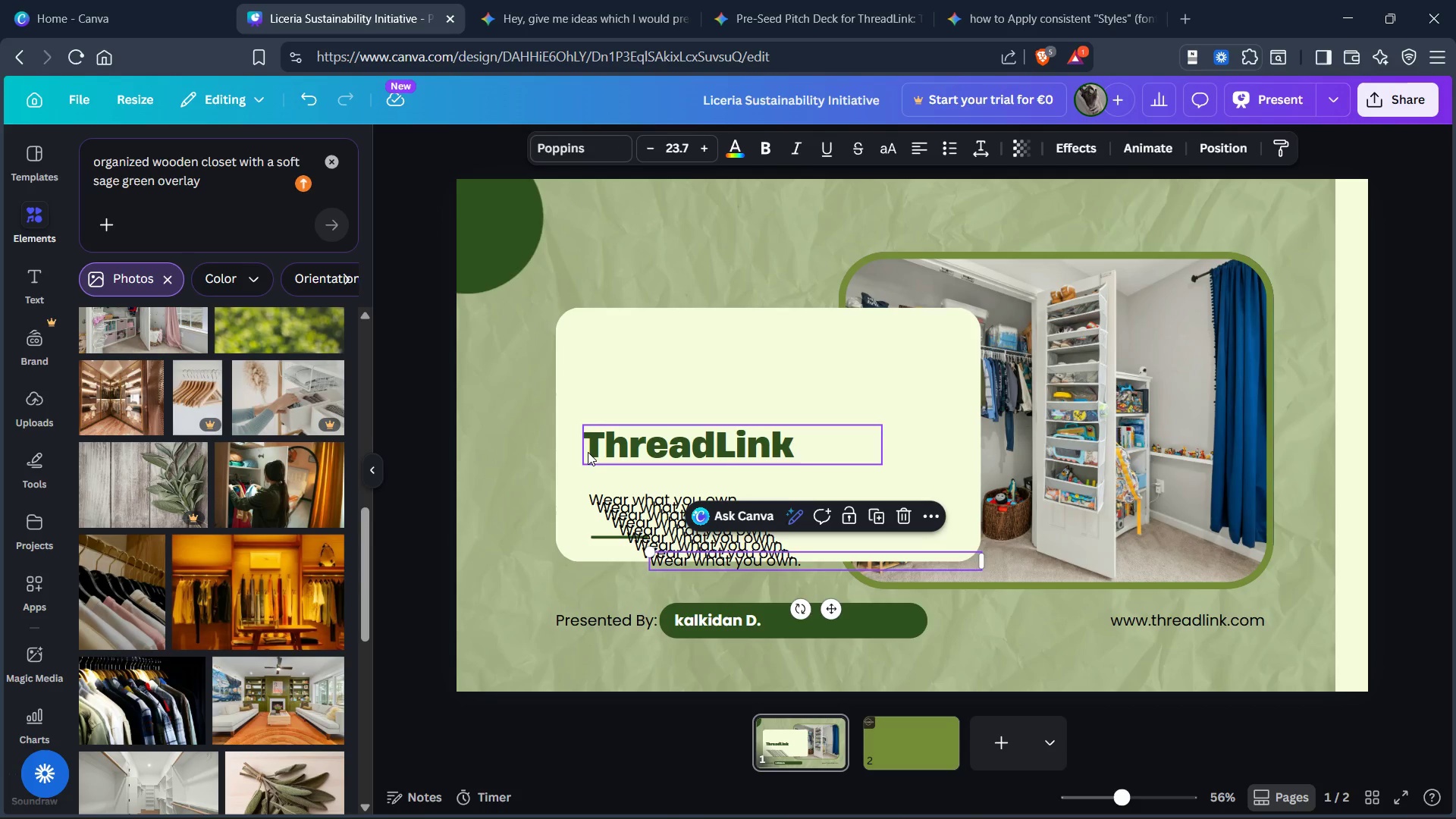 
key(Control+Z)
 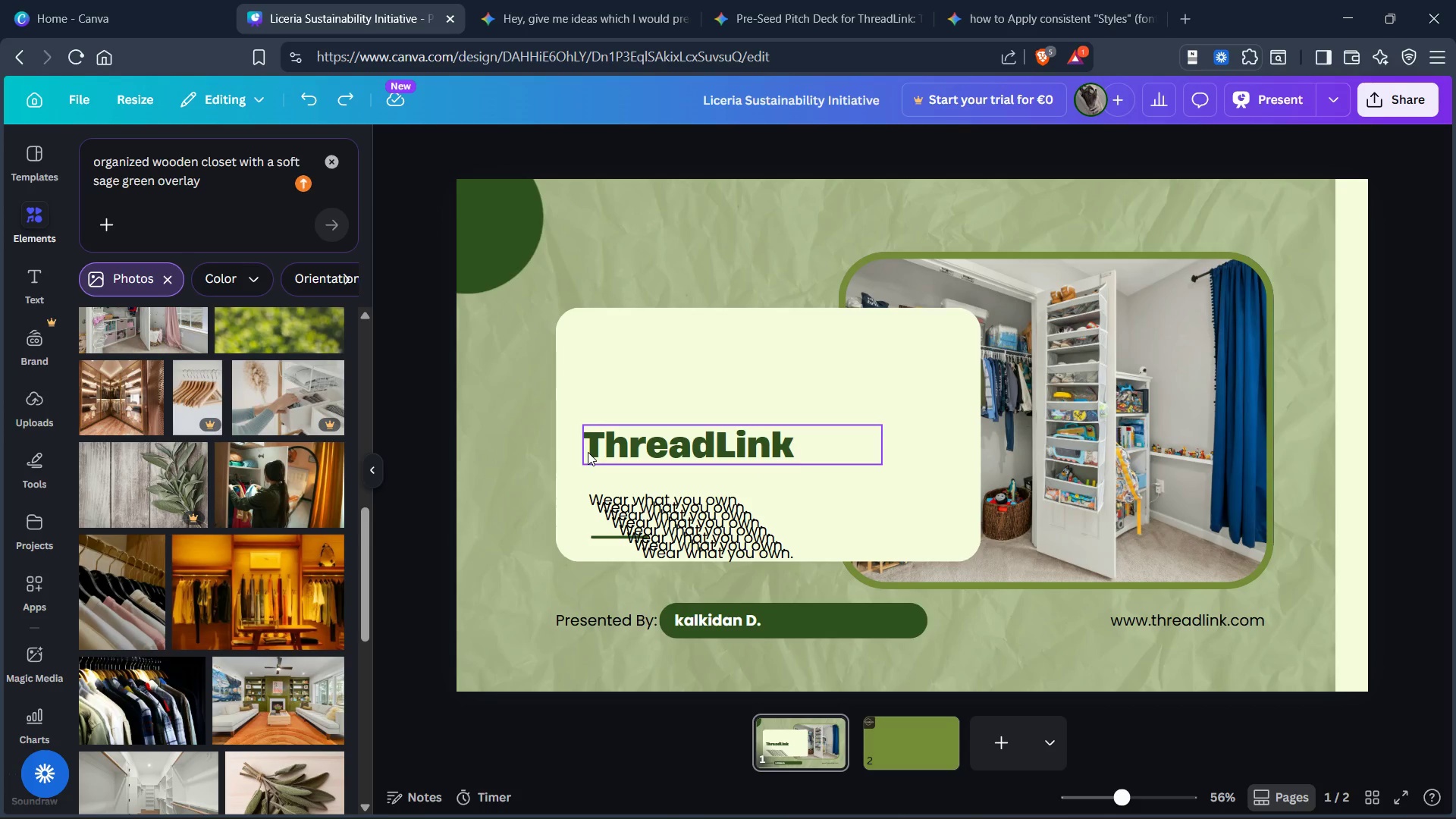 
key(Control+Z)
 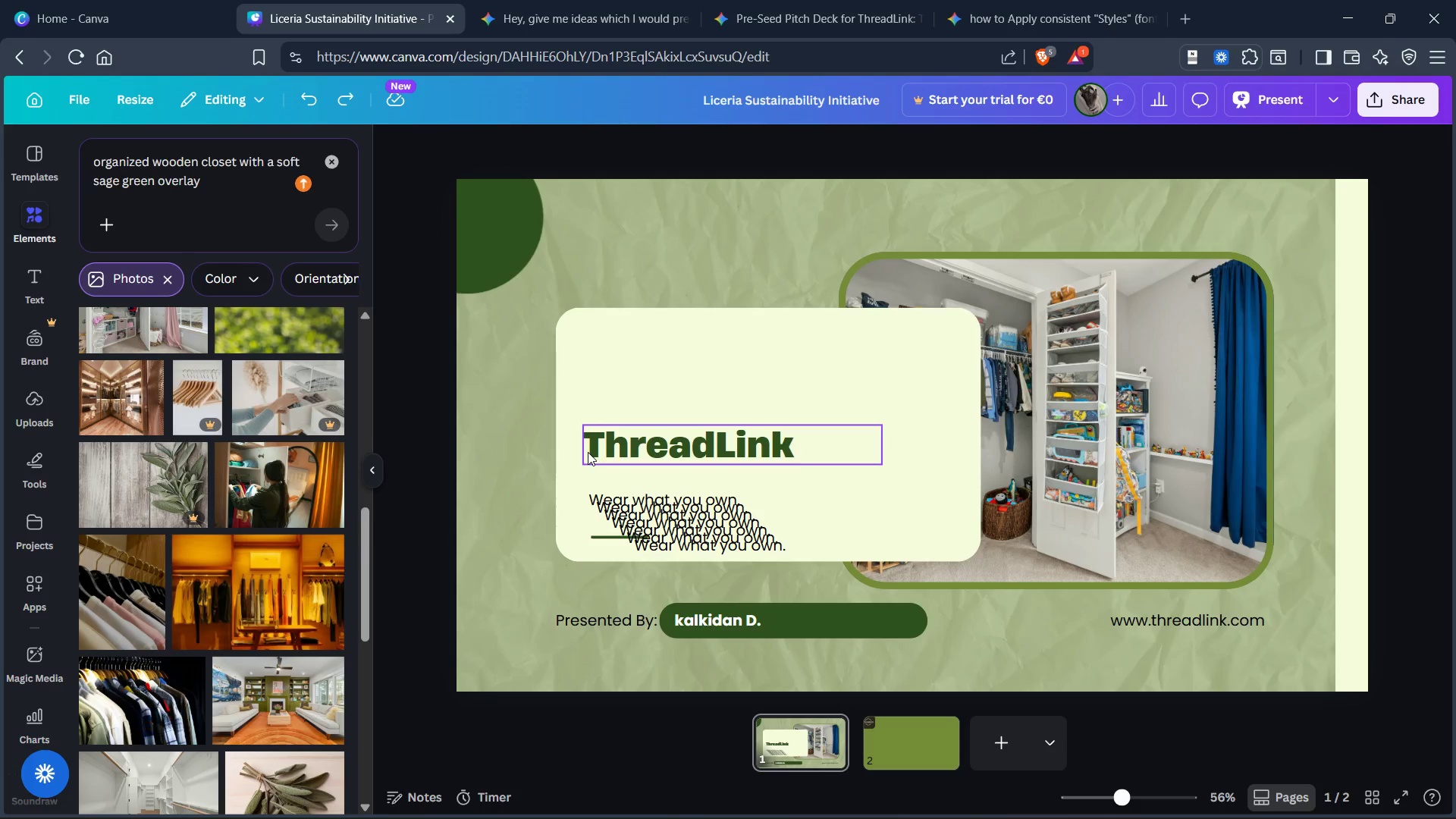 
key(Control+Z)
 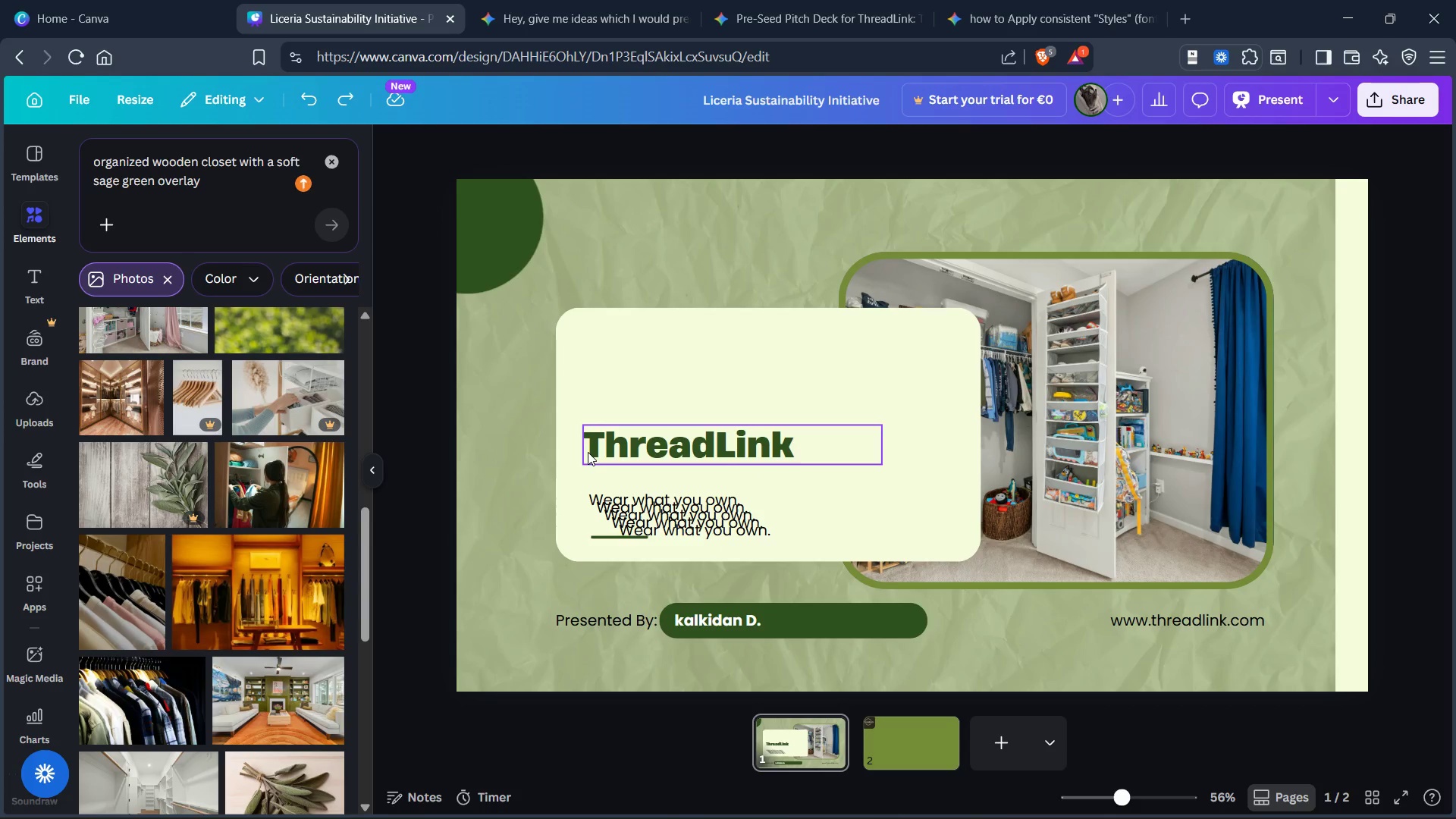 
key(Control+Z)
 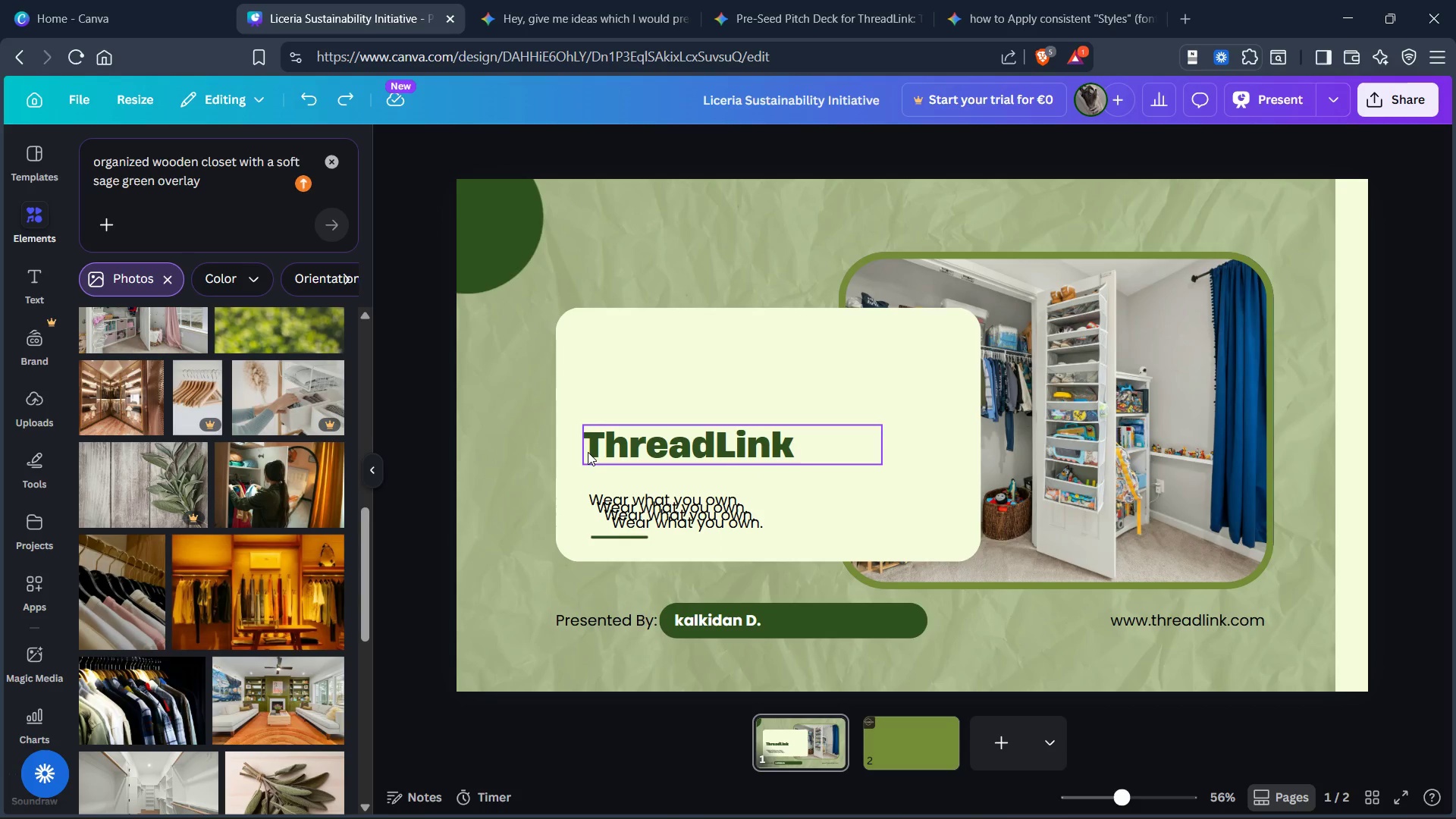 
key(Control+Z)
 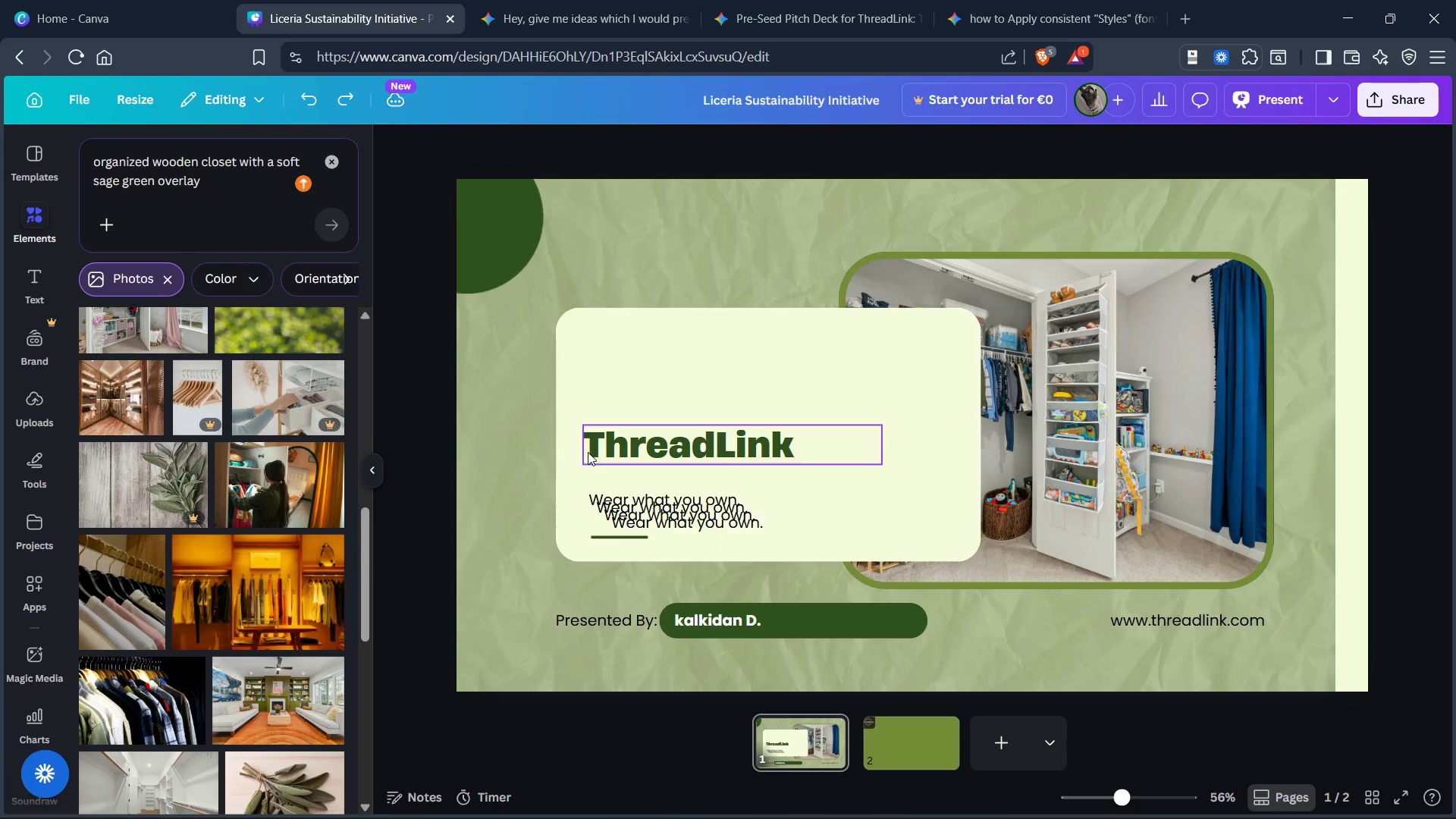 
key(Control+Z)
 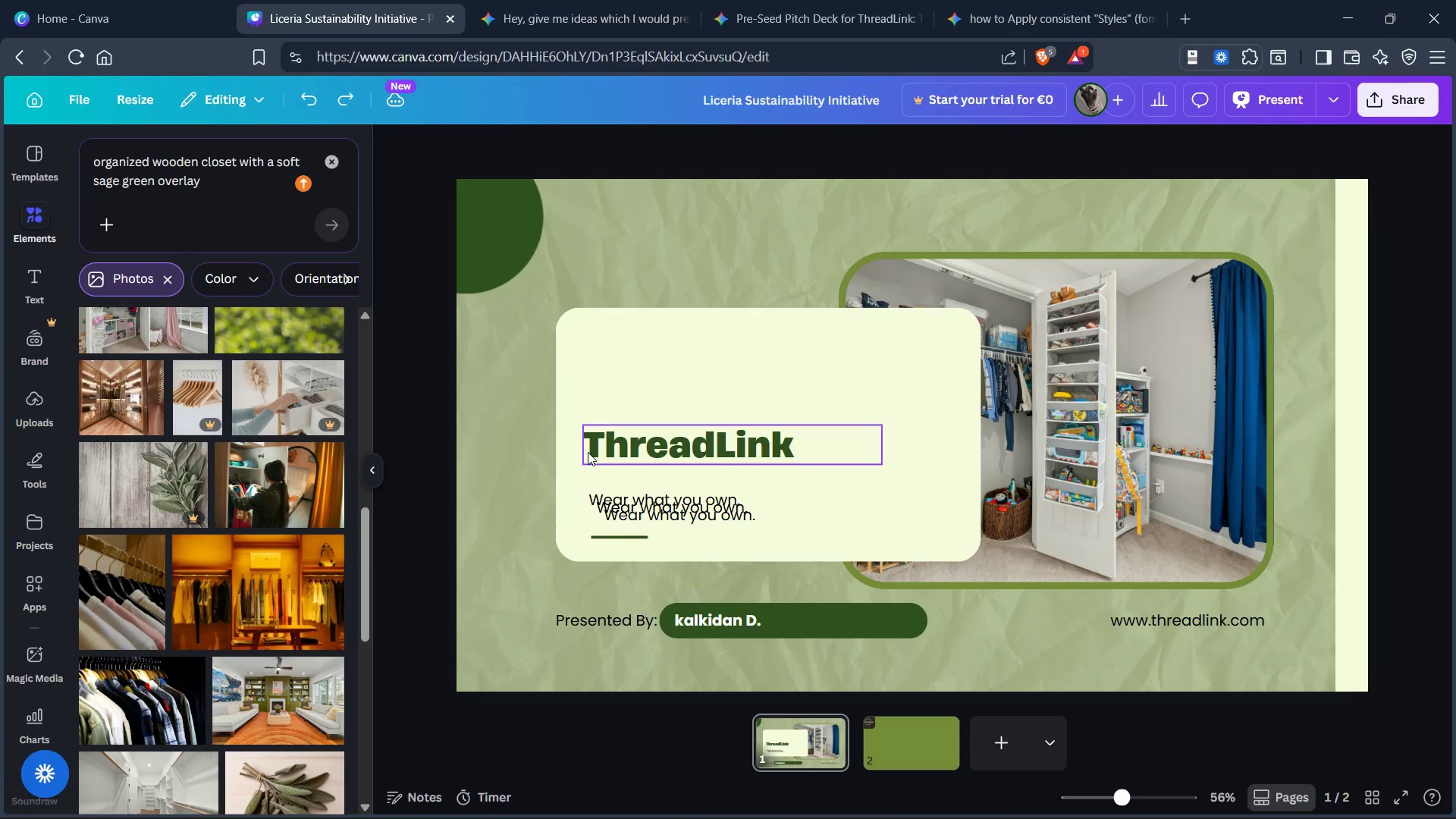 
key(Control+Z)
 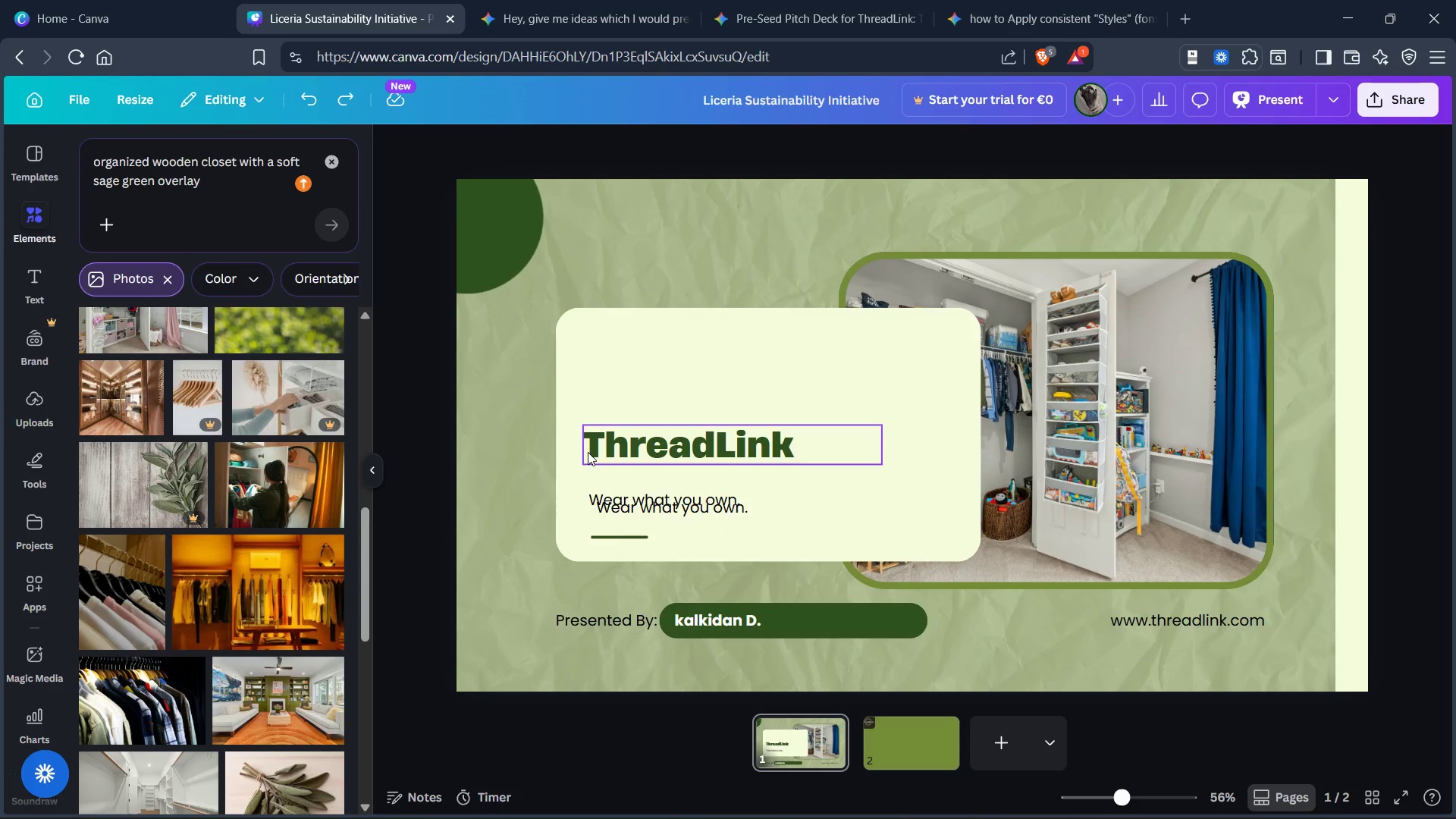 
key(Control+Z)
 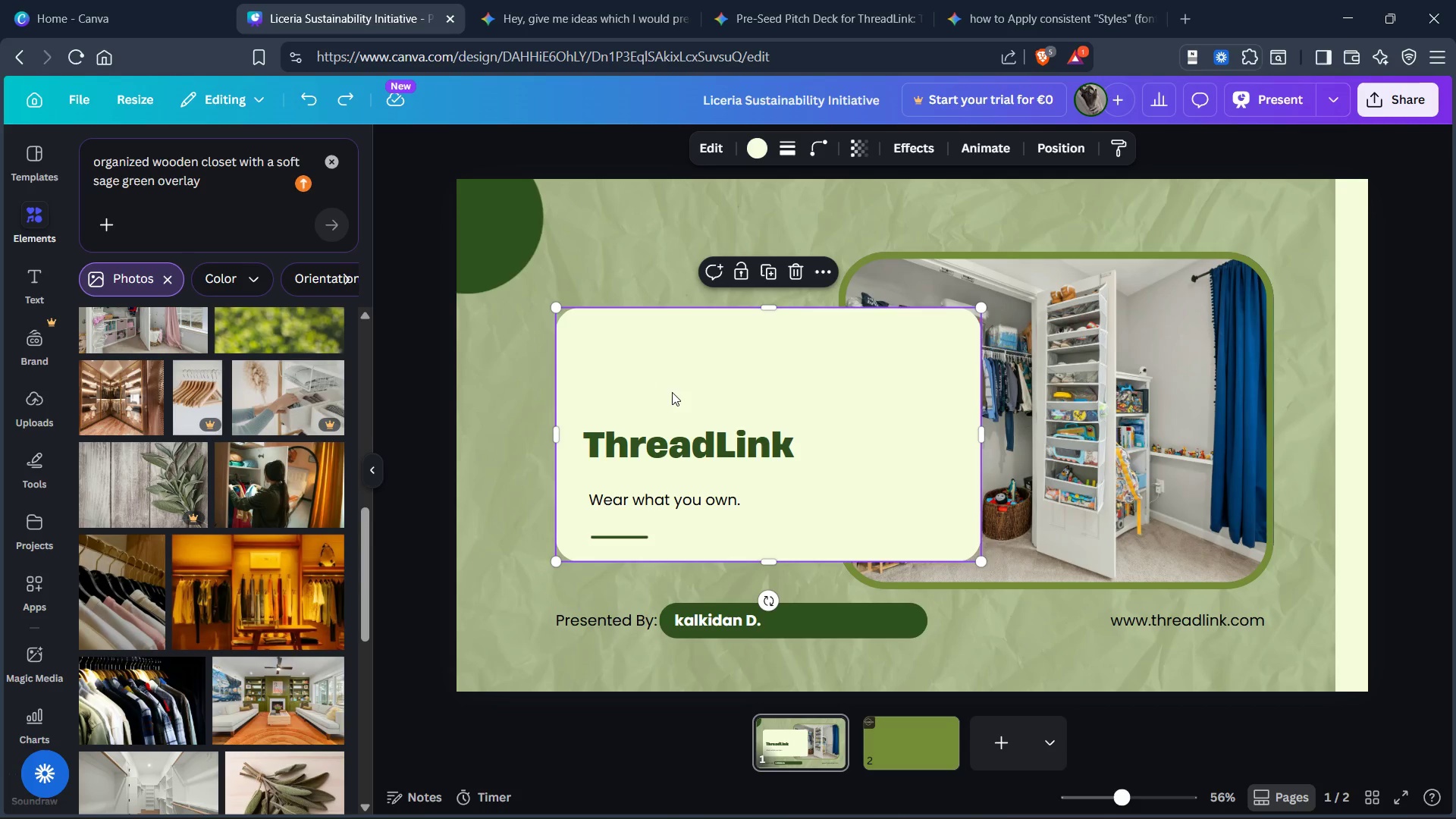 
left_click([676, 402])
 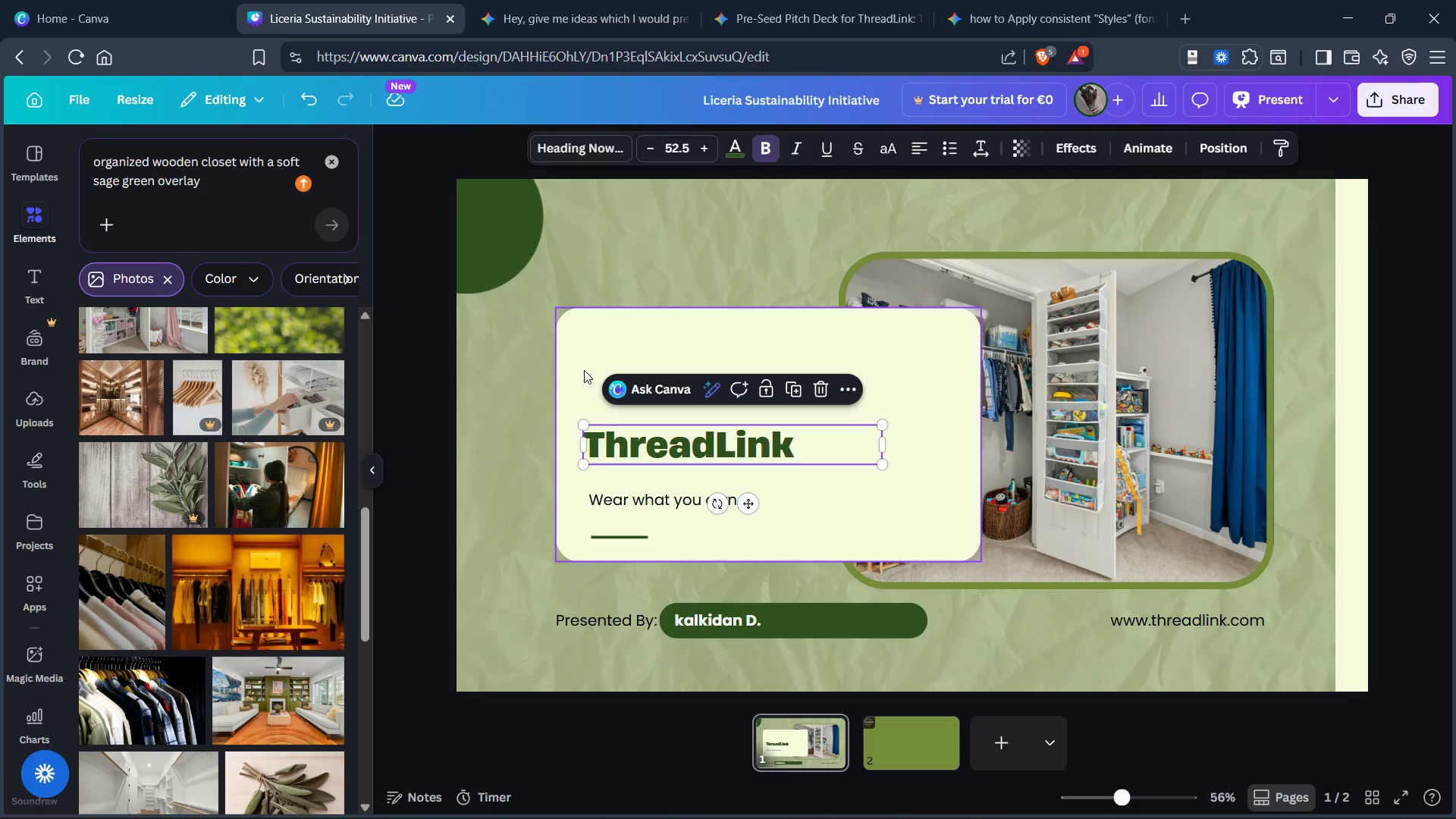 
left_click_drag(start_coordinate=[586, 393], to_coordinate=[607, 457])
 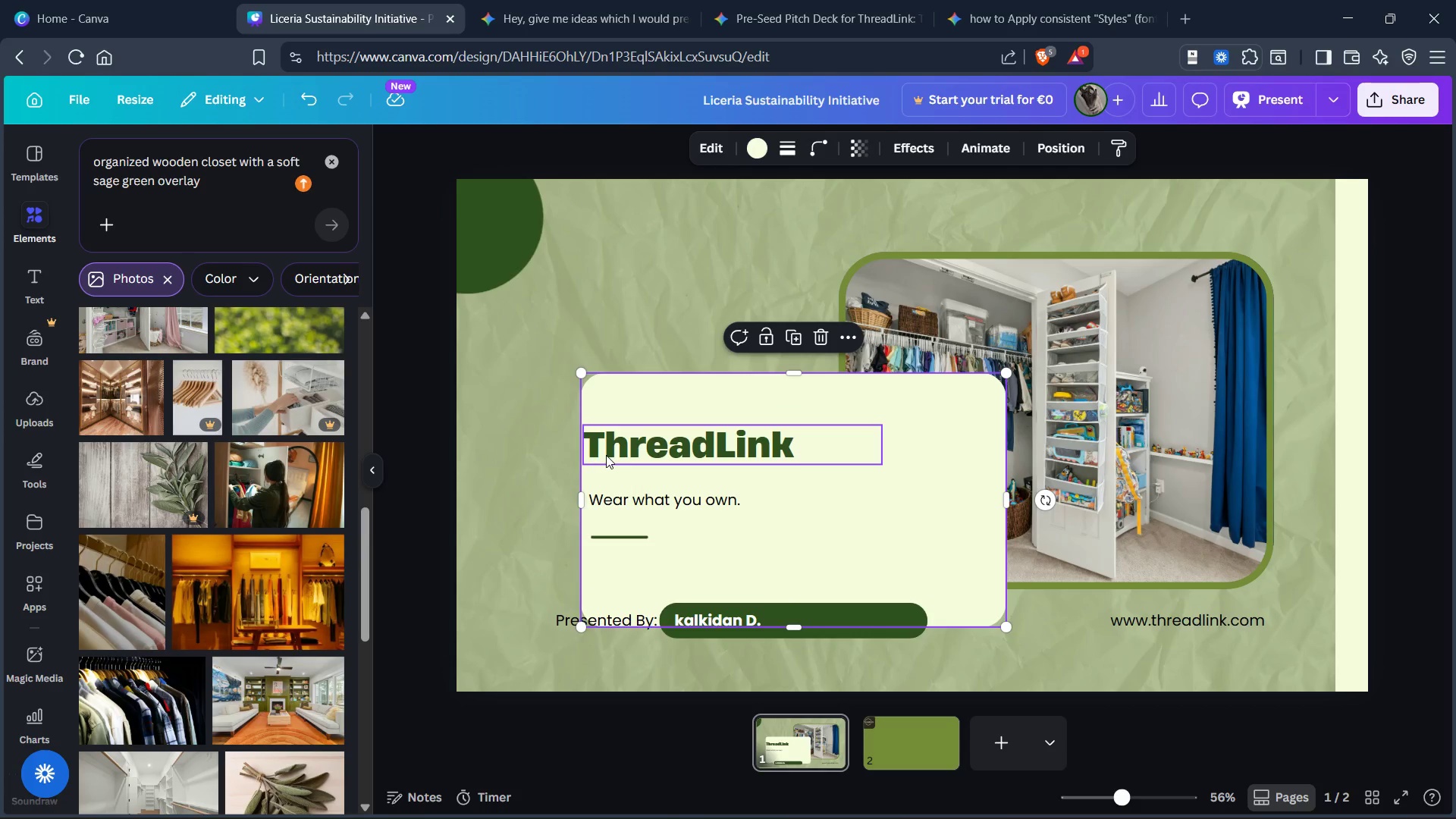 
key(Control+Z)
 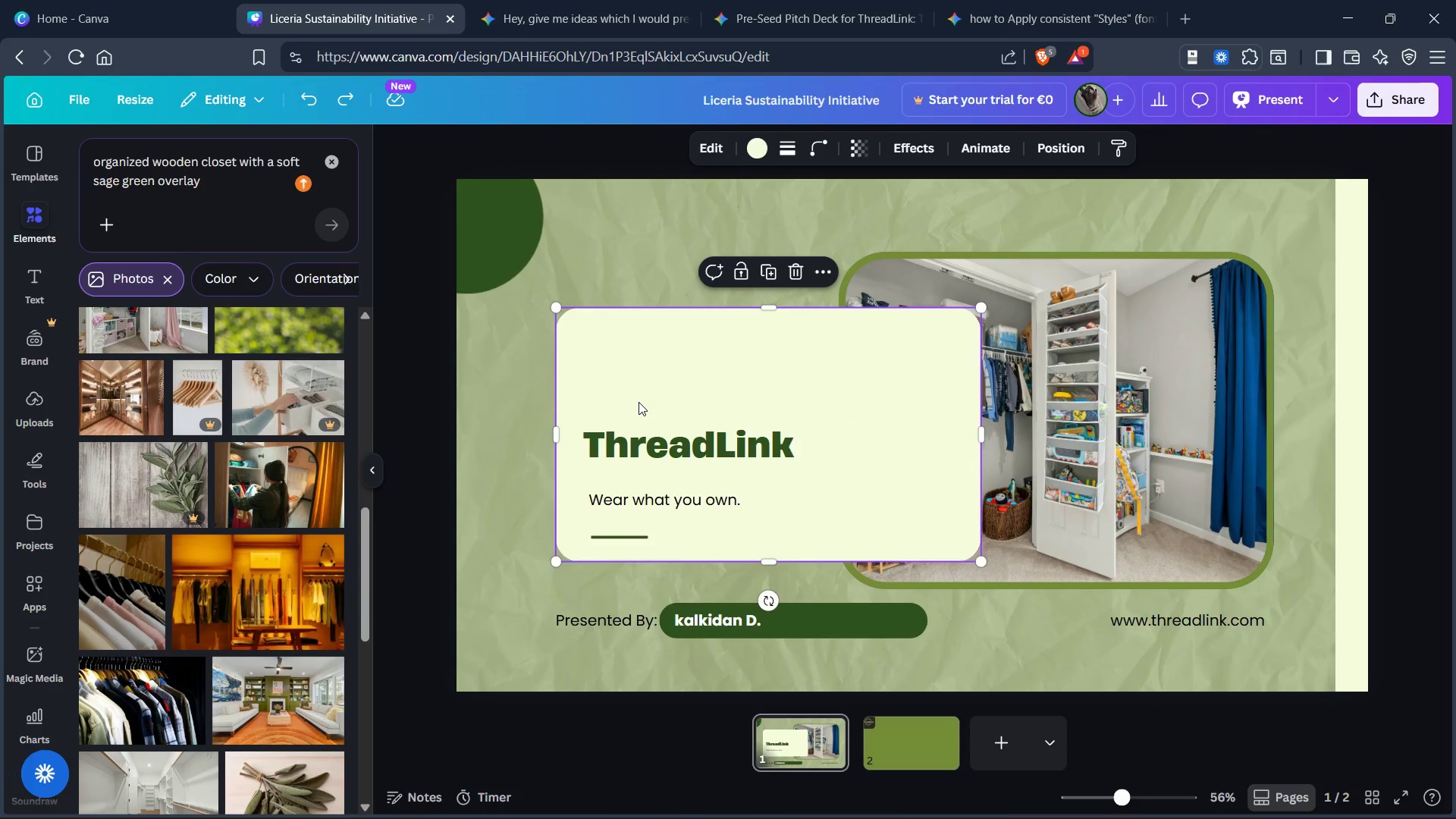 
left_click_drag(start_coordinate=[639, 402], to_coordinate=[642, 475])
 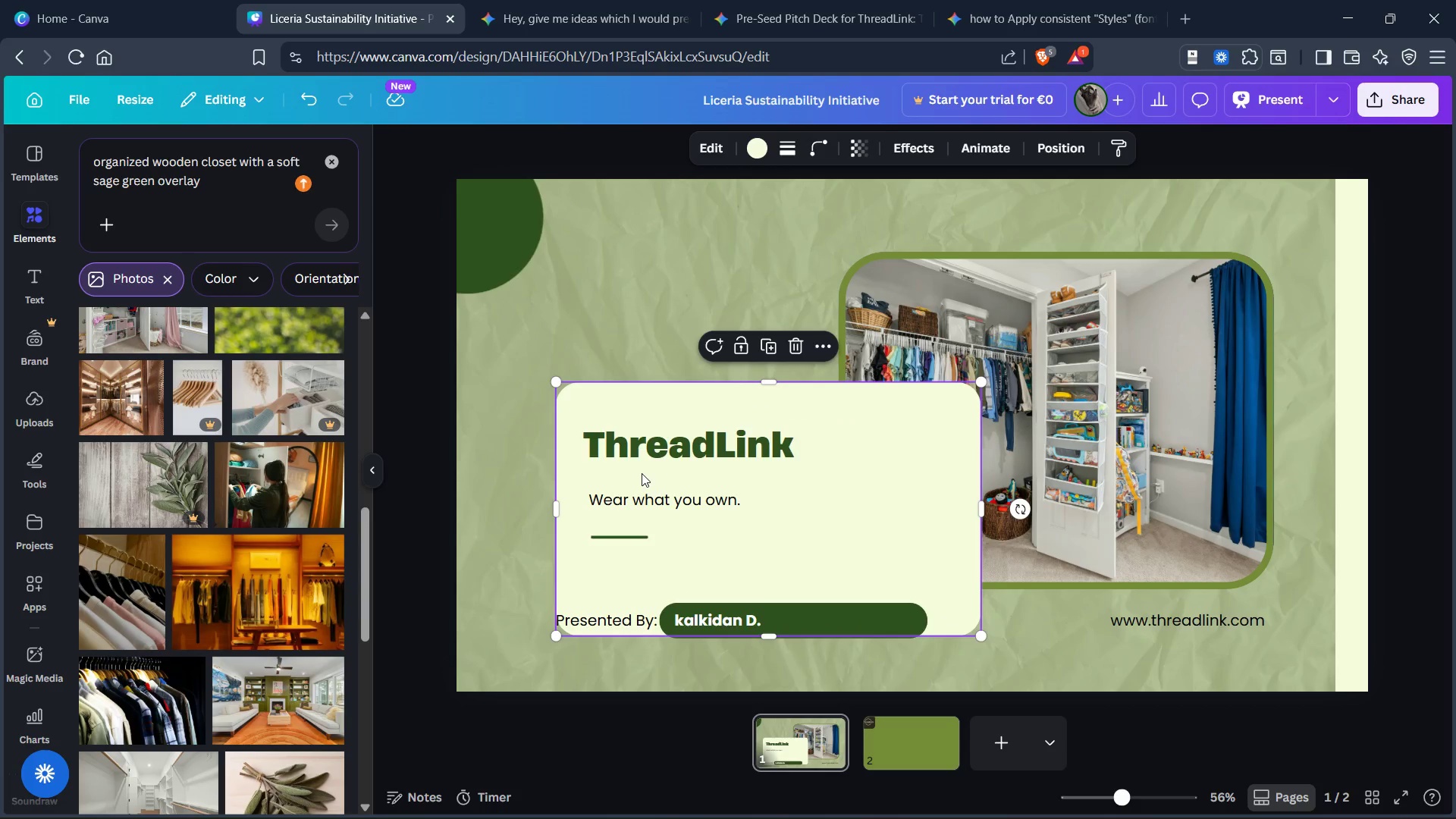 
key(Control+Z)
 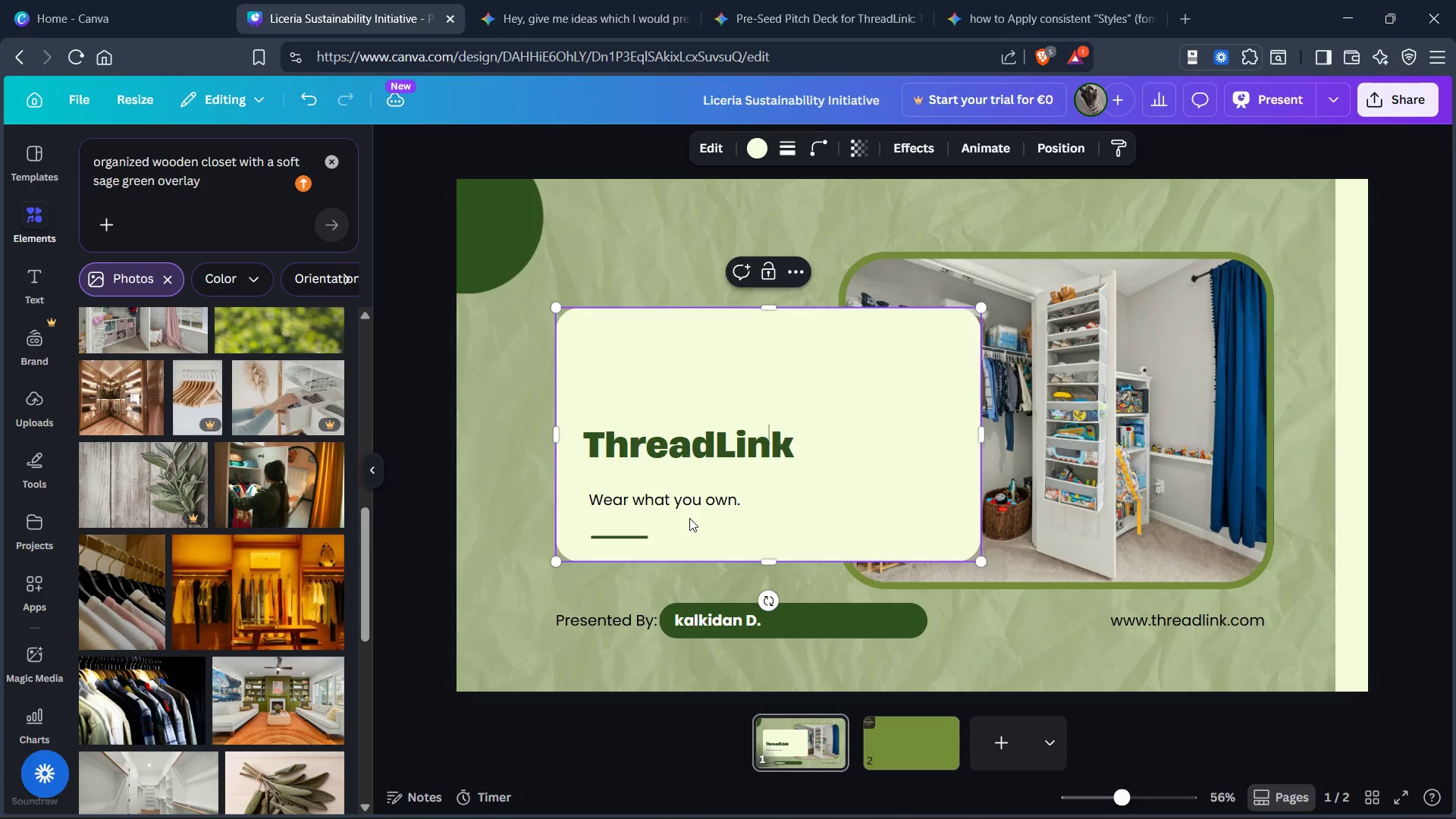 
left_click_drag(start_coordinate=[679, 532], to_coordinate=[639, 555])
 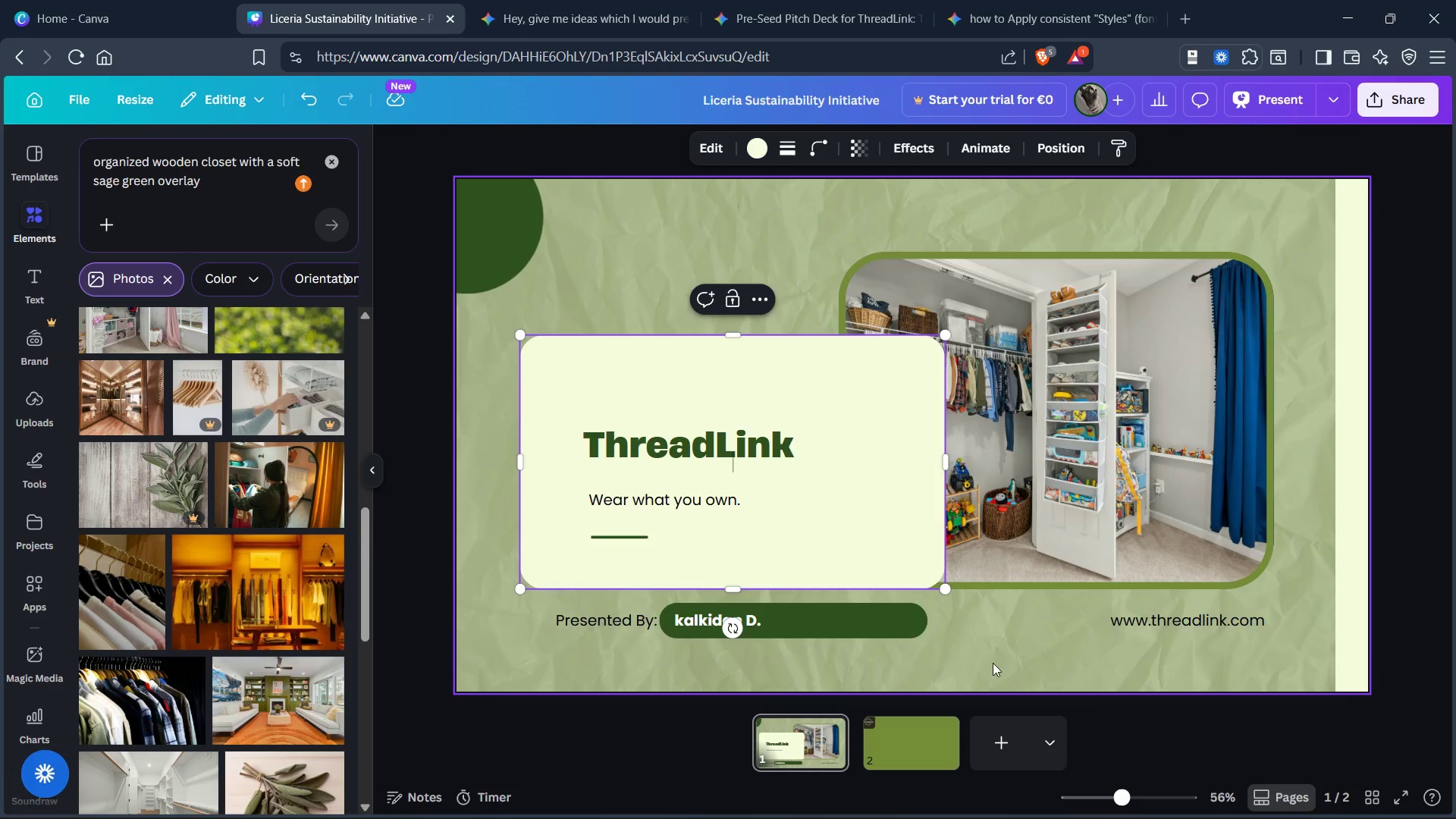 
left_click_drag(start_coordinate=[998, 663], to_coordinate=[999, 657])
 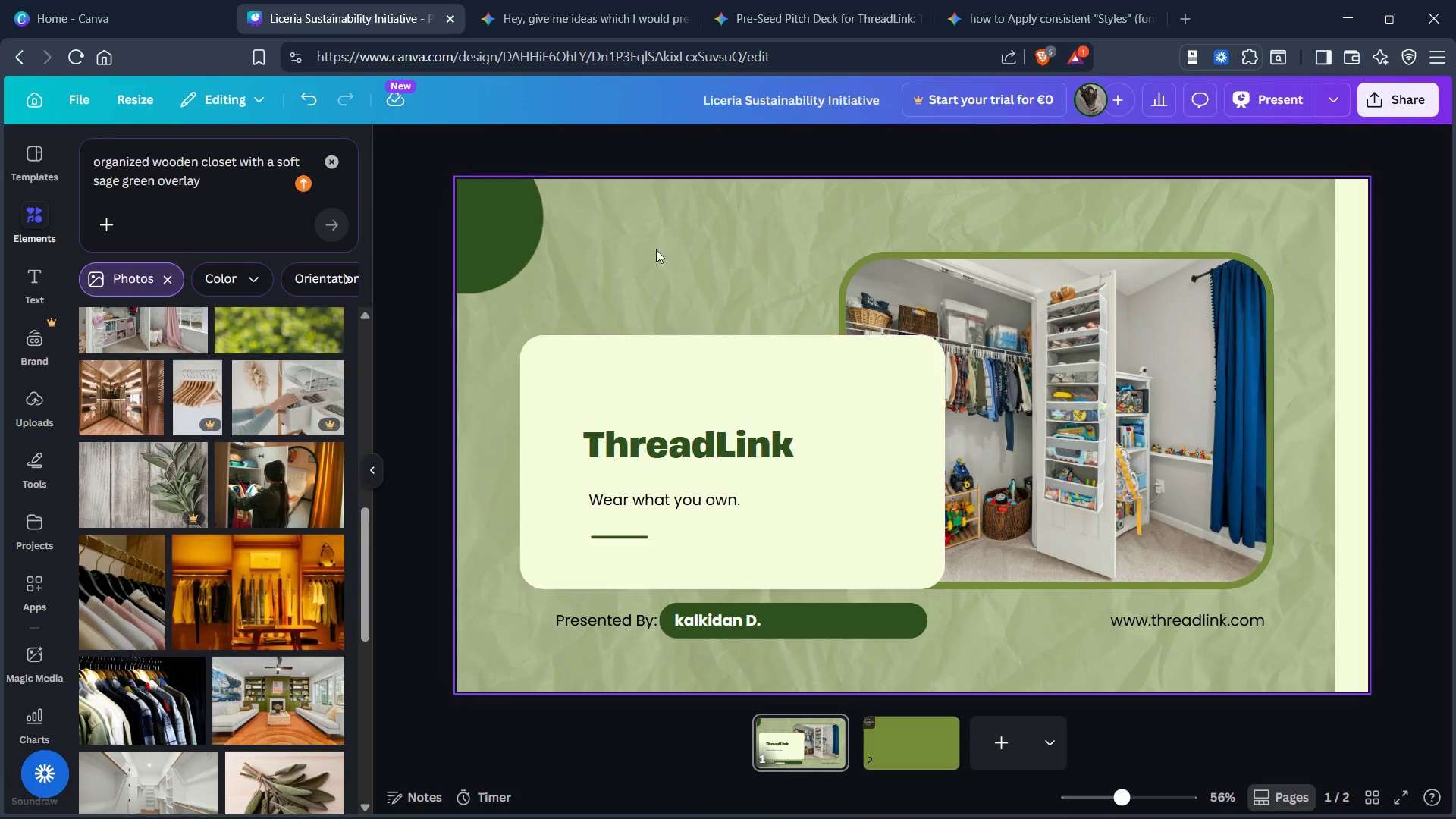 
left_click([682, 272])
 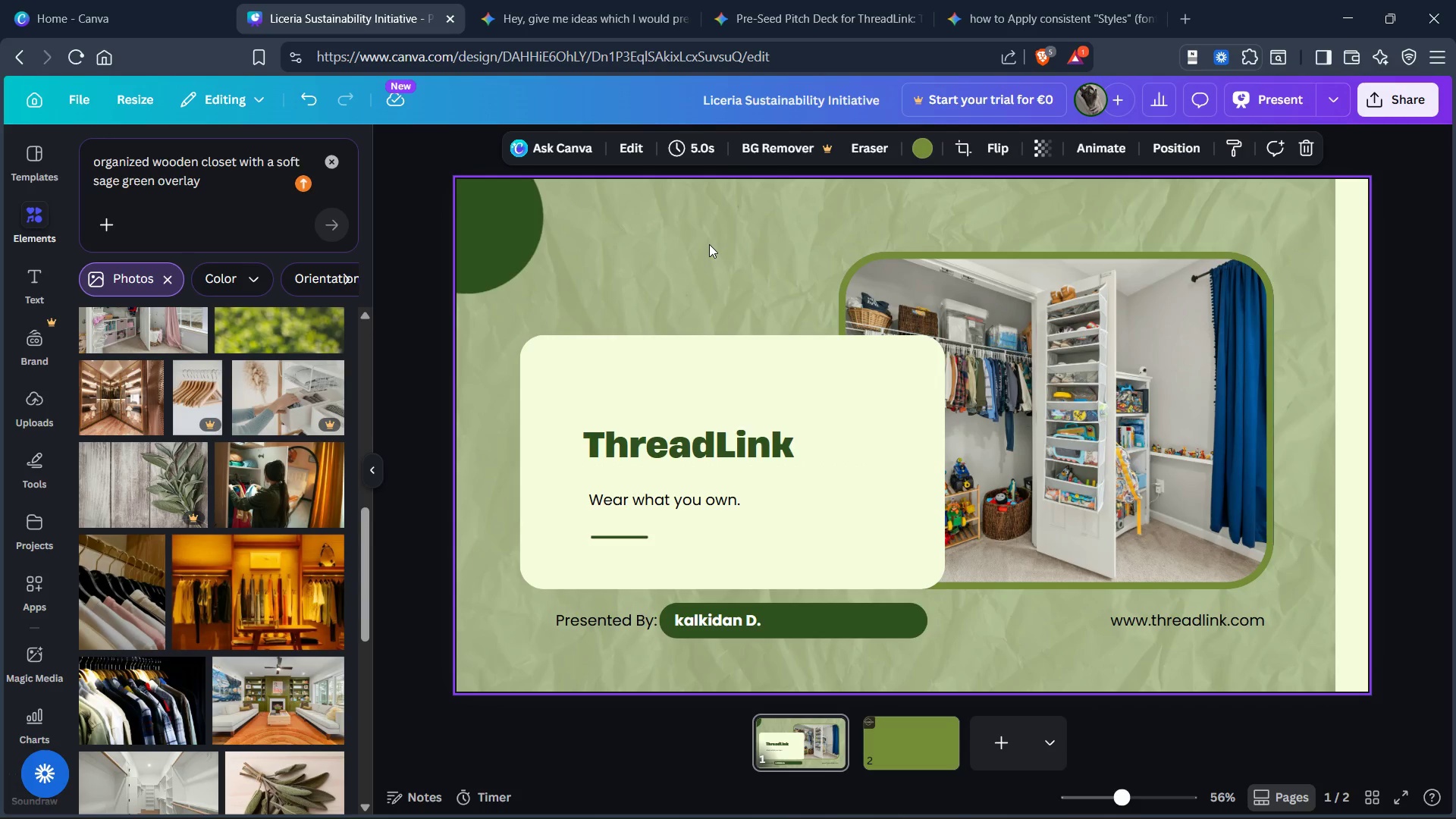 
left_click_drag(start_coordinate=[711, 244], to_coordinate=[965, 466])
 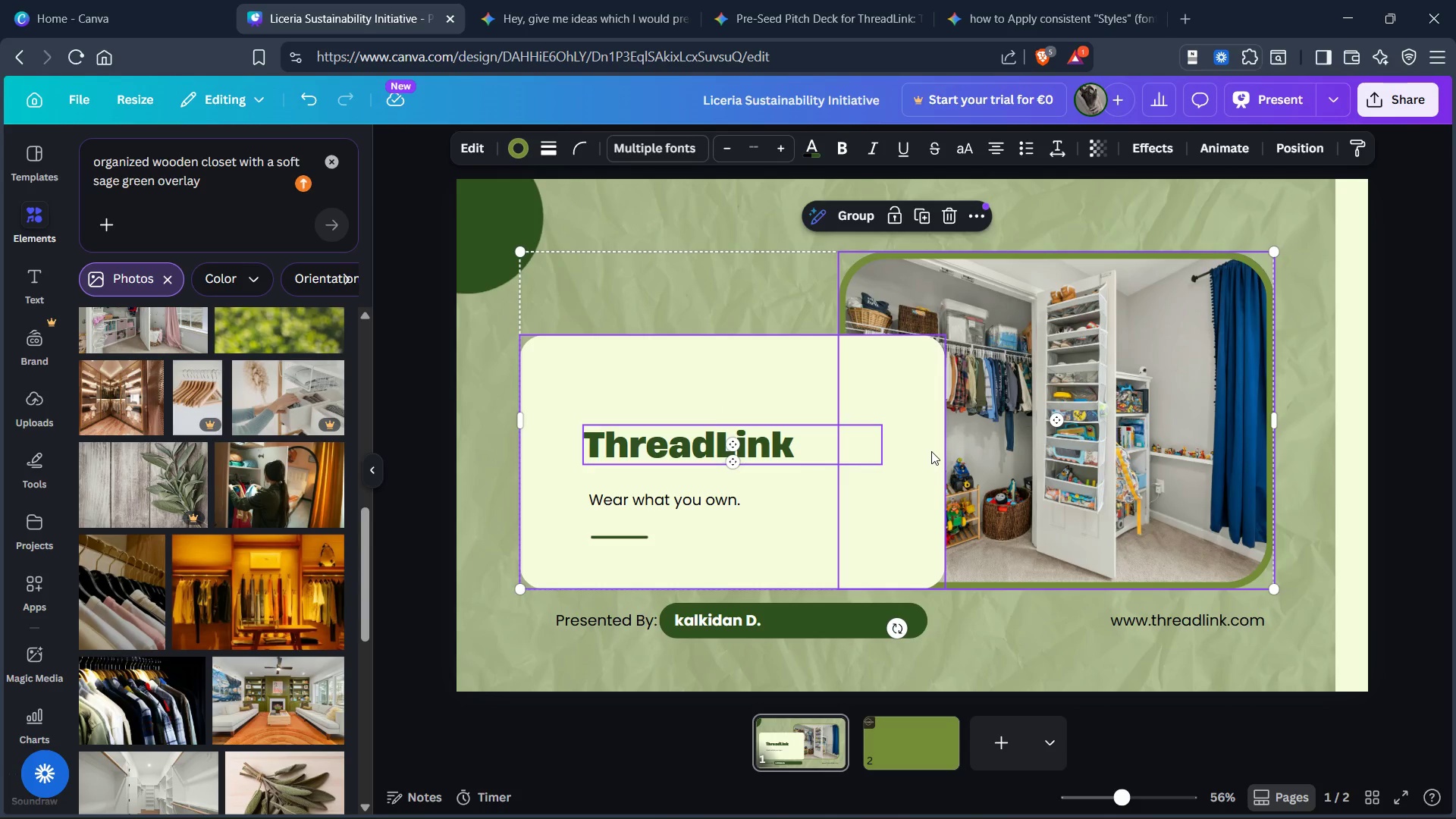 
left_click_drag(start_coordinate=[931, 452], to_coordinate=[934, 435])
 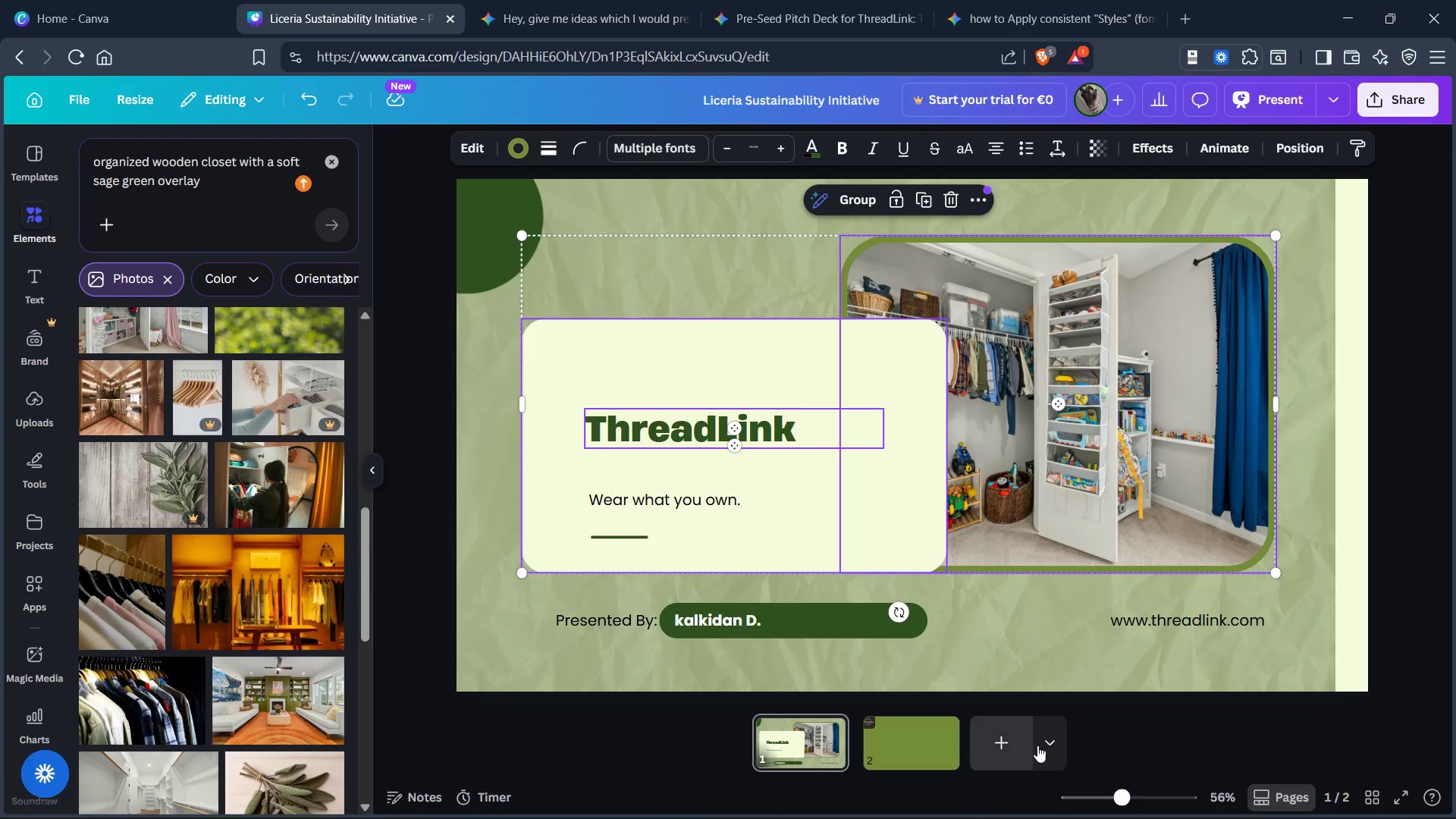 
left_click([1031, 692])
 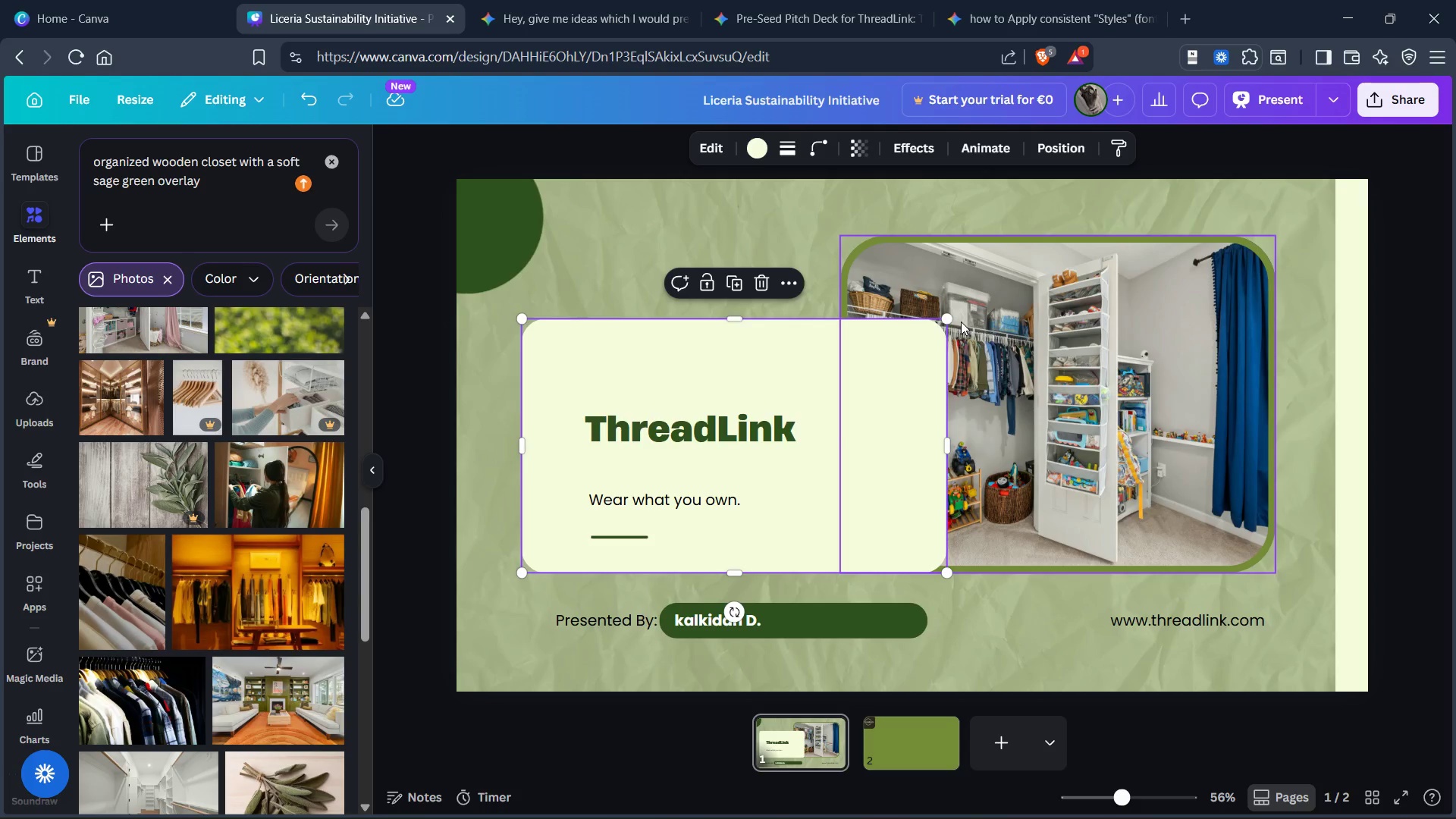 
left_click_drag(start_coordinate=[949, 324], to_coordinate=[930, 331])
 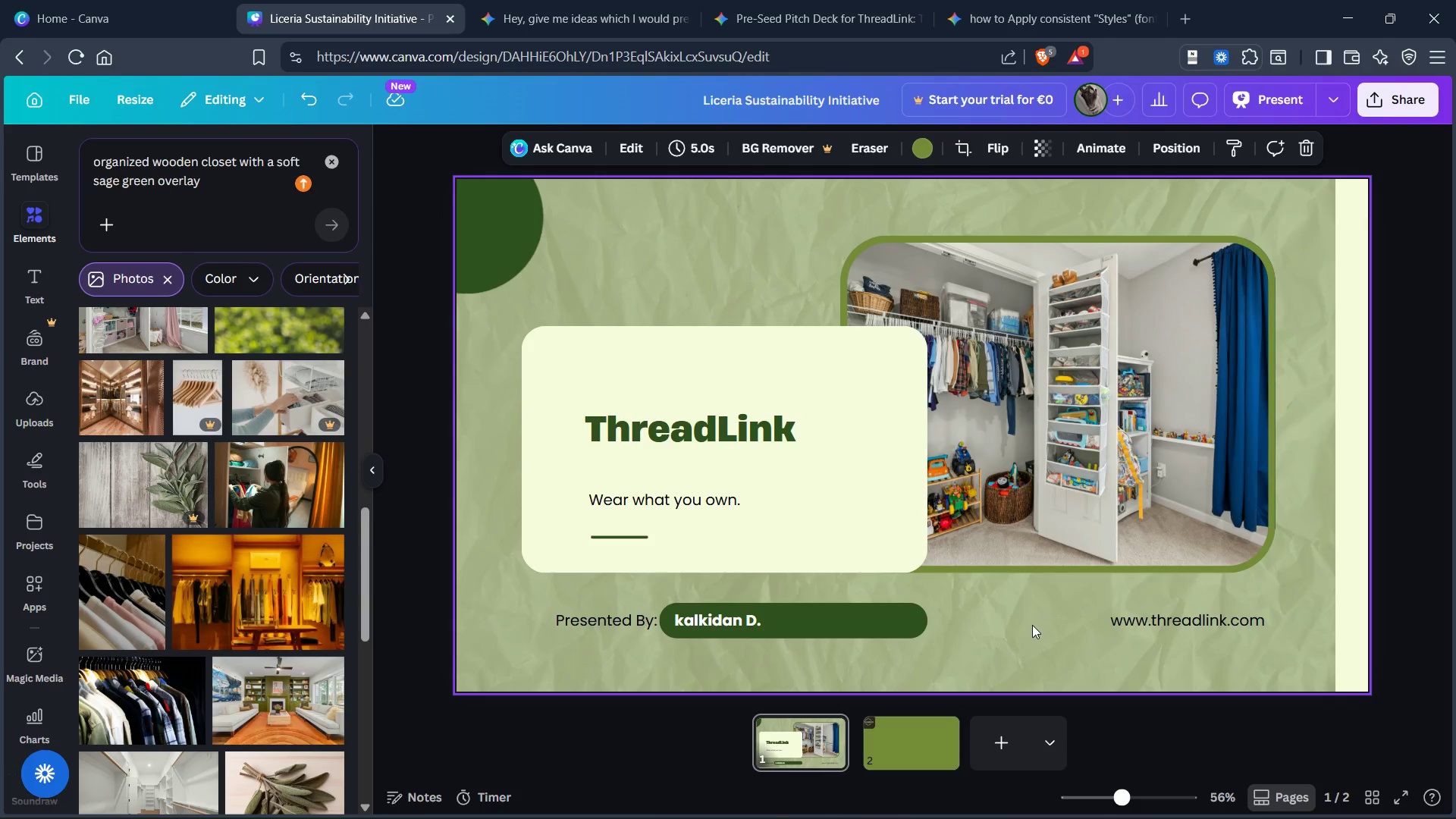 
scroll: coordinate [1028, 601], scroll_direction: down, amount: 3.0
 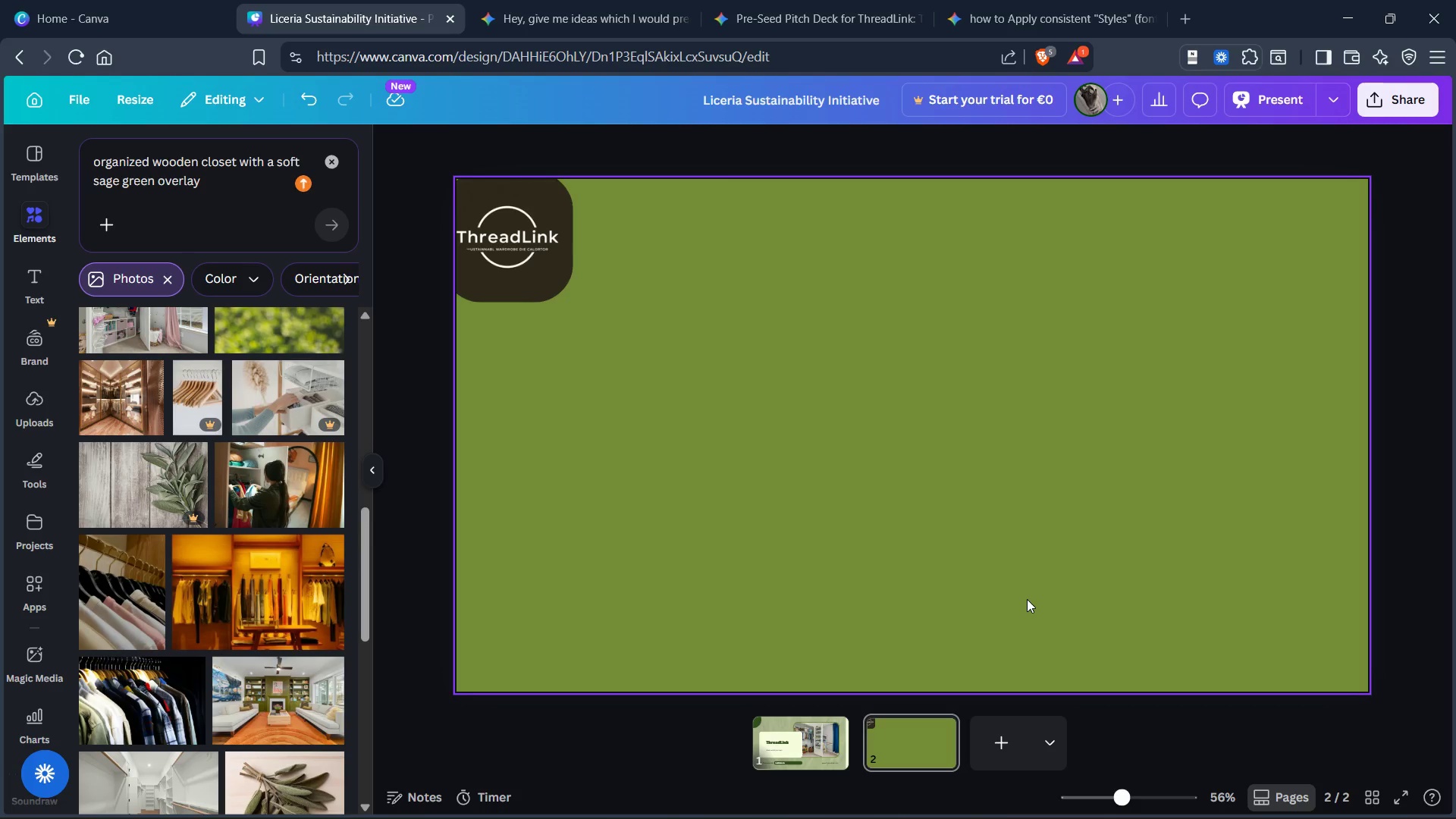 
scroll: coordinate [971, 598], scroll_direction: up, amount: 4.0
 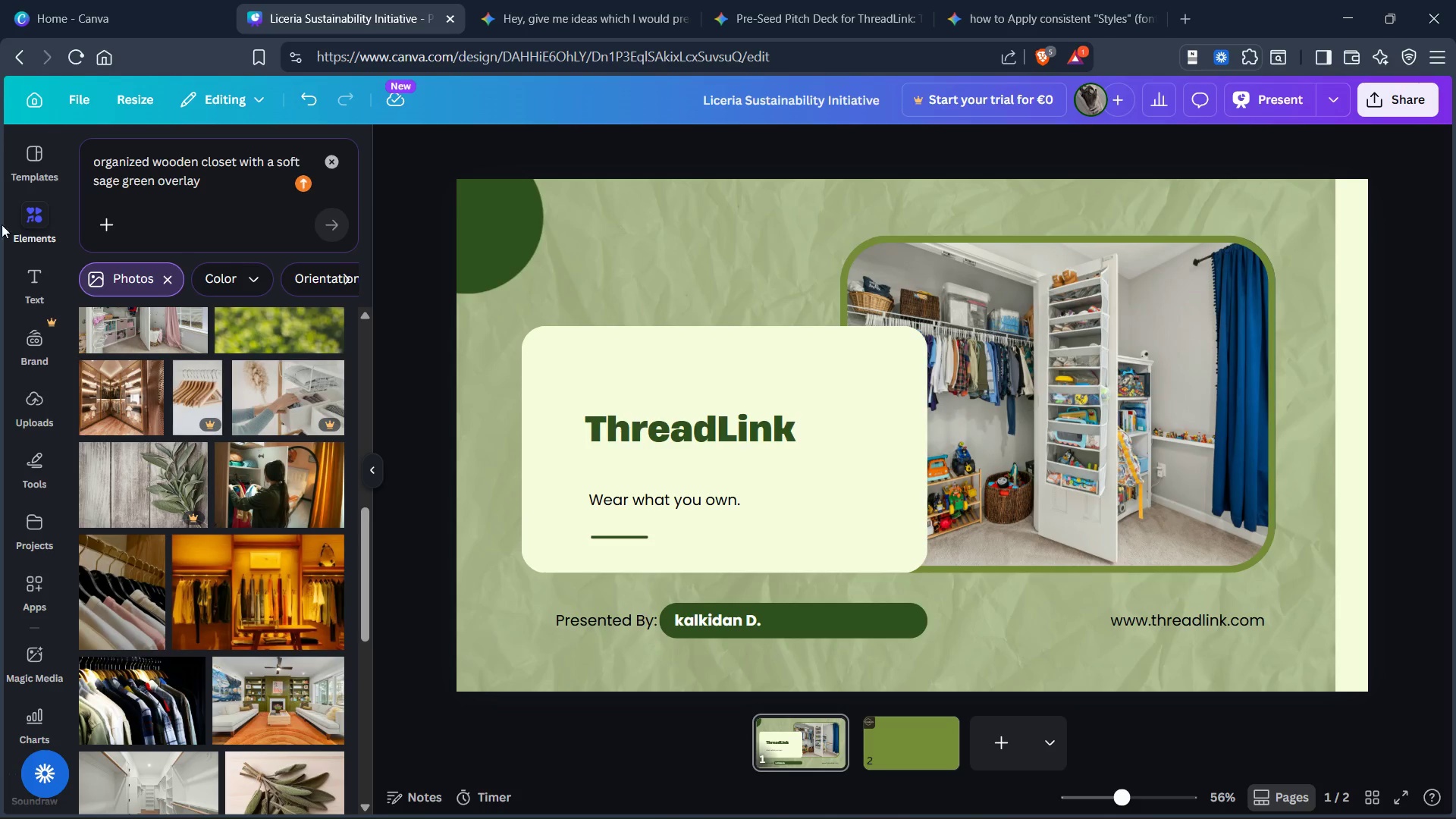 
left_click([33, 171])
 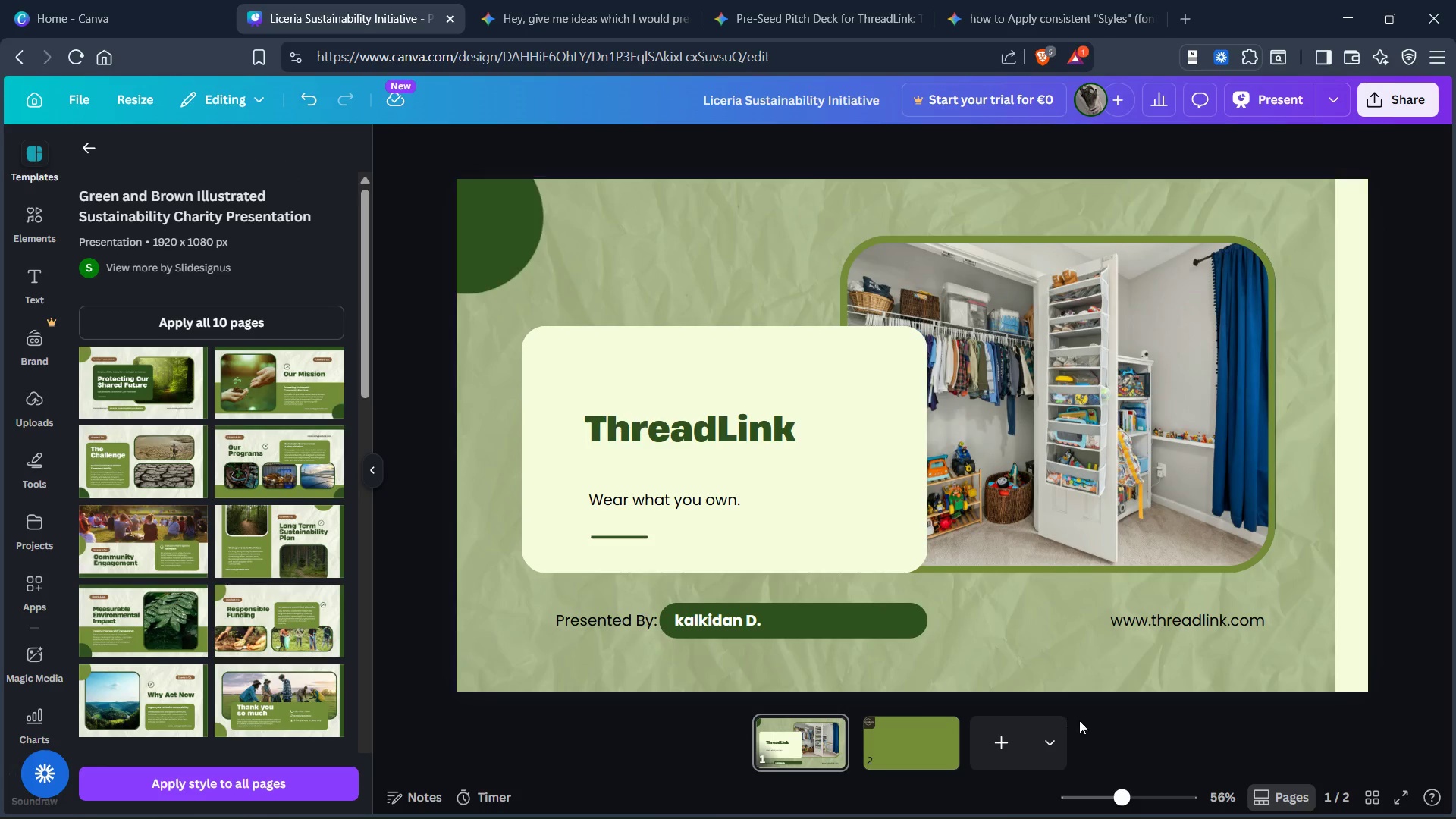 
left_click([805, 730])
 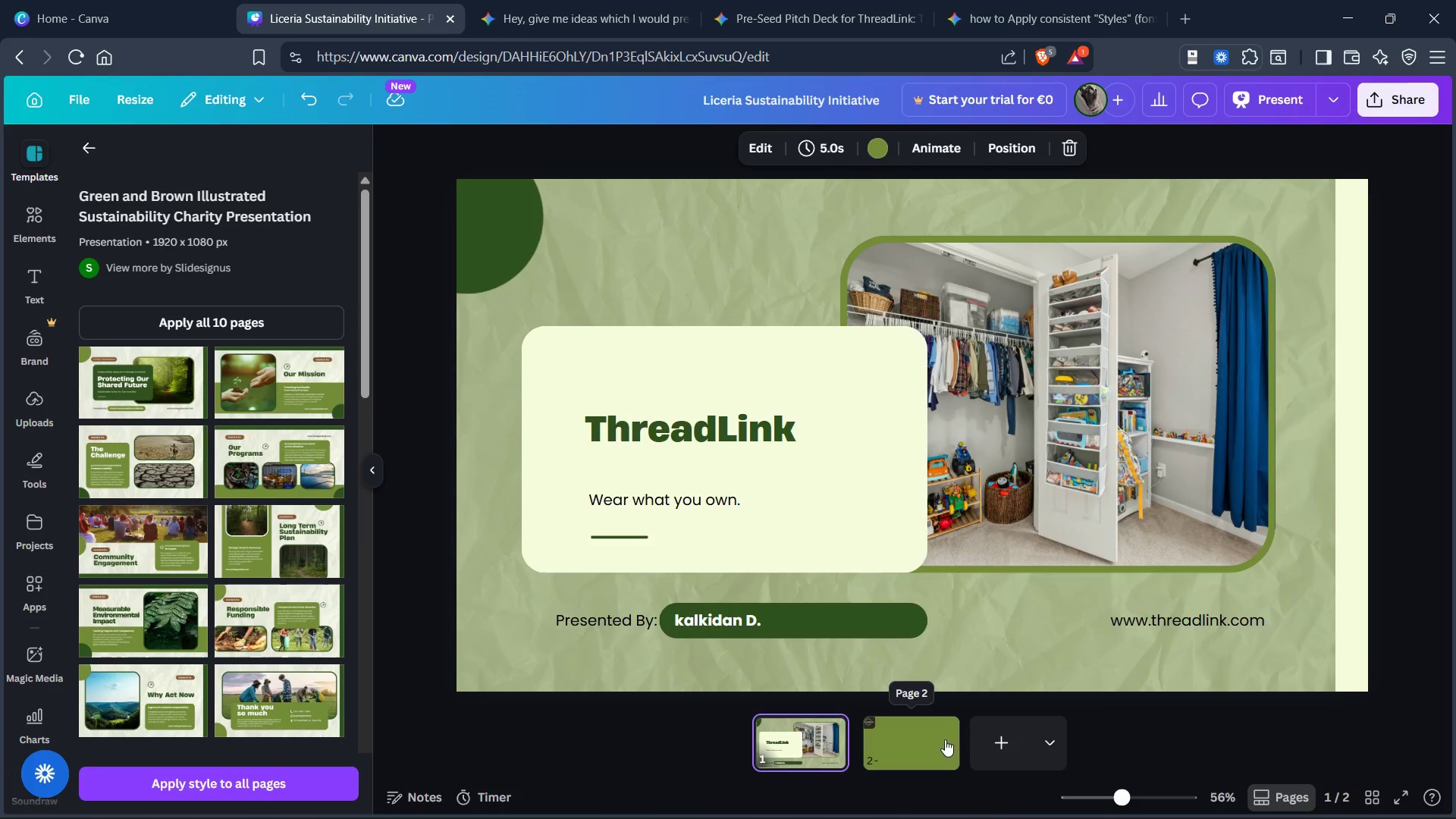 
left_click([993, 740])
 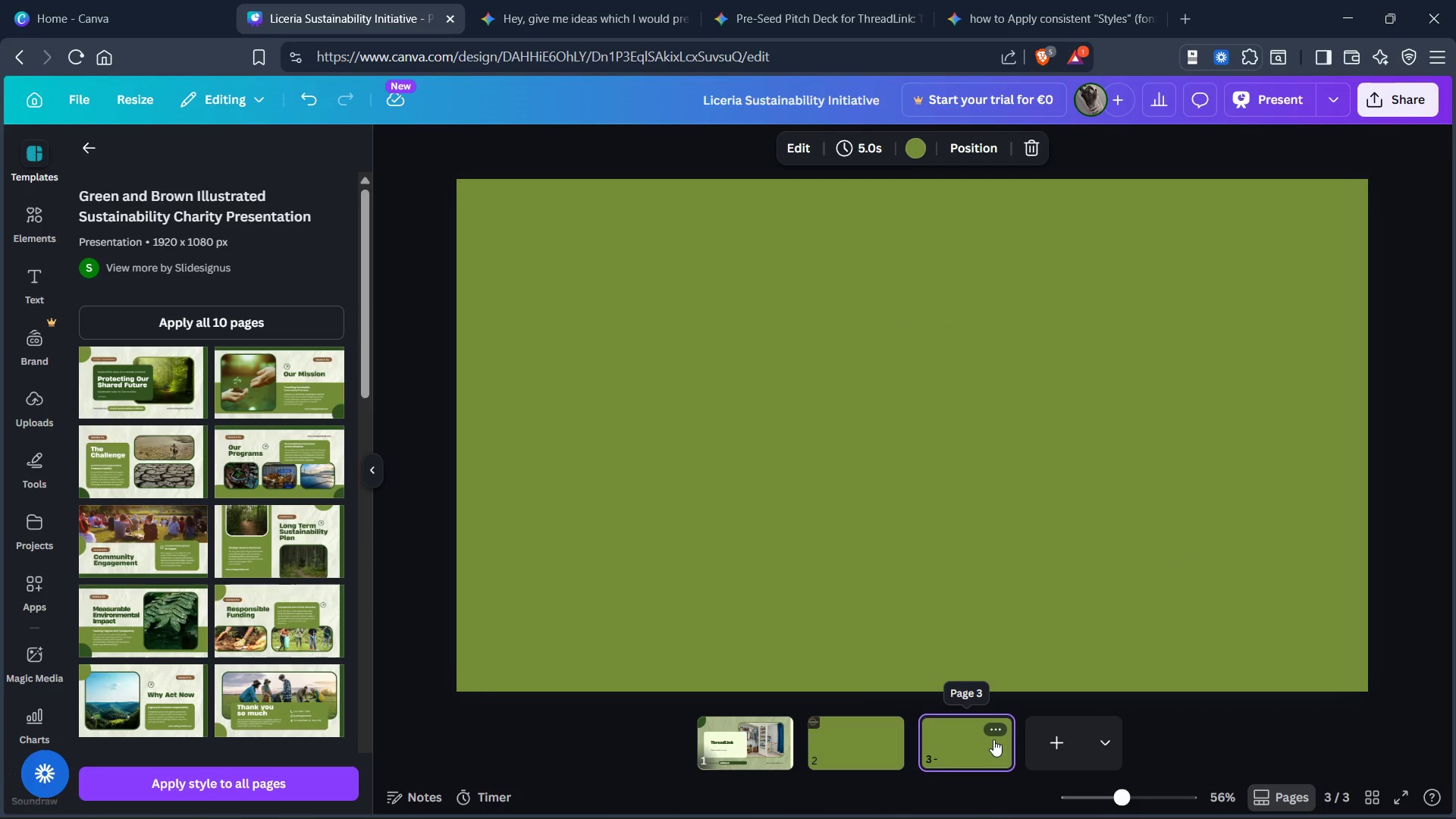 
left_click_drag(start_coordinate=[993, 739], to_coordinate=[852, 739])
 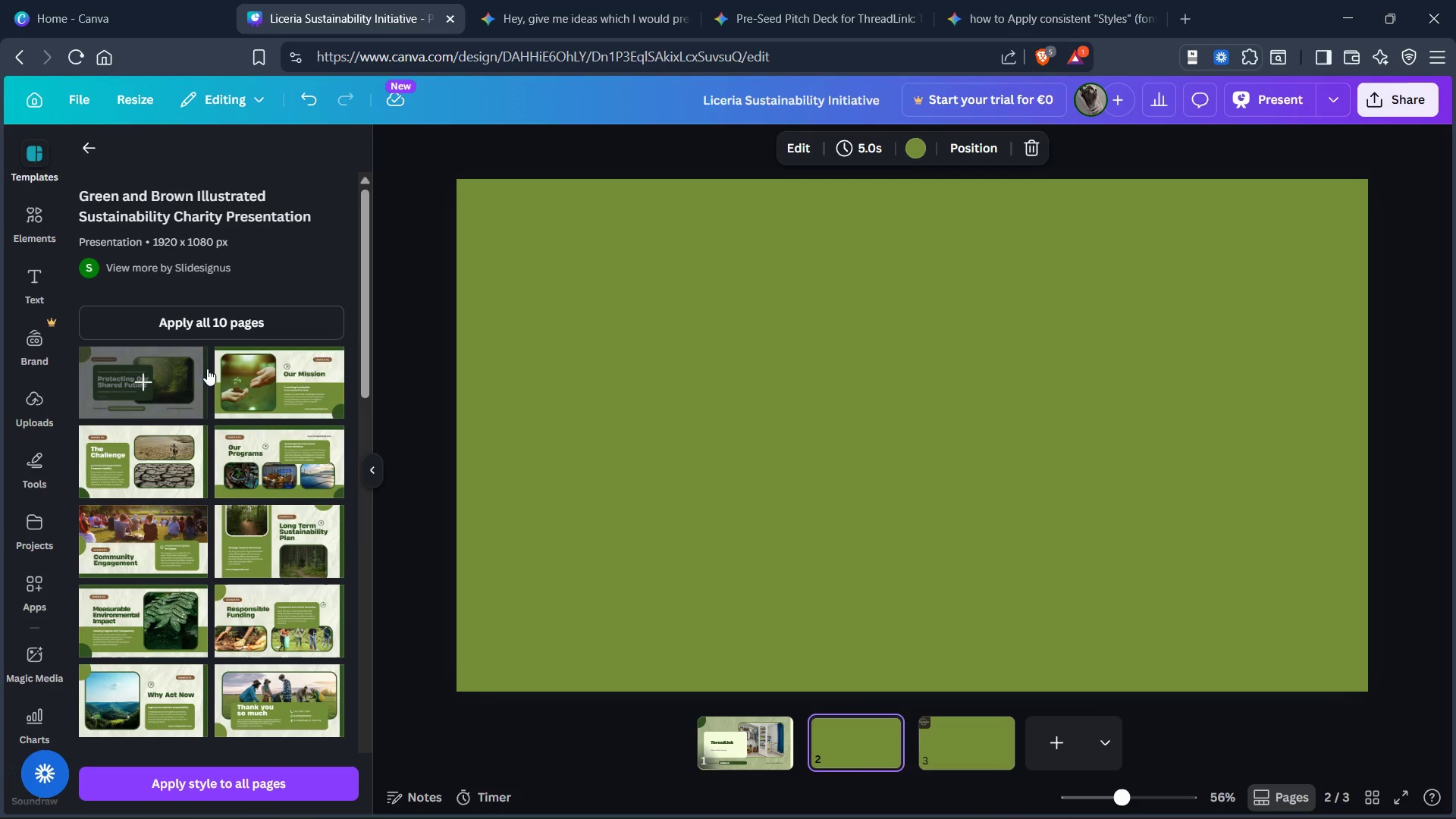 
left_click([243, 368])
 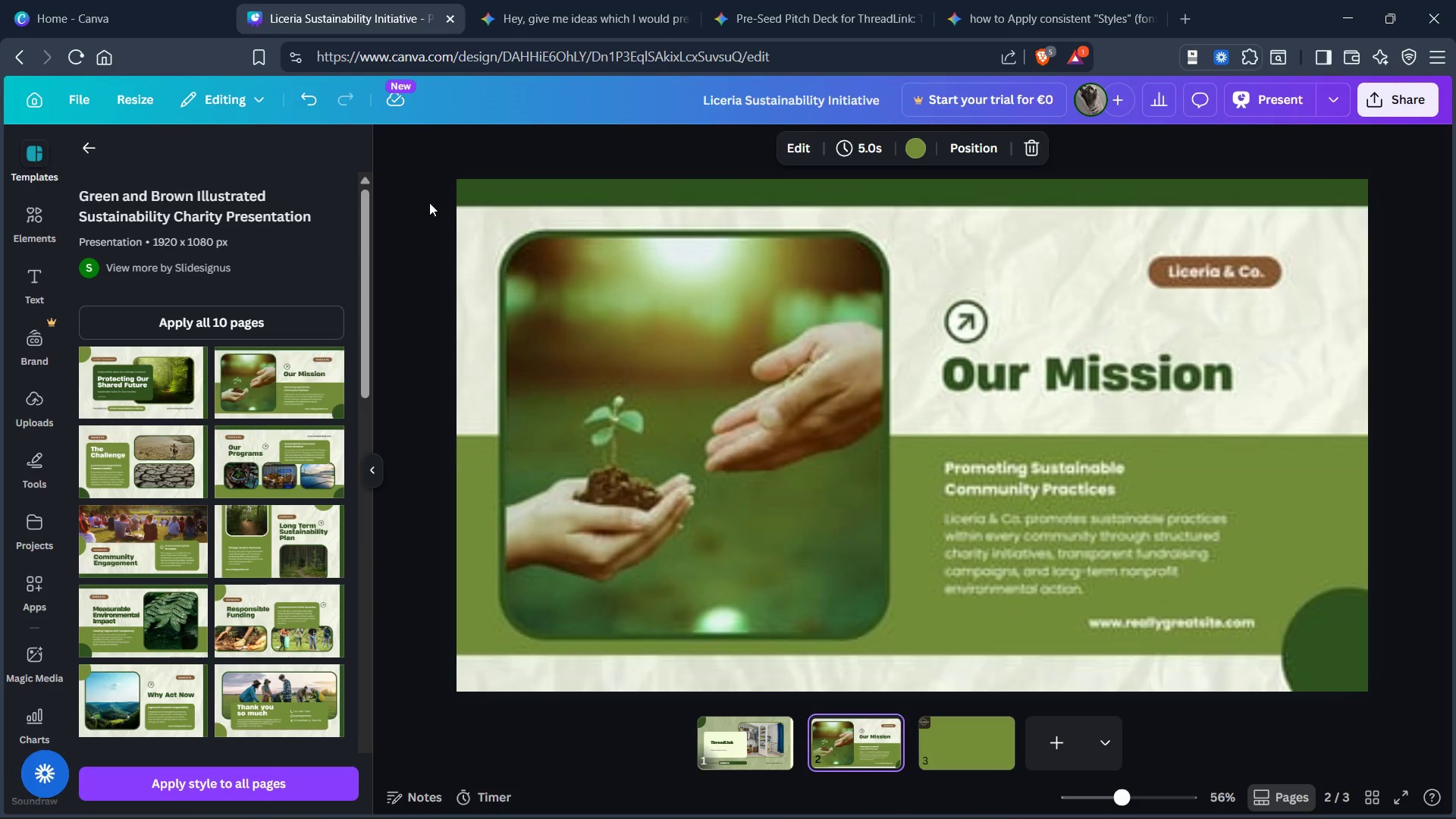 
left_click([526, 196])
 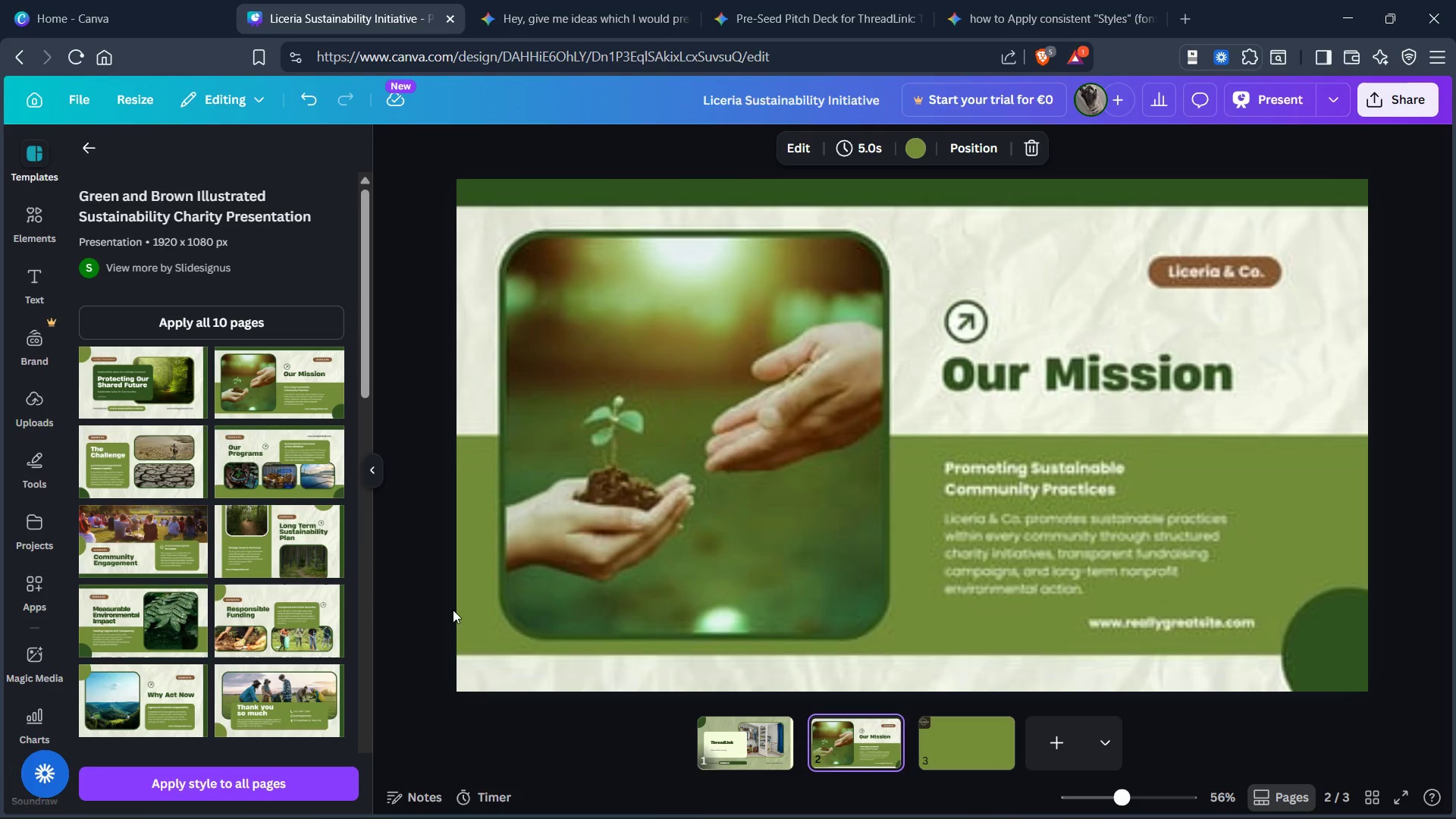 
scroll: coordinate [224, 591], scroll_direction: down, amount: 7.0
 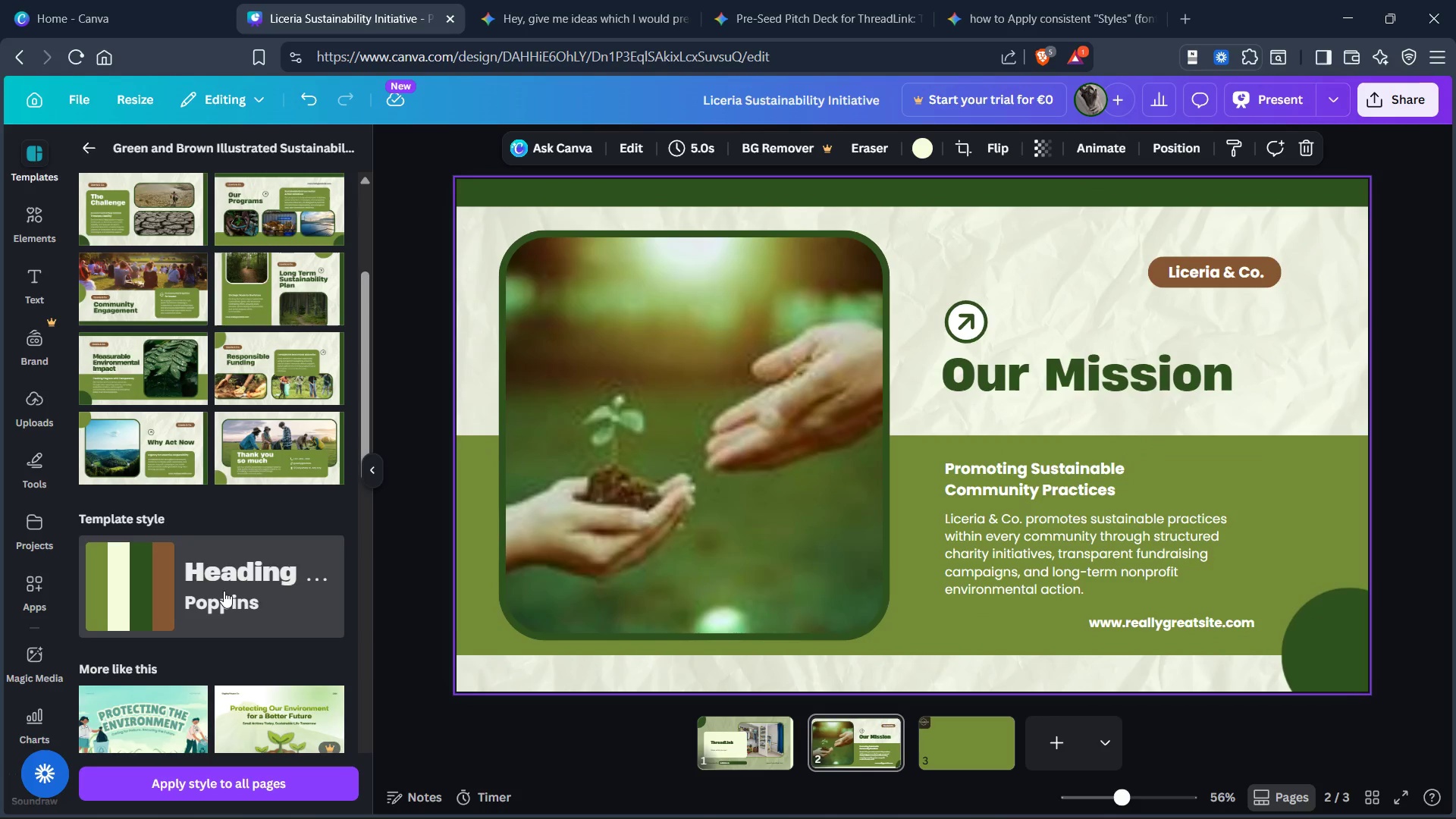 
scroll: coordinate [224, 590], scroll_direction: up, amount: 4.0
 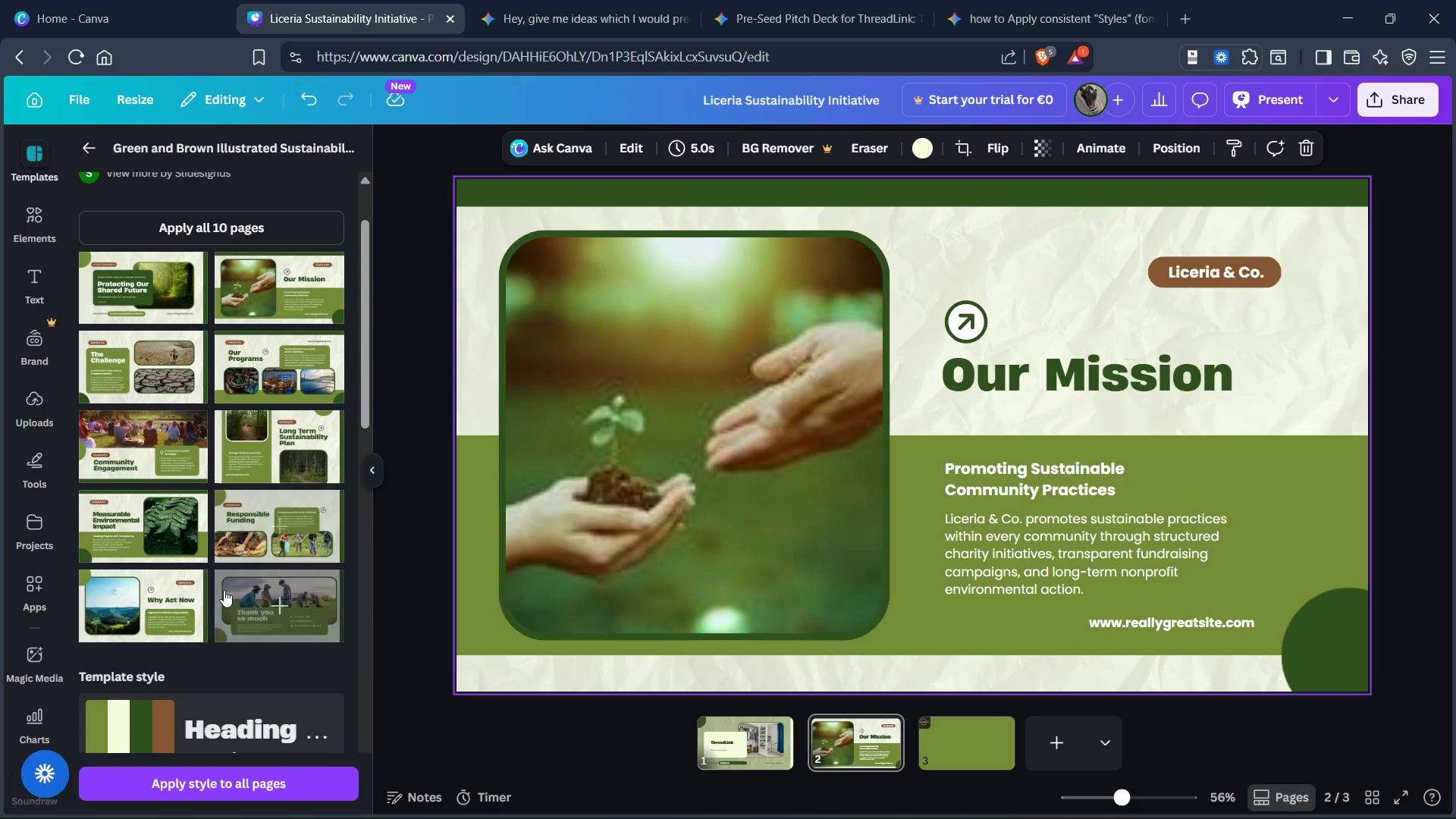 
scroll: coordinate [719, 294], scroll_direction: down, amount: 10.0
 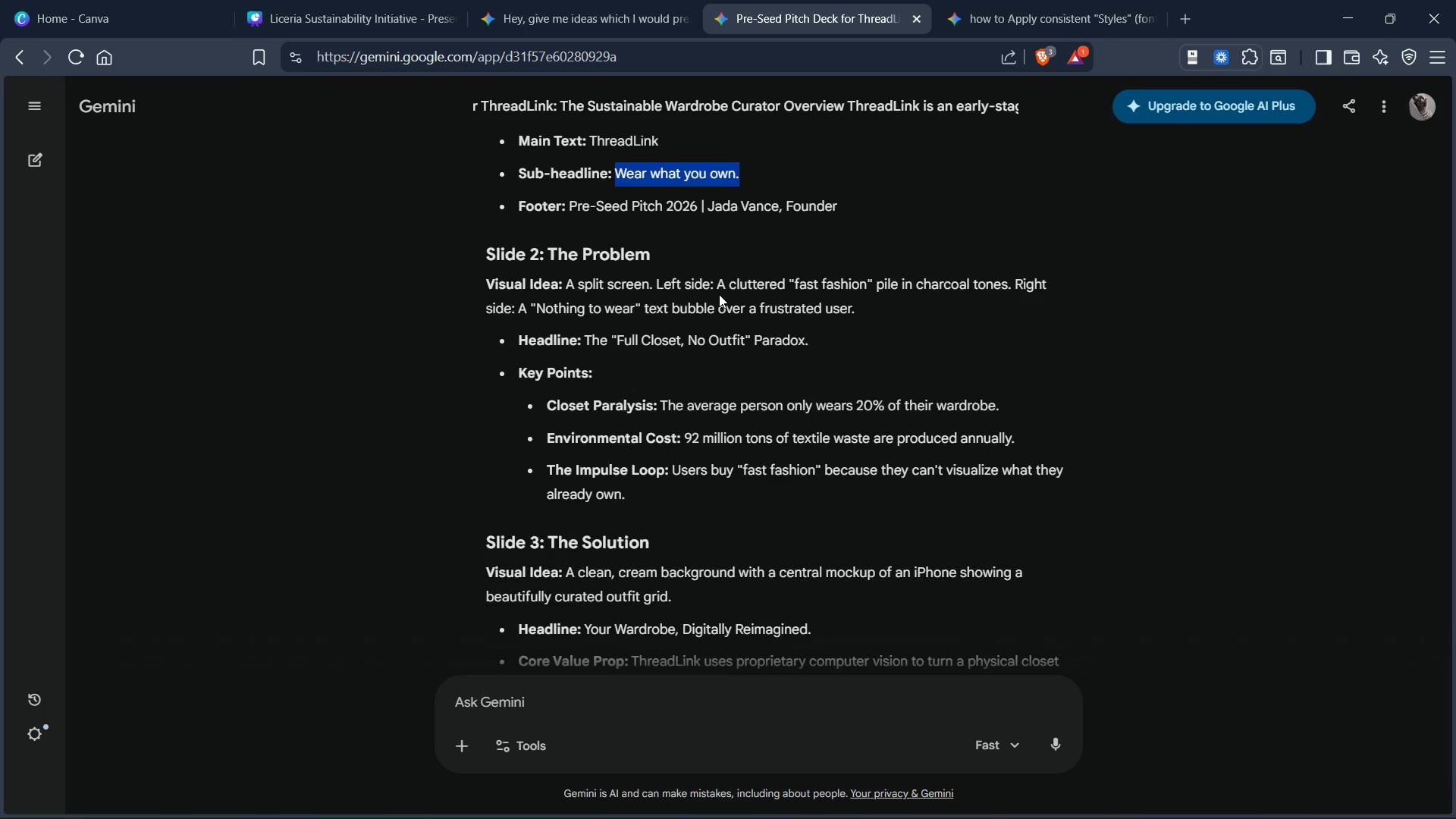 
wait(15.11)
 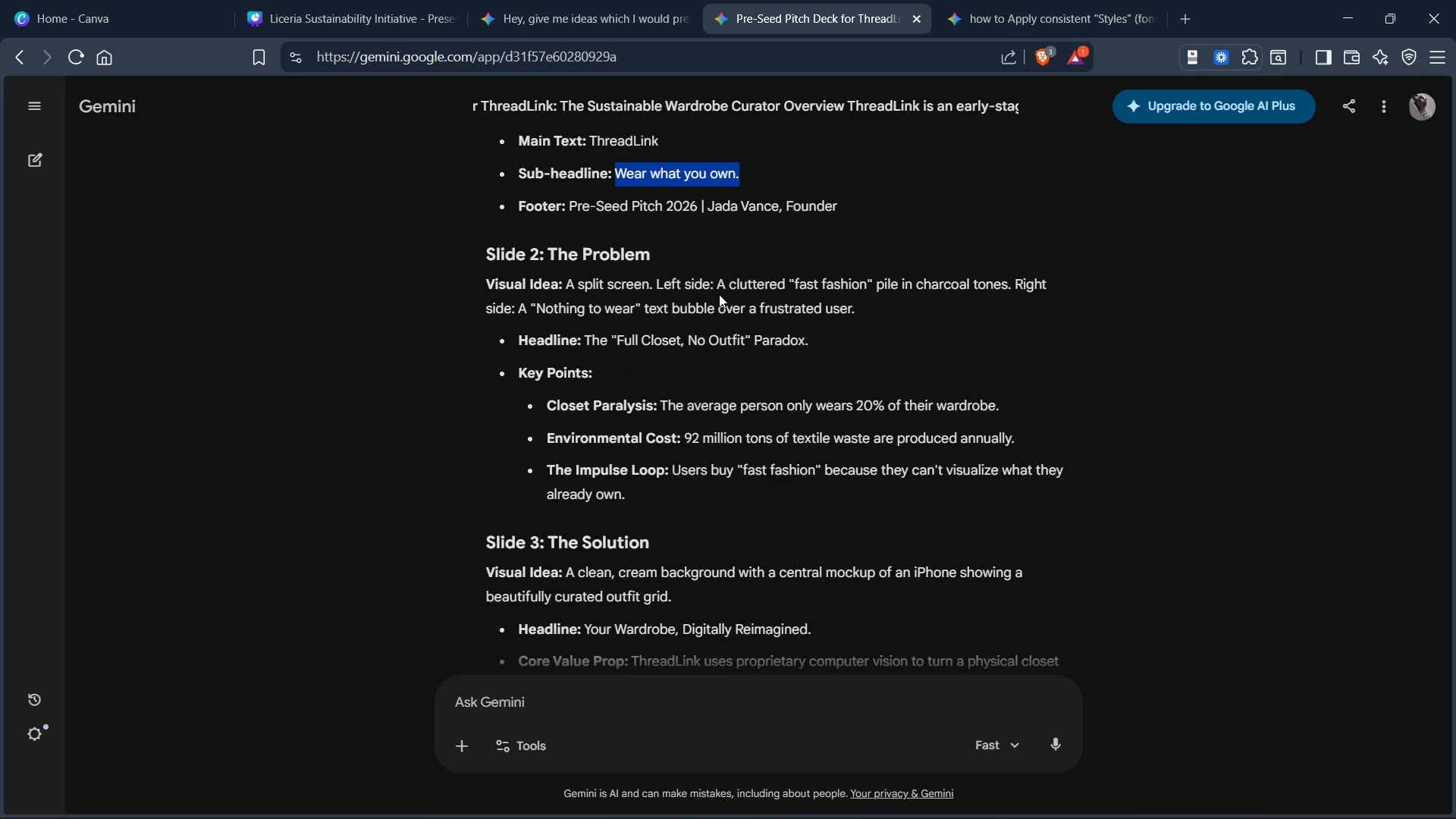 
left_click_drag(start_coordinate=[587, 343], to_coordinate=[813, 347])
 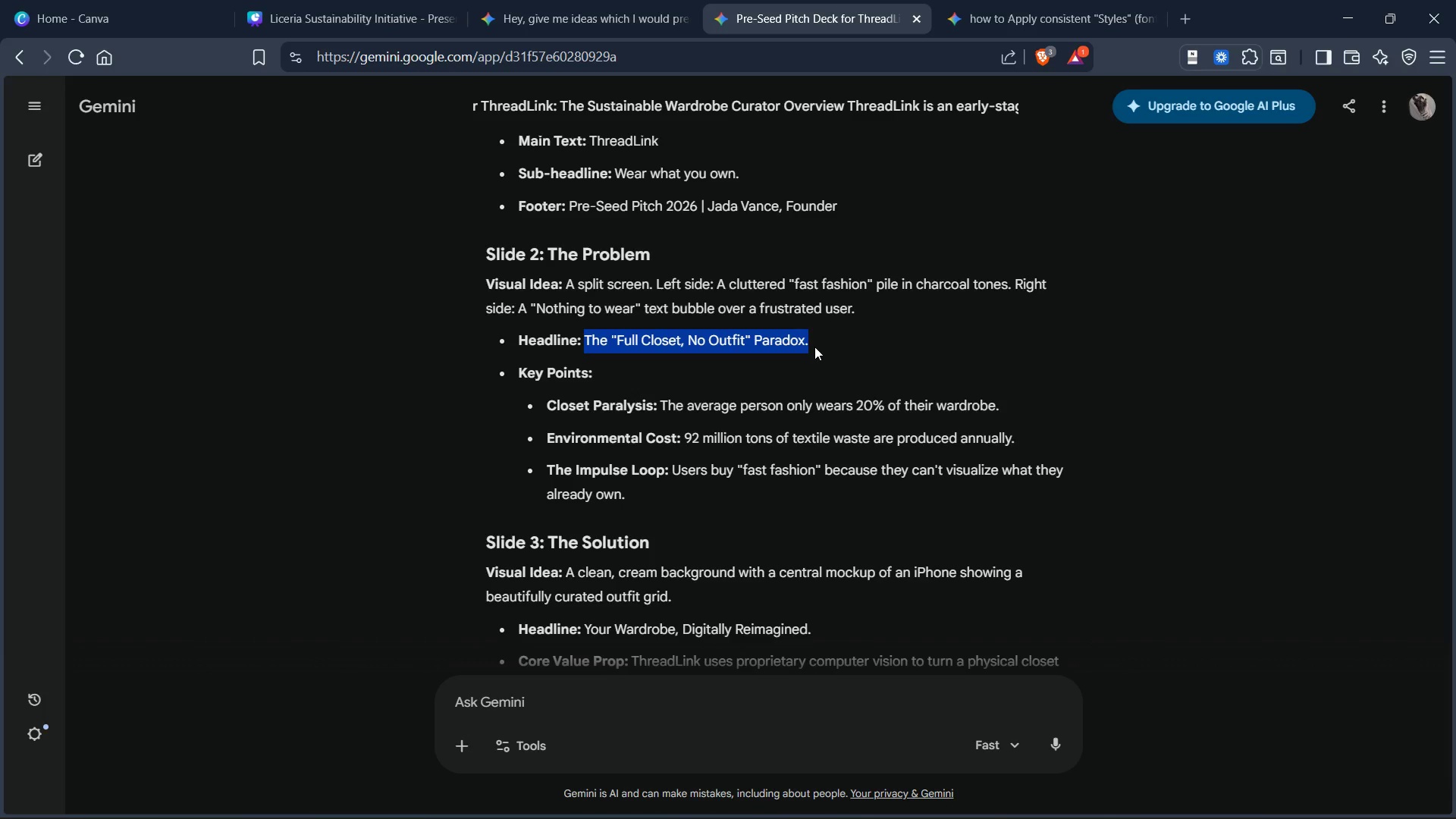 
key(Control+C)
 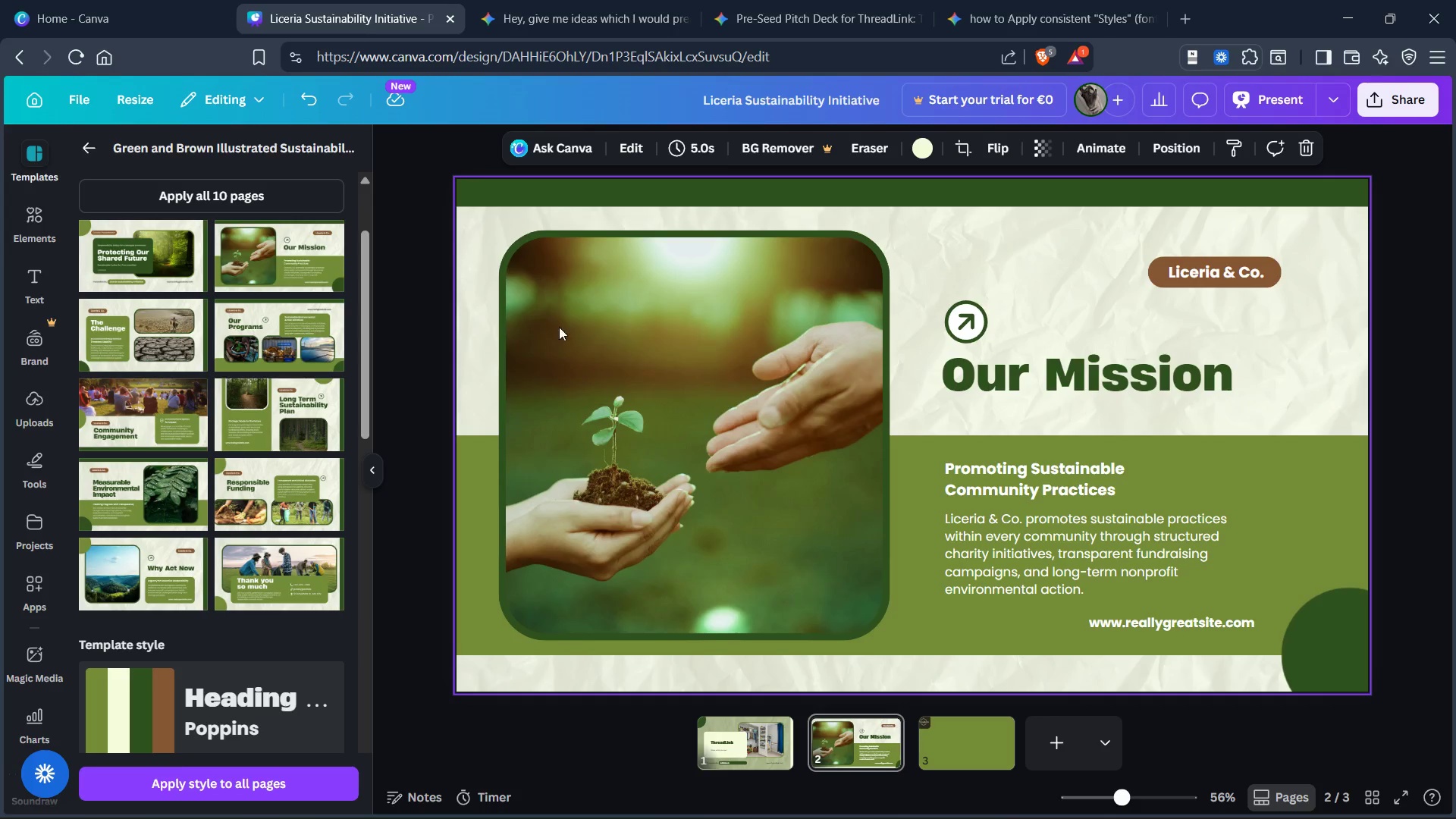 
scroll: coordinate [187, 343], scroll_direction: up, amount: 2.0
 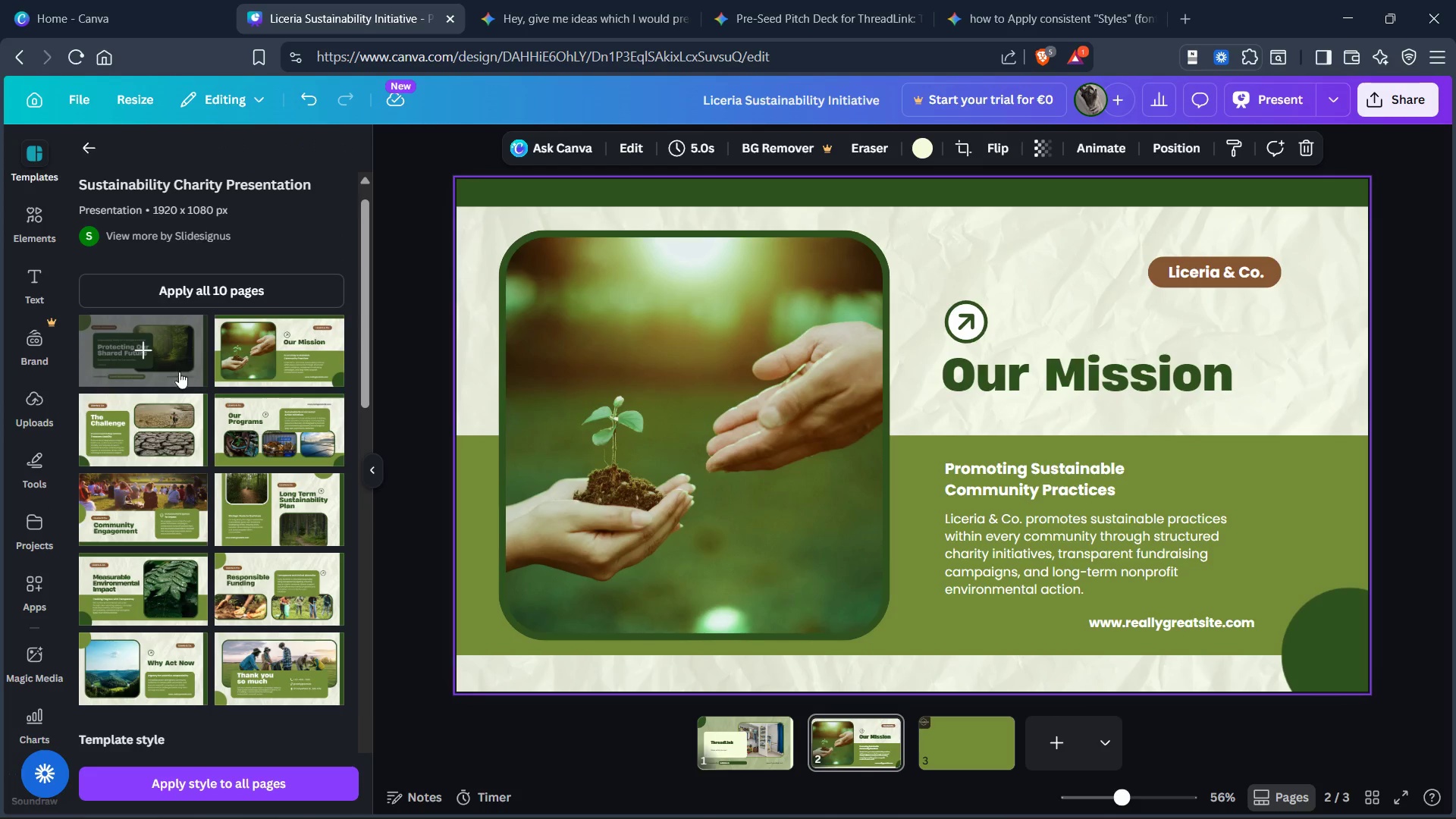 
mouse_move([177, 403])
 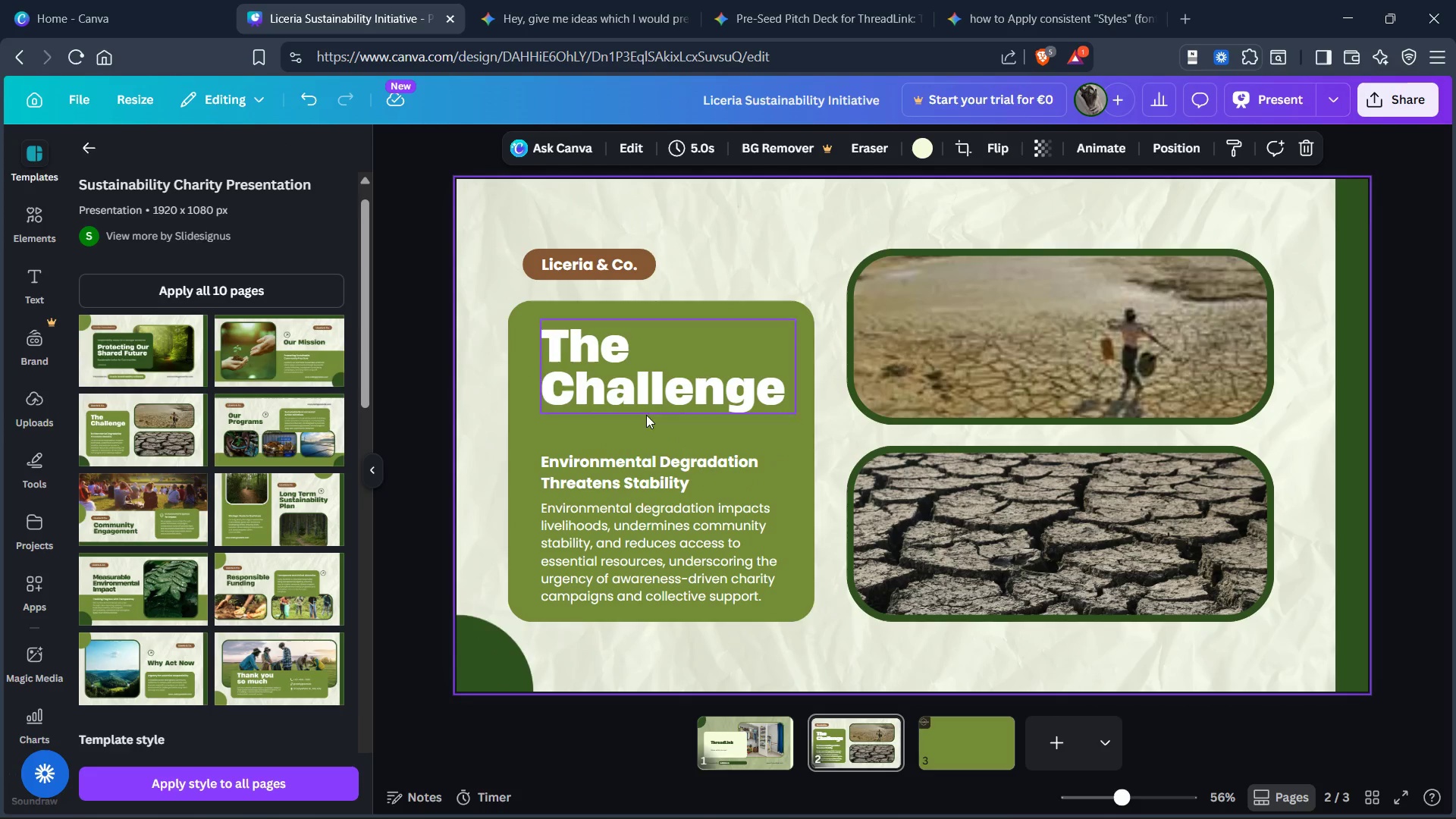 
double_click([651, 468])
 